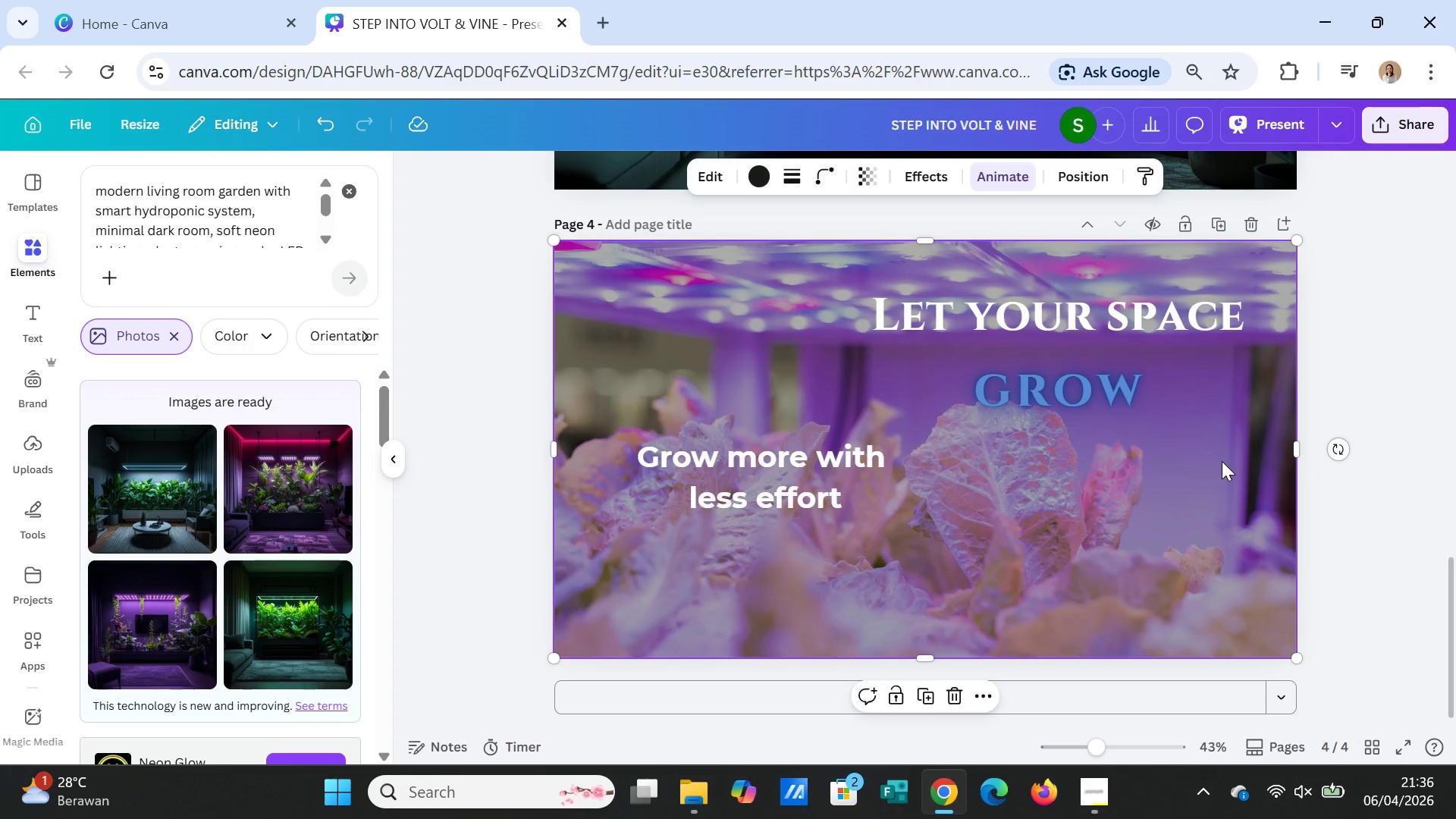 
left_click_drag(start_coordinate=[814, 469], to_coordinate=[1108, 482])
 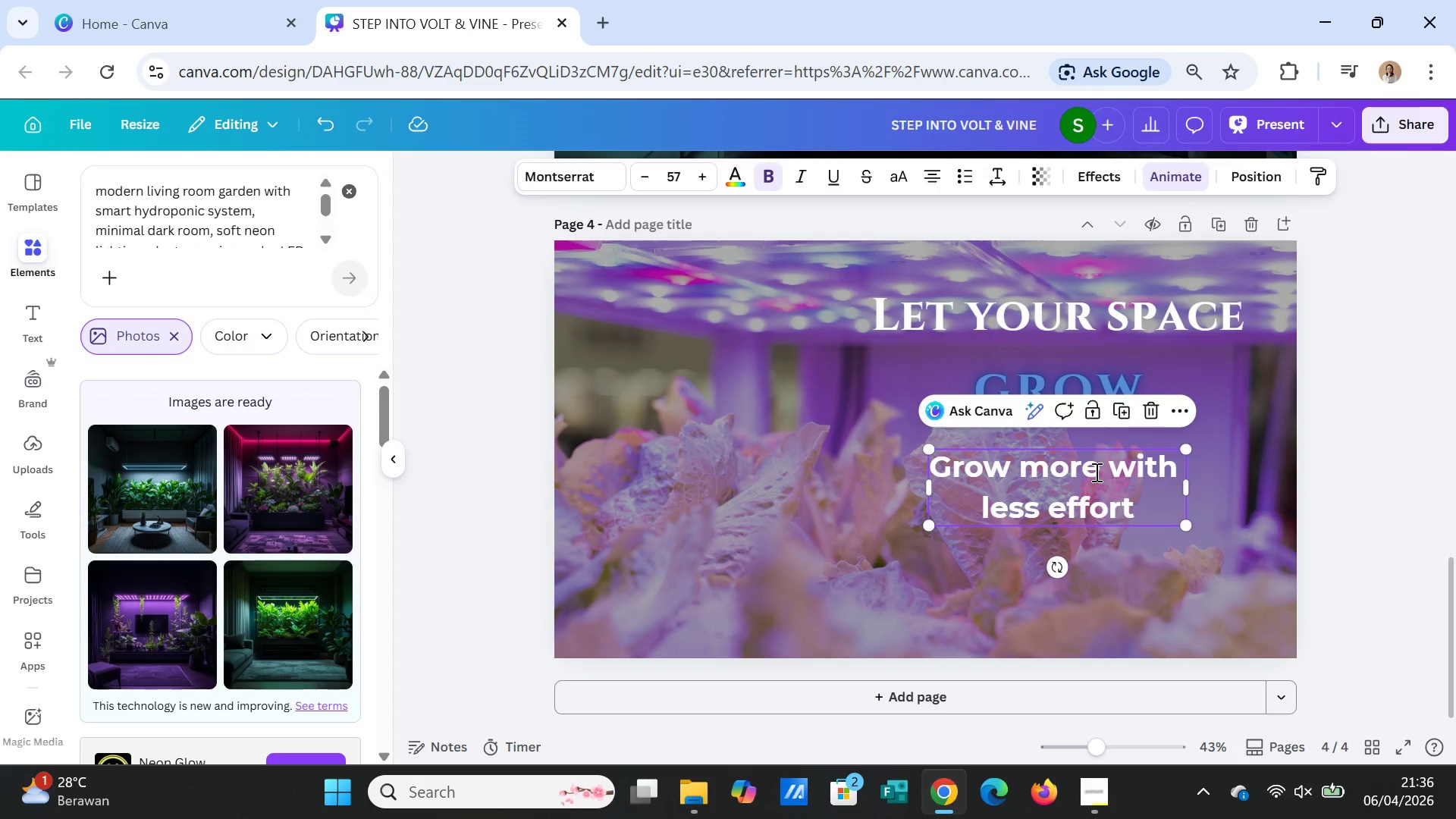 
double_click([1095, 472])
 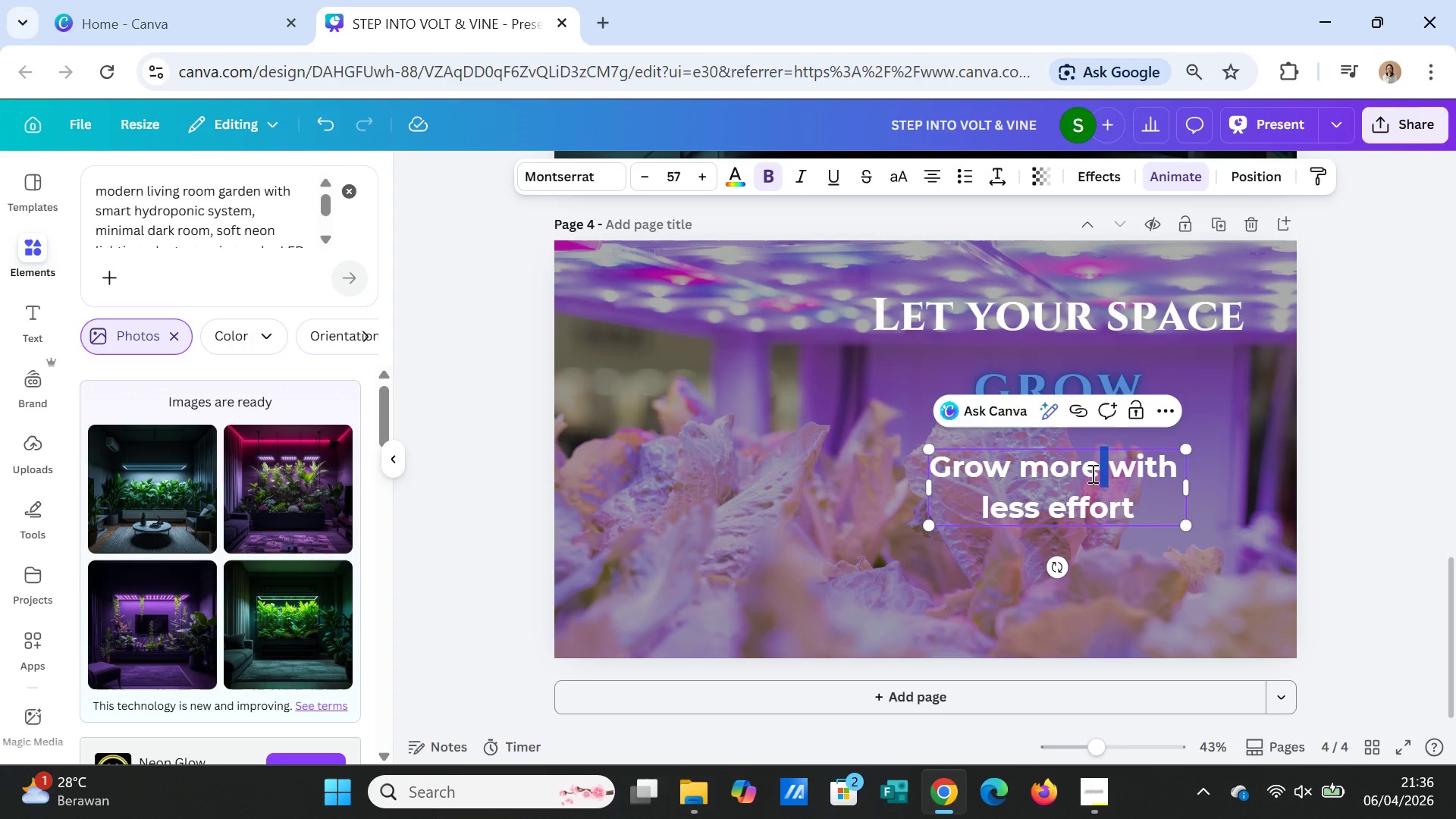 
double_click([1091, 473])
 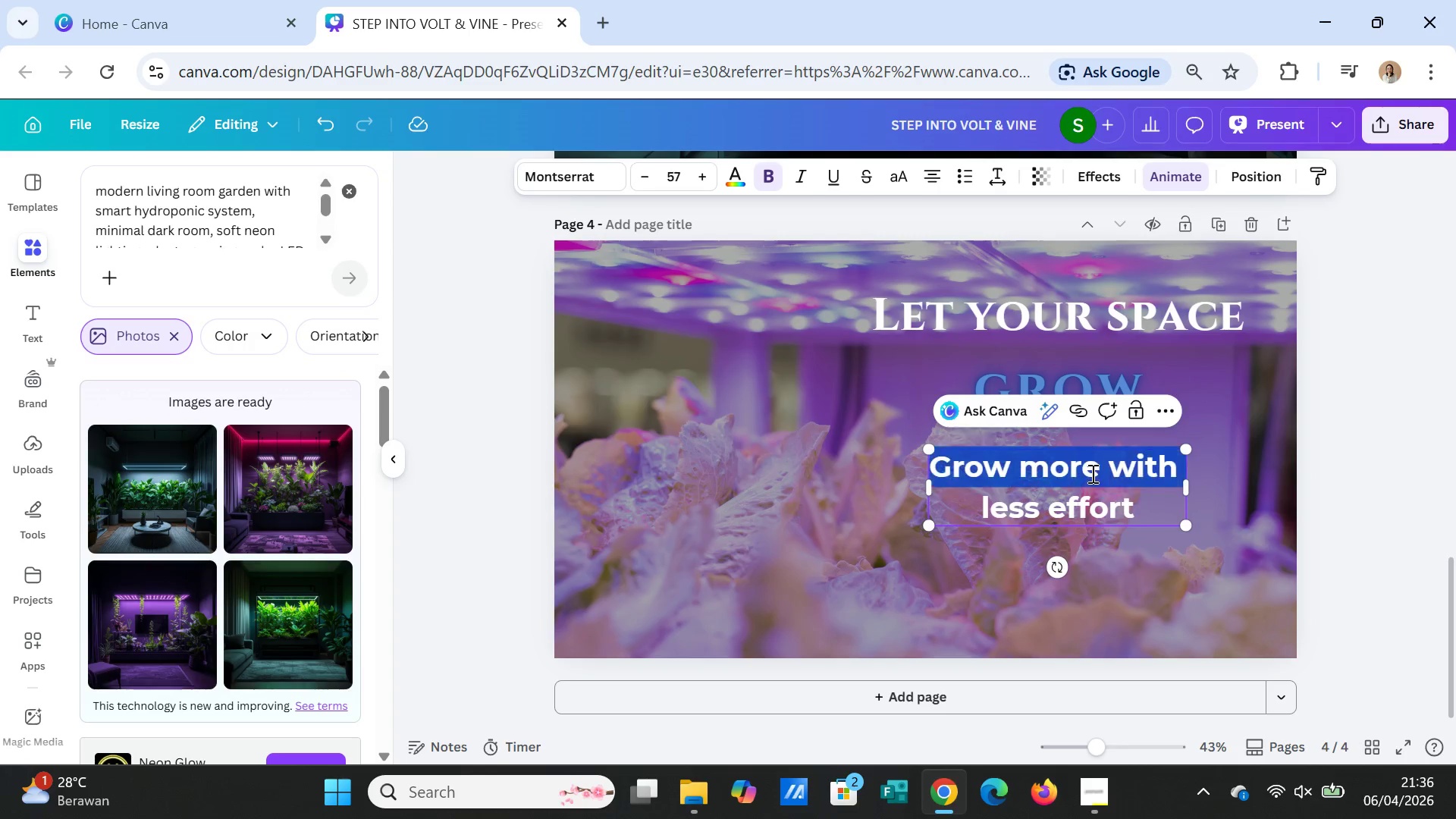 
triple_click([1091, 473])
 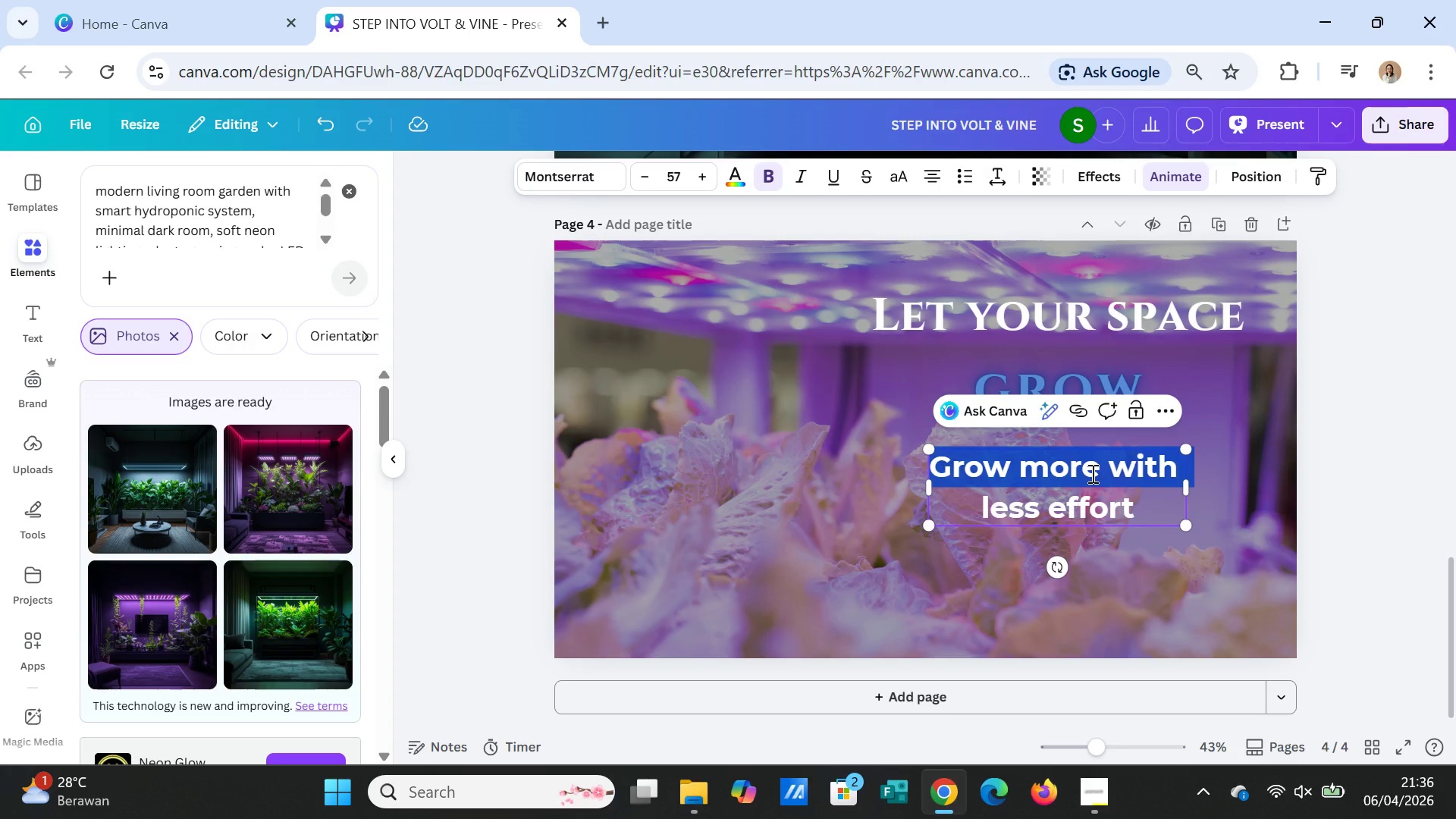 
key(Shift+ArrowDown)
 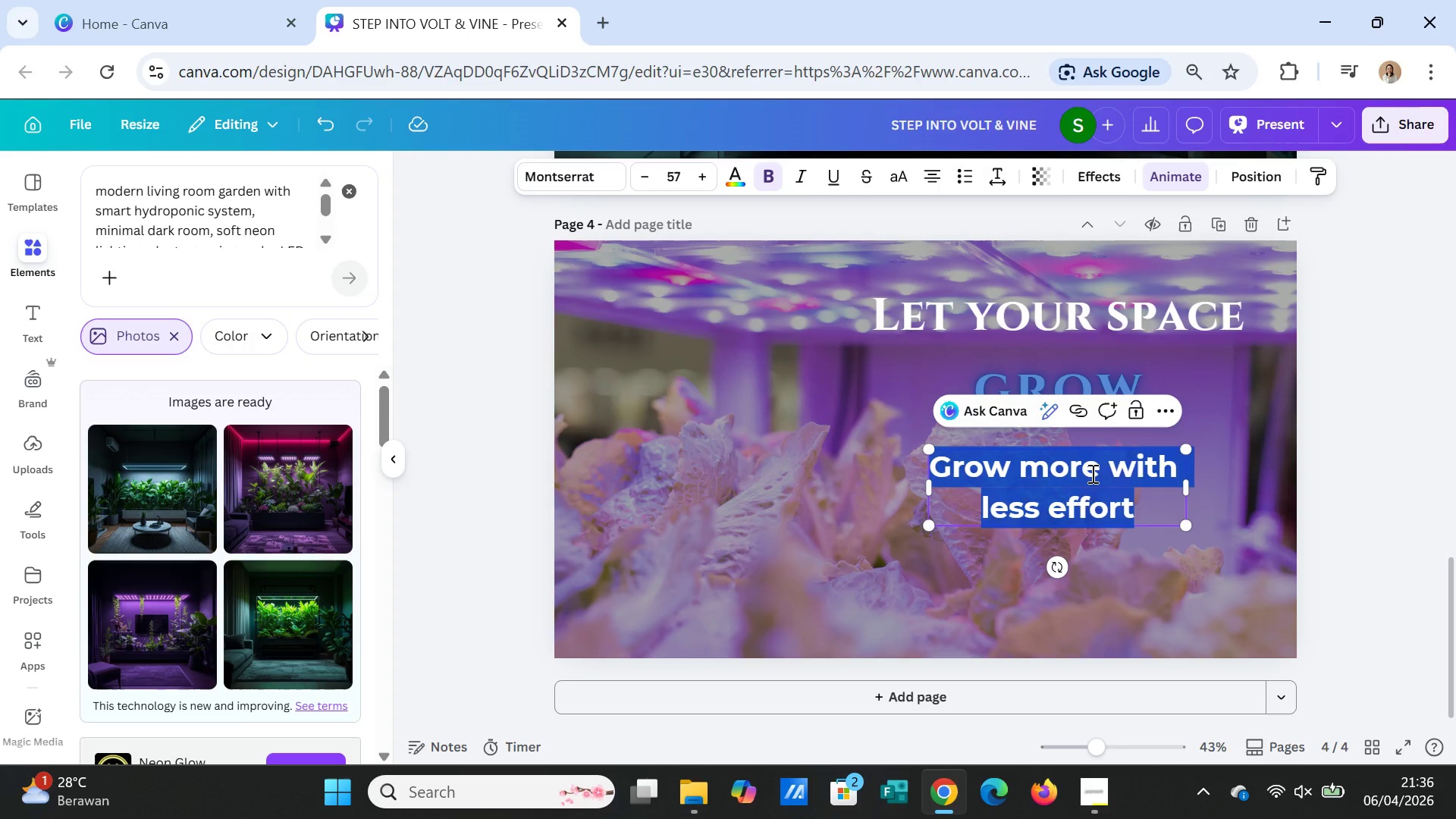 
key(Shift+ArrowDown)
 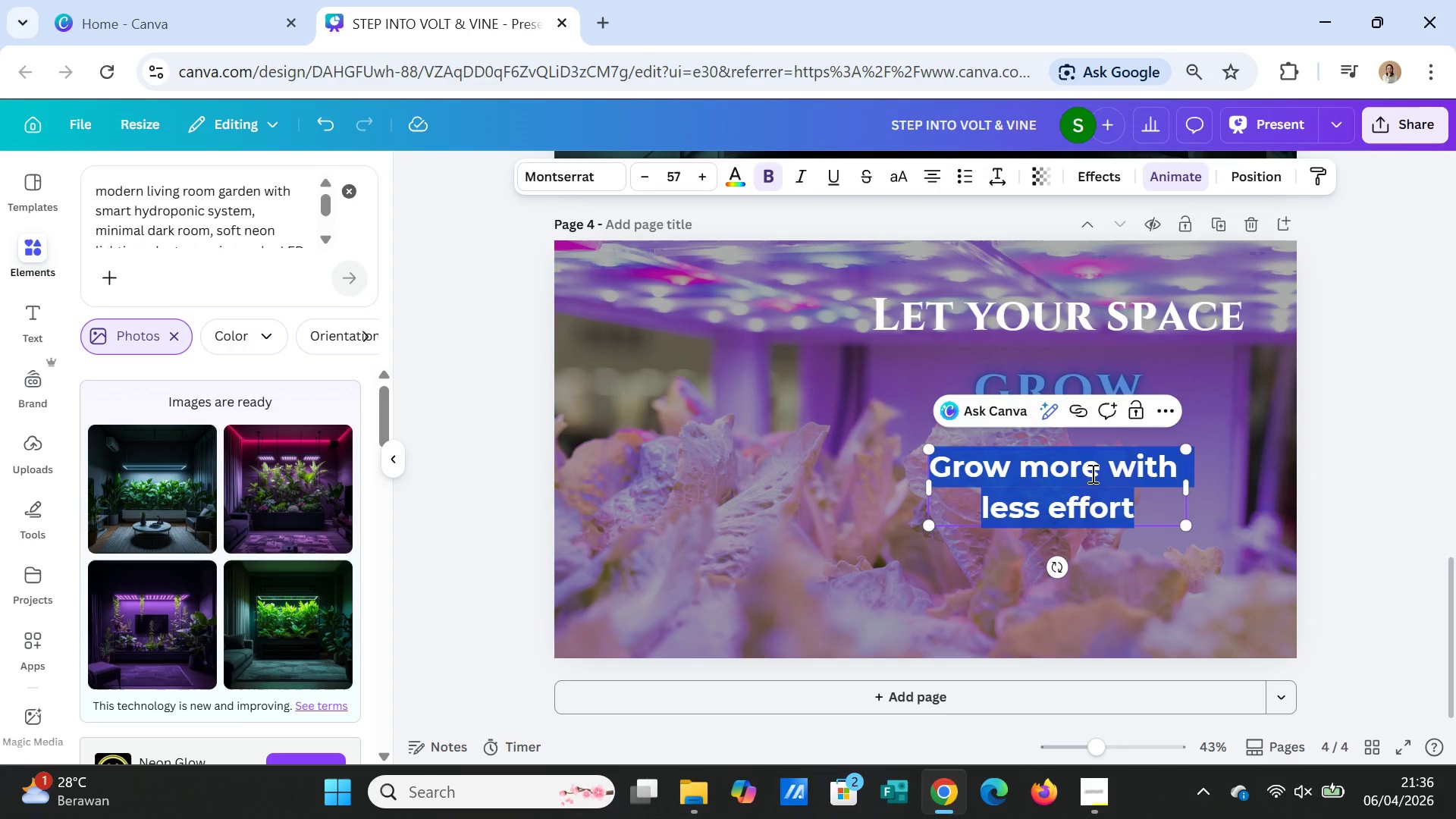 
type(Intelgnce)
key(Backspace)
key(Backspace)
key(Backspace)
key(Backspace)
key(Backspace)
key(Backspace)
 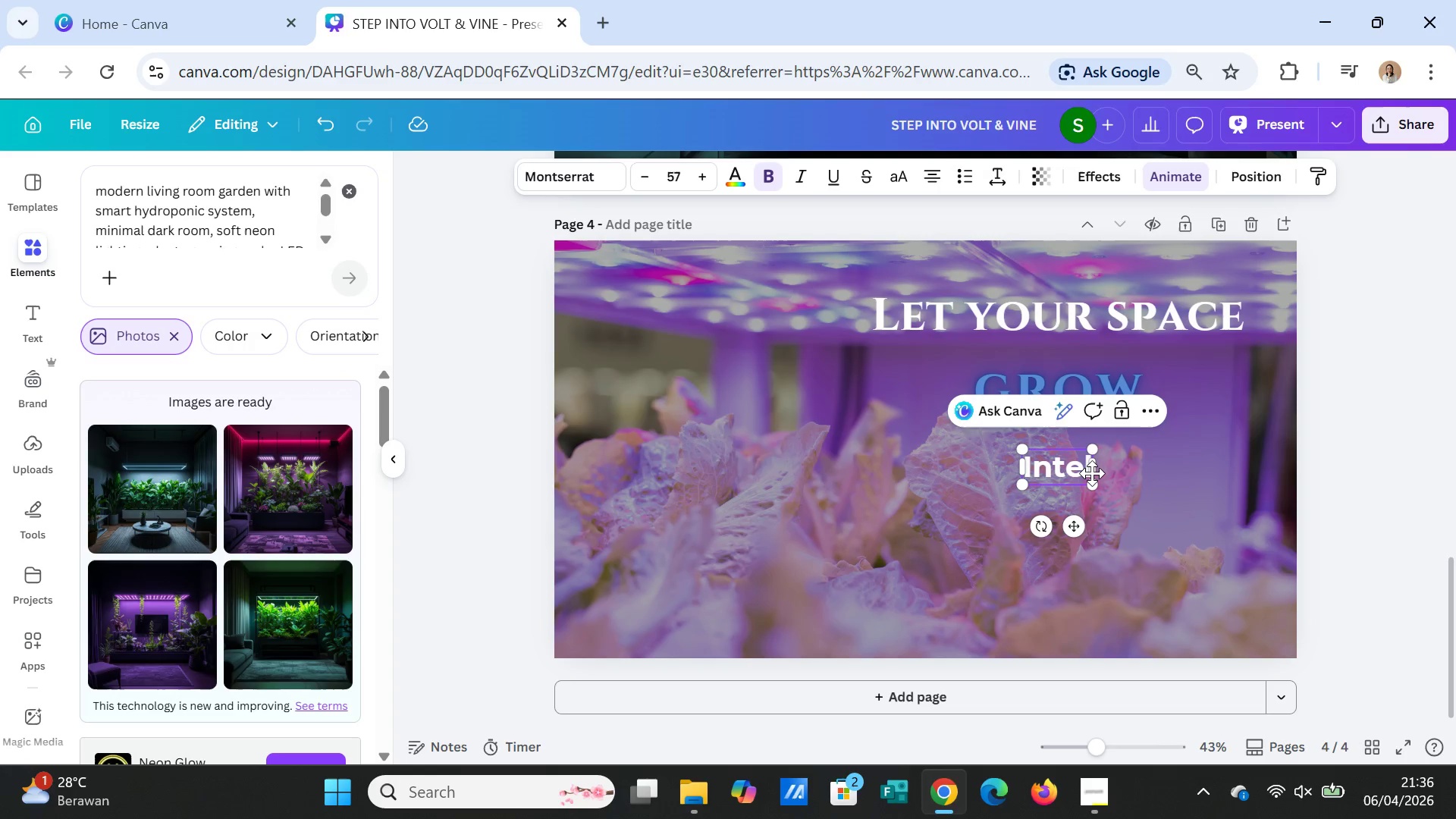 
type(ligent)
 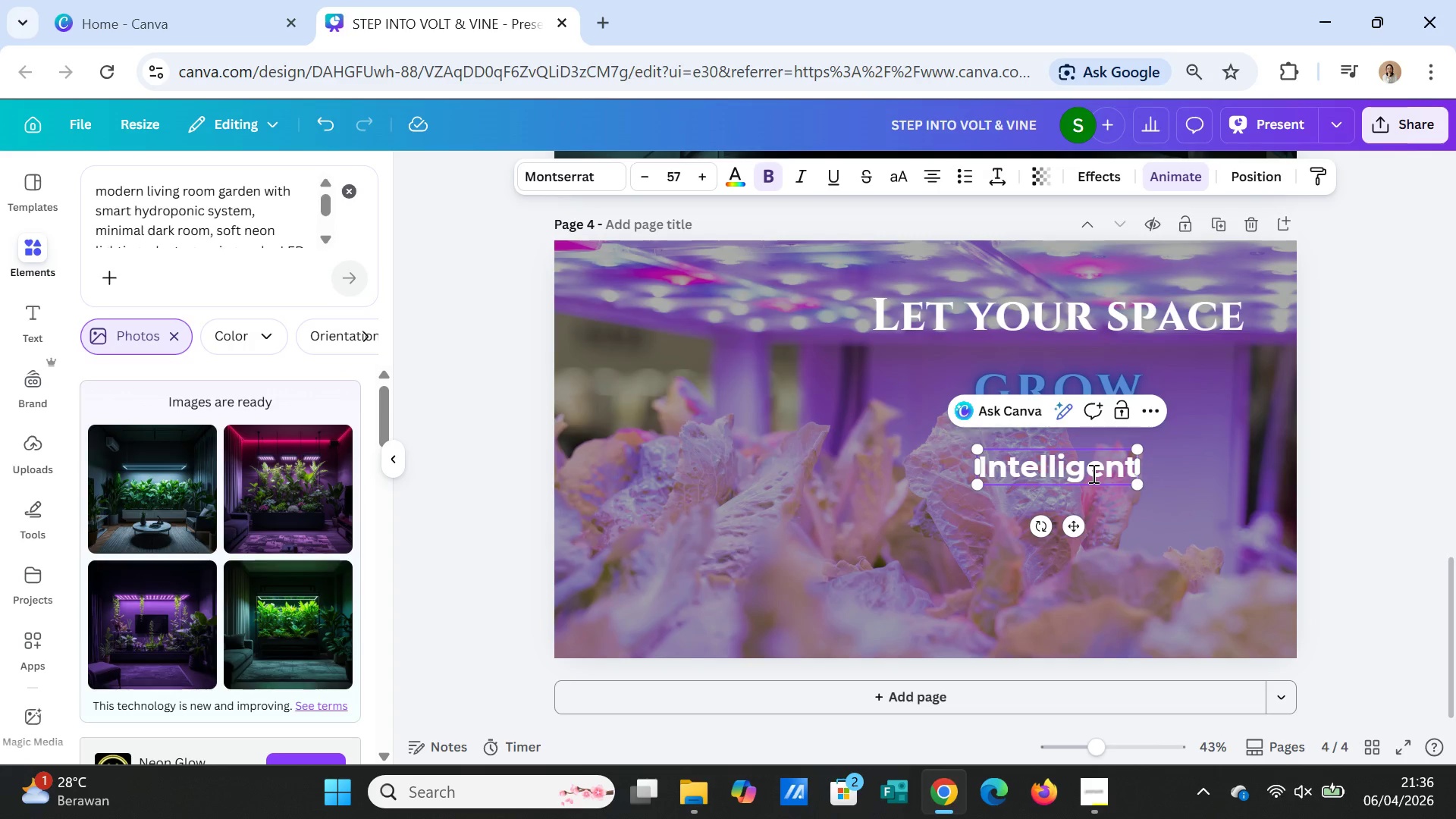 
type(plant)
key(Backspace)
key(Backspace)
key(Backspace)
key(Backspace)
key(Backspace)
type( plat)
key(Backspace)
type(nt care)
 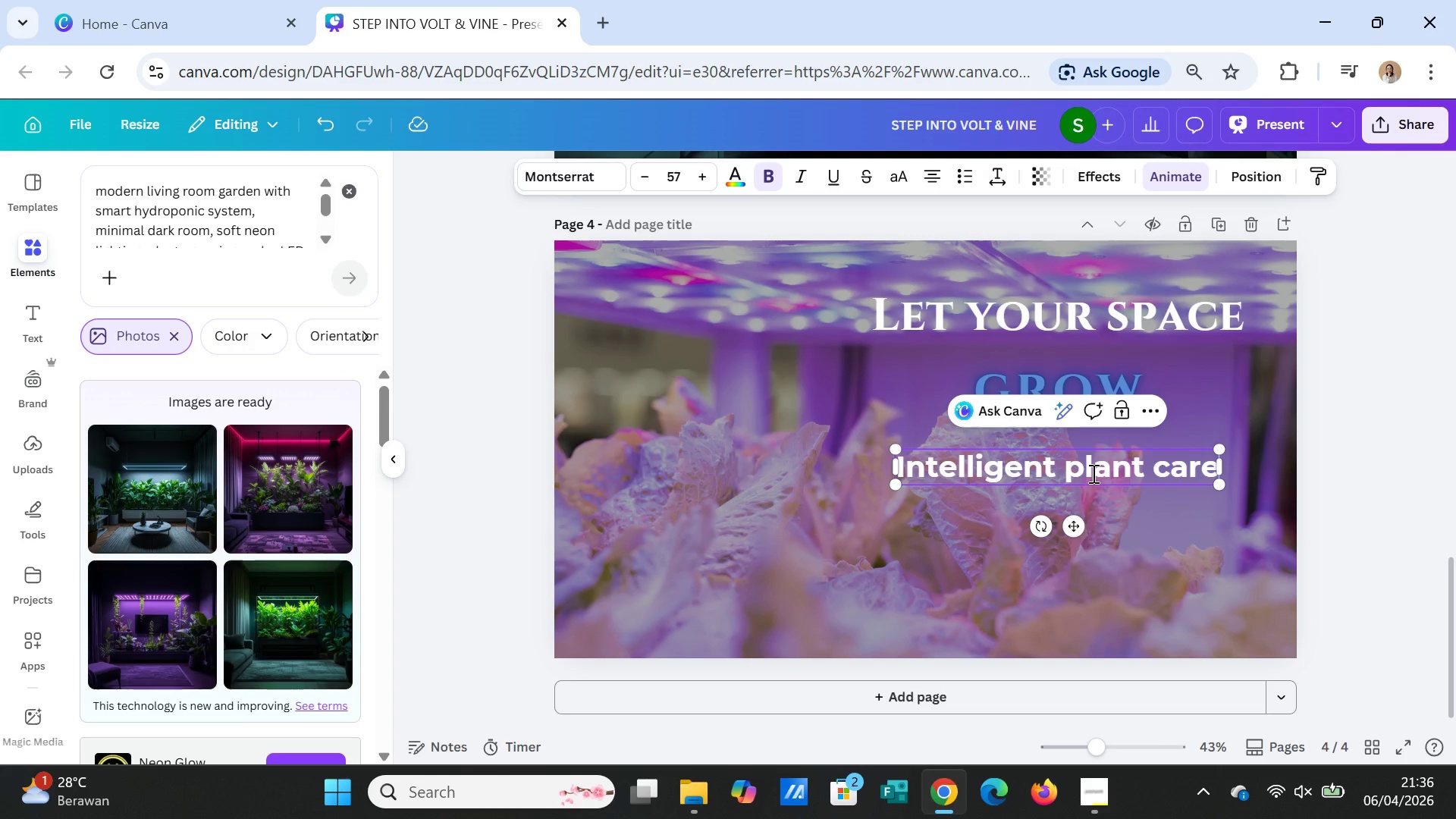 
key(Comma)
 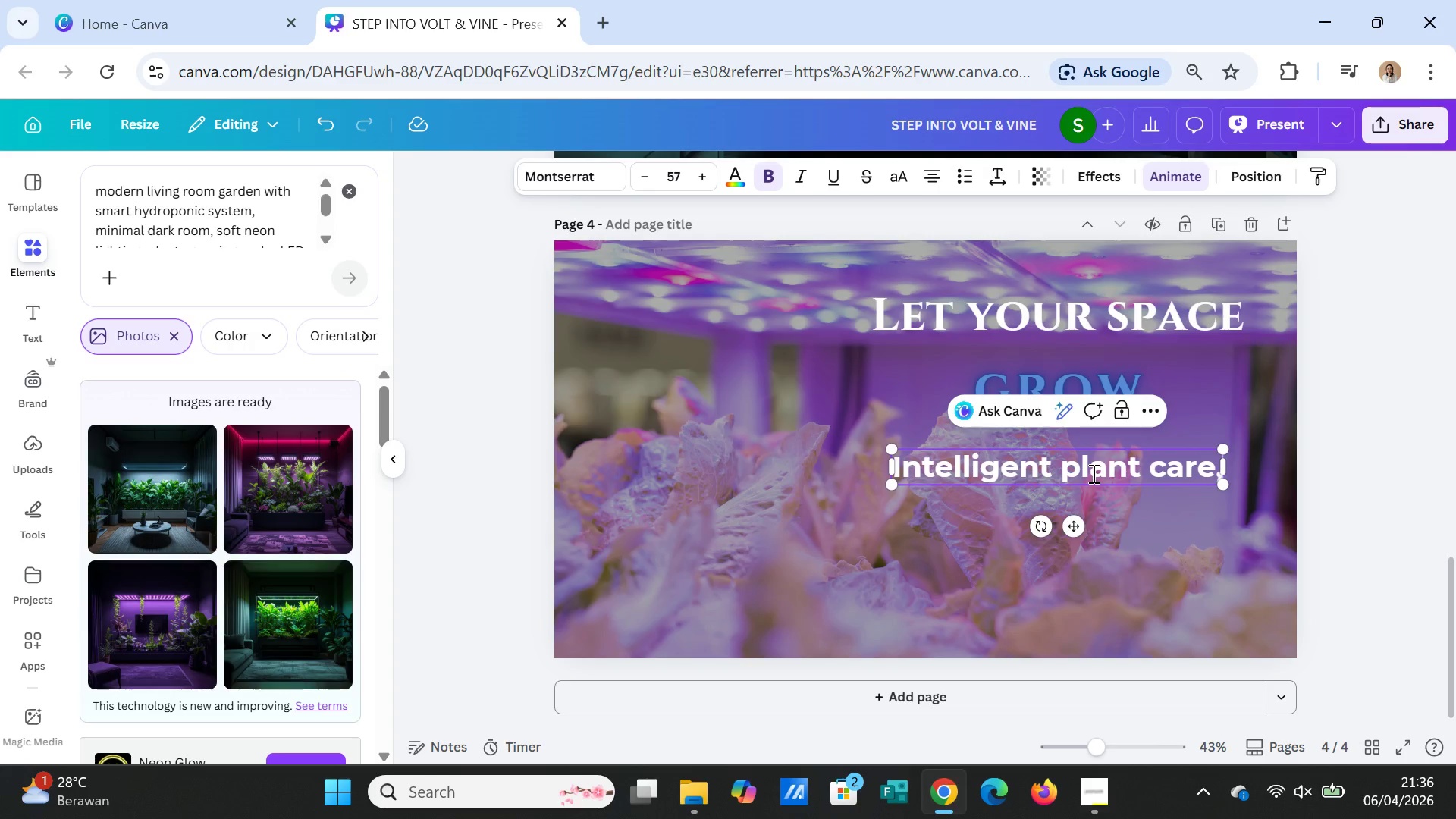 
key(Enter)
 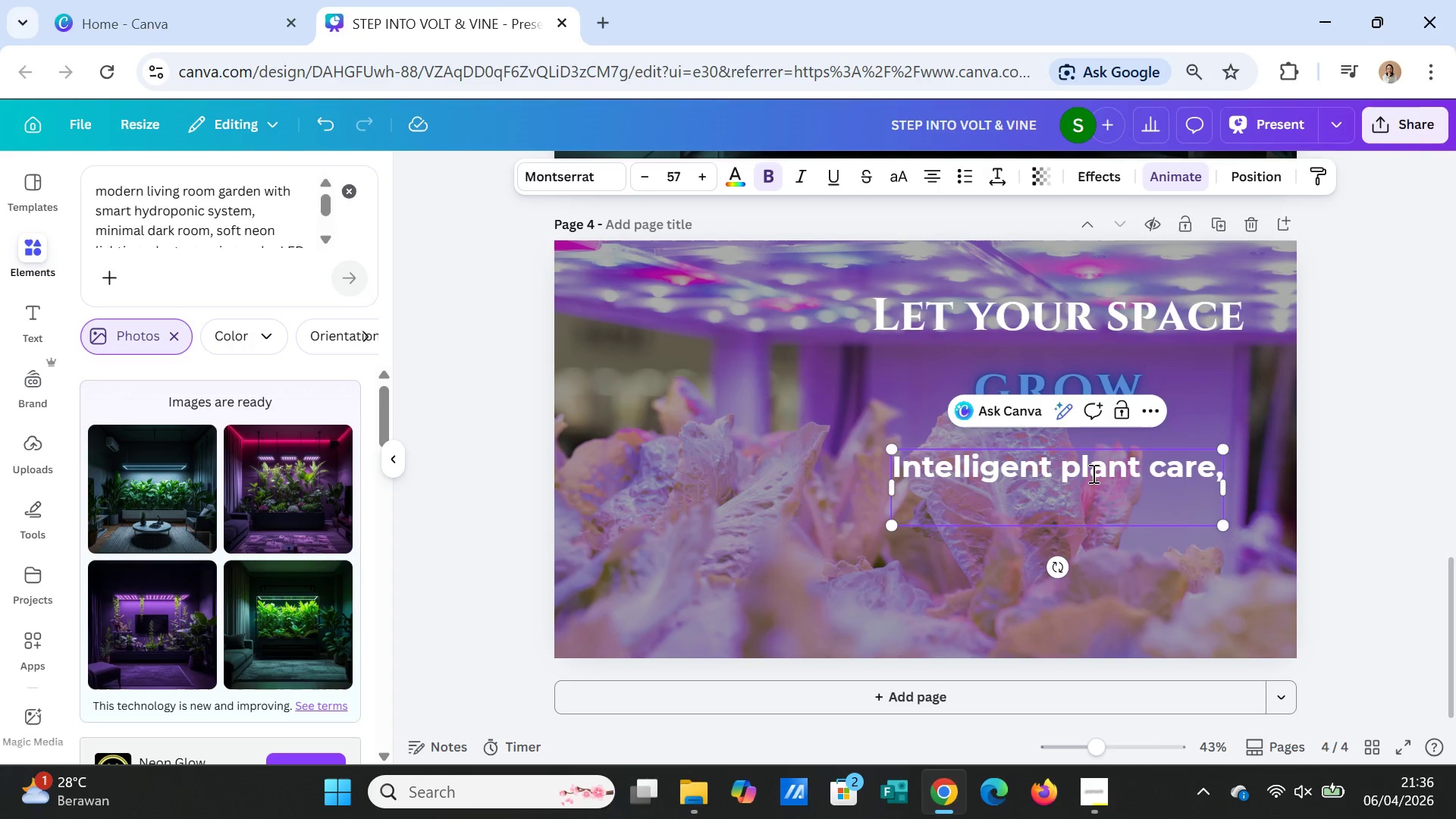 
type(automated)
 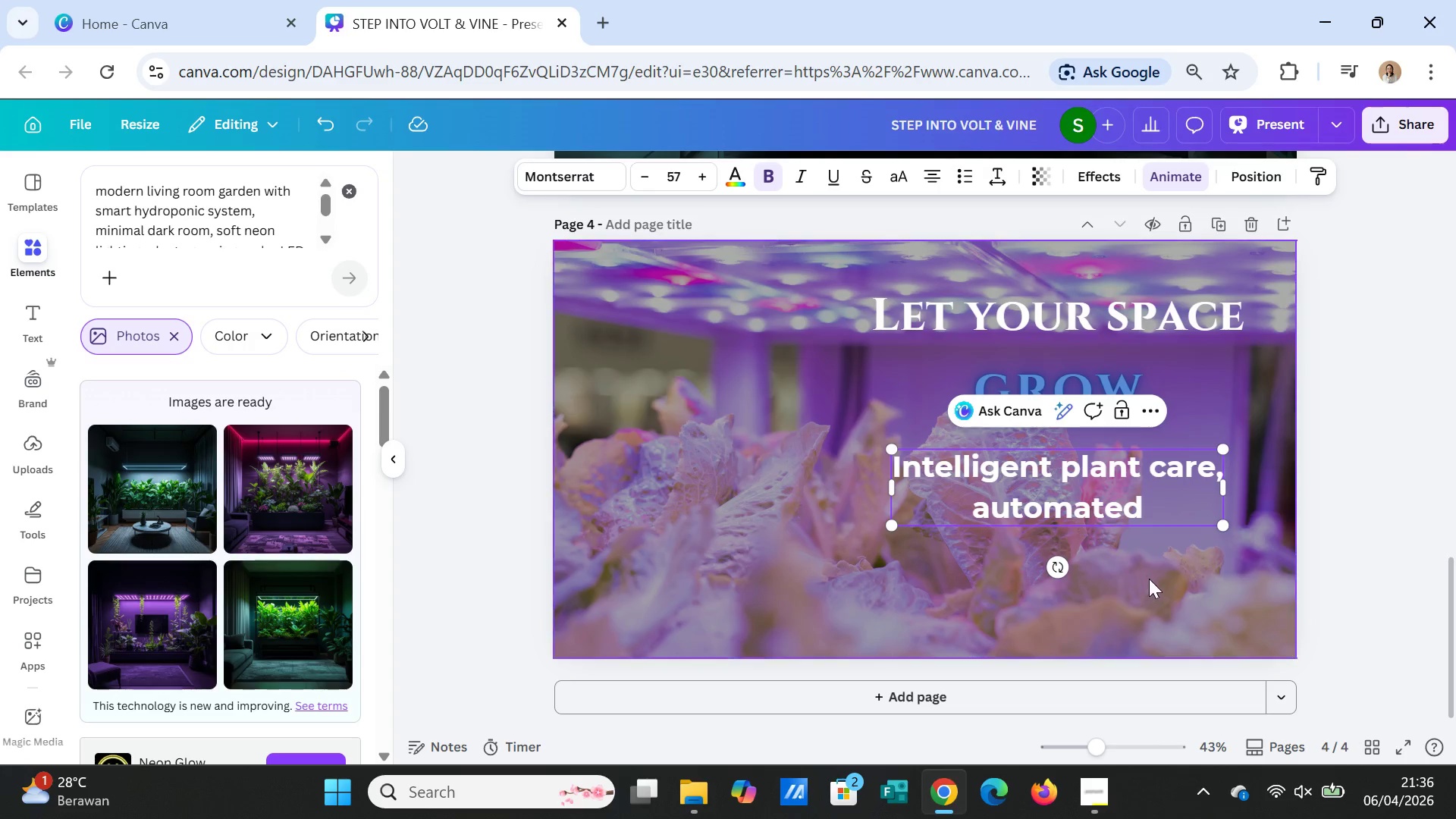 
left_click([1152, 580])
 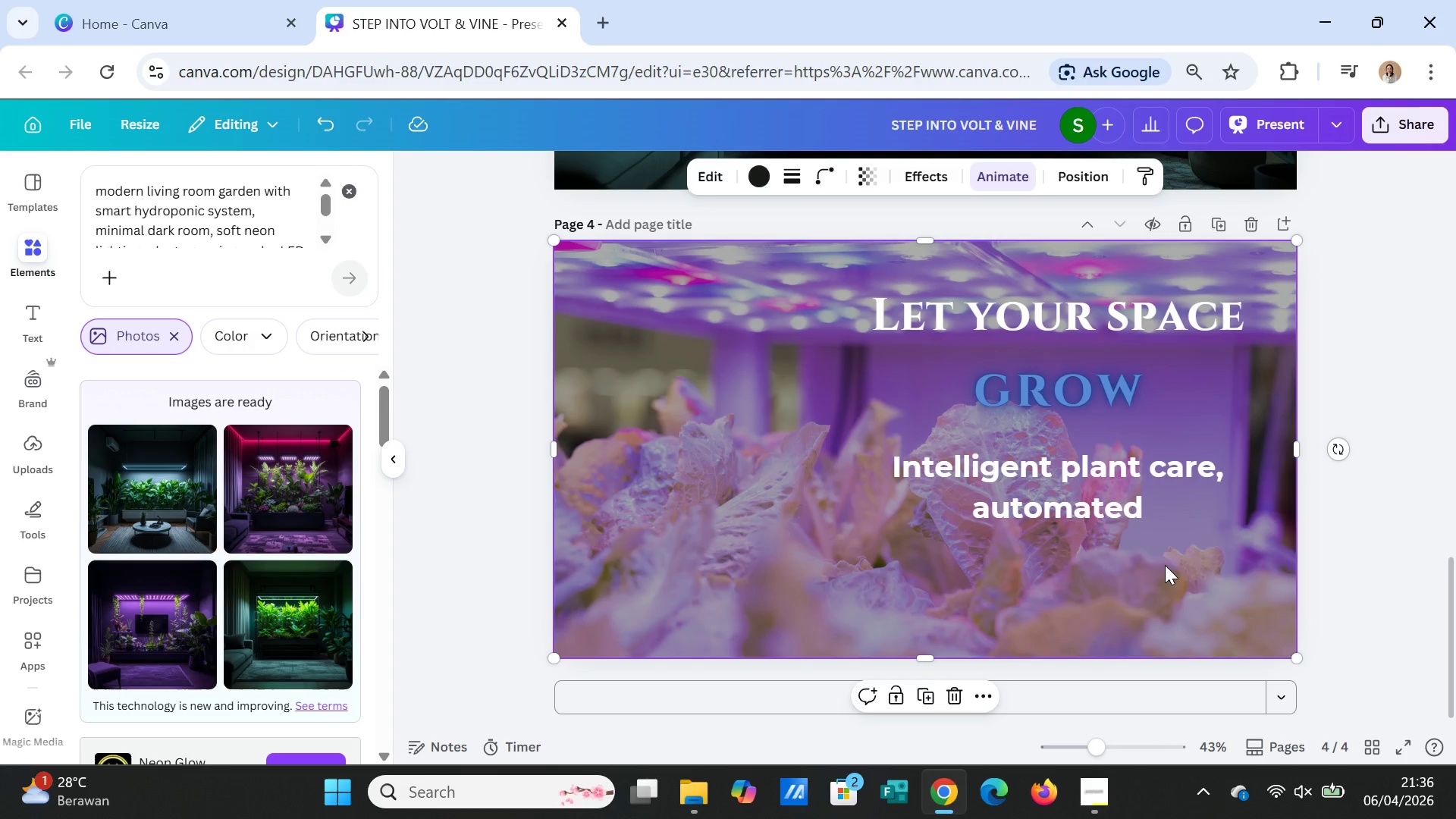 
scroll: coordinate [1360, 582], scroll_direction: up, amount: 4.0
 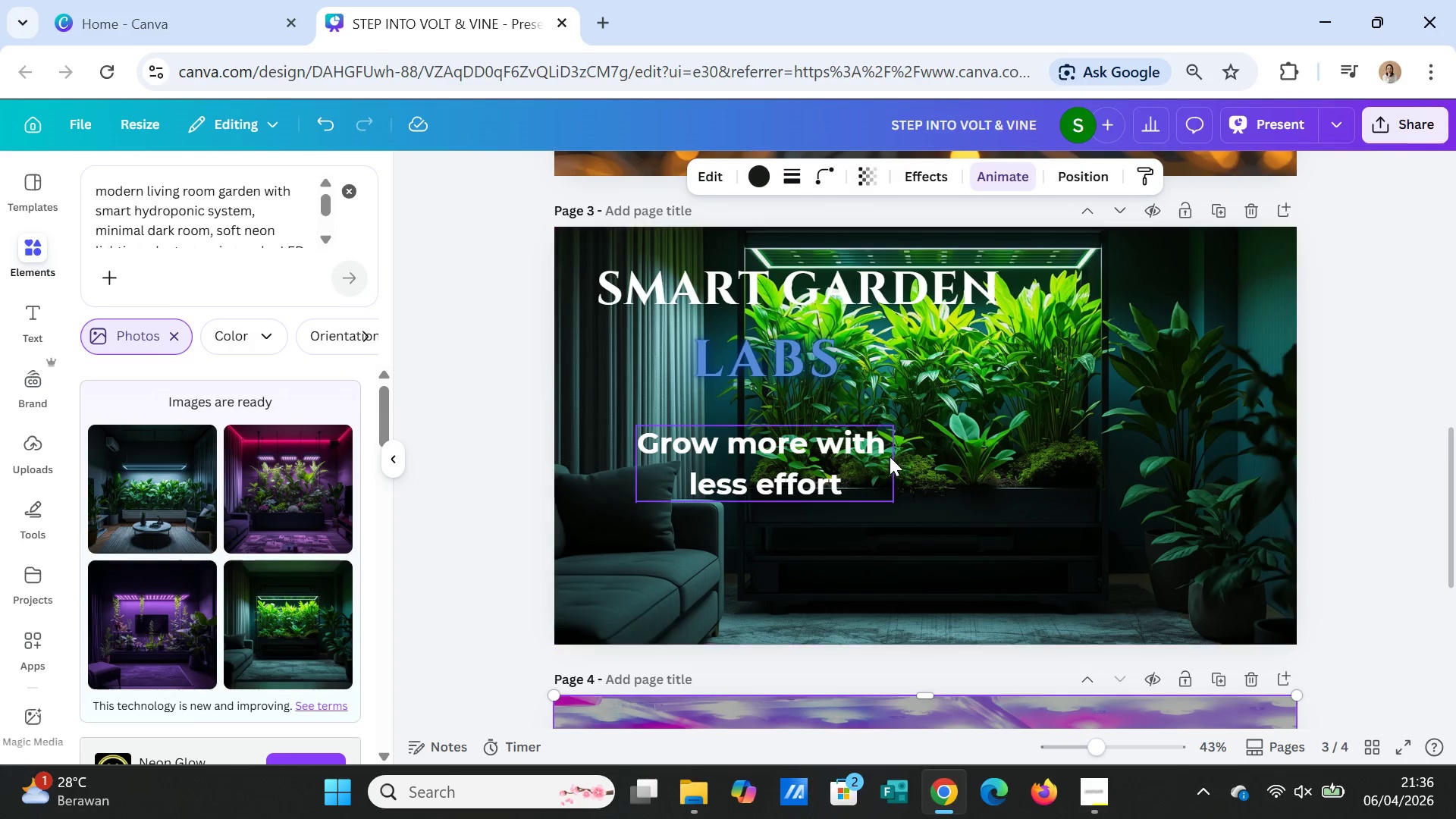 
left_click_drag(start_coordinate=[836, 457], to_coordinate=[985, 557])
 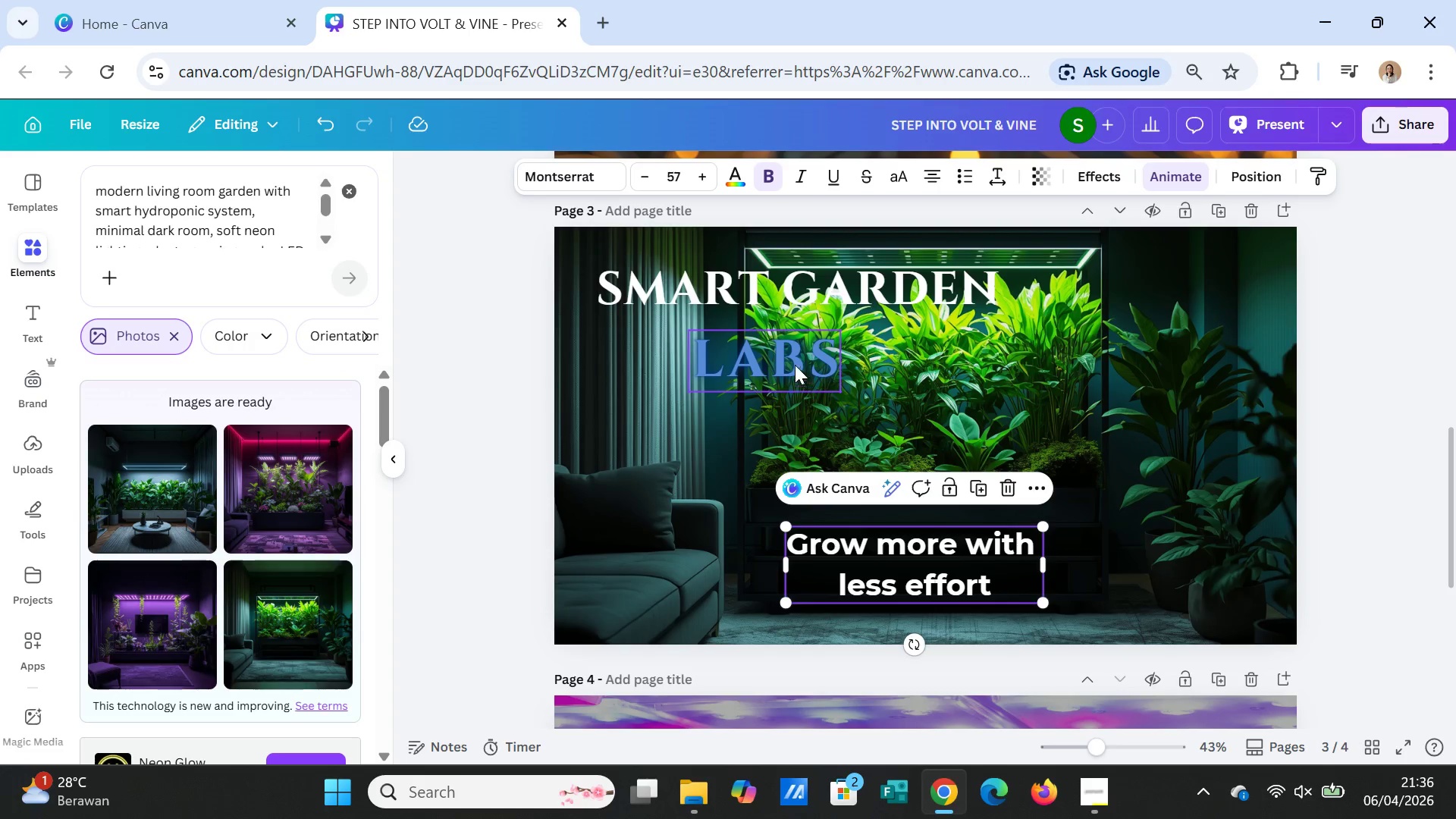 
left_click_drag(start_coordinate=[795, 365], to_coordinate=[934, 479])
 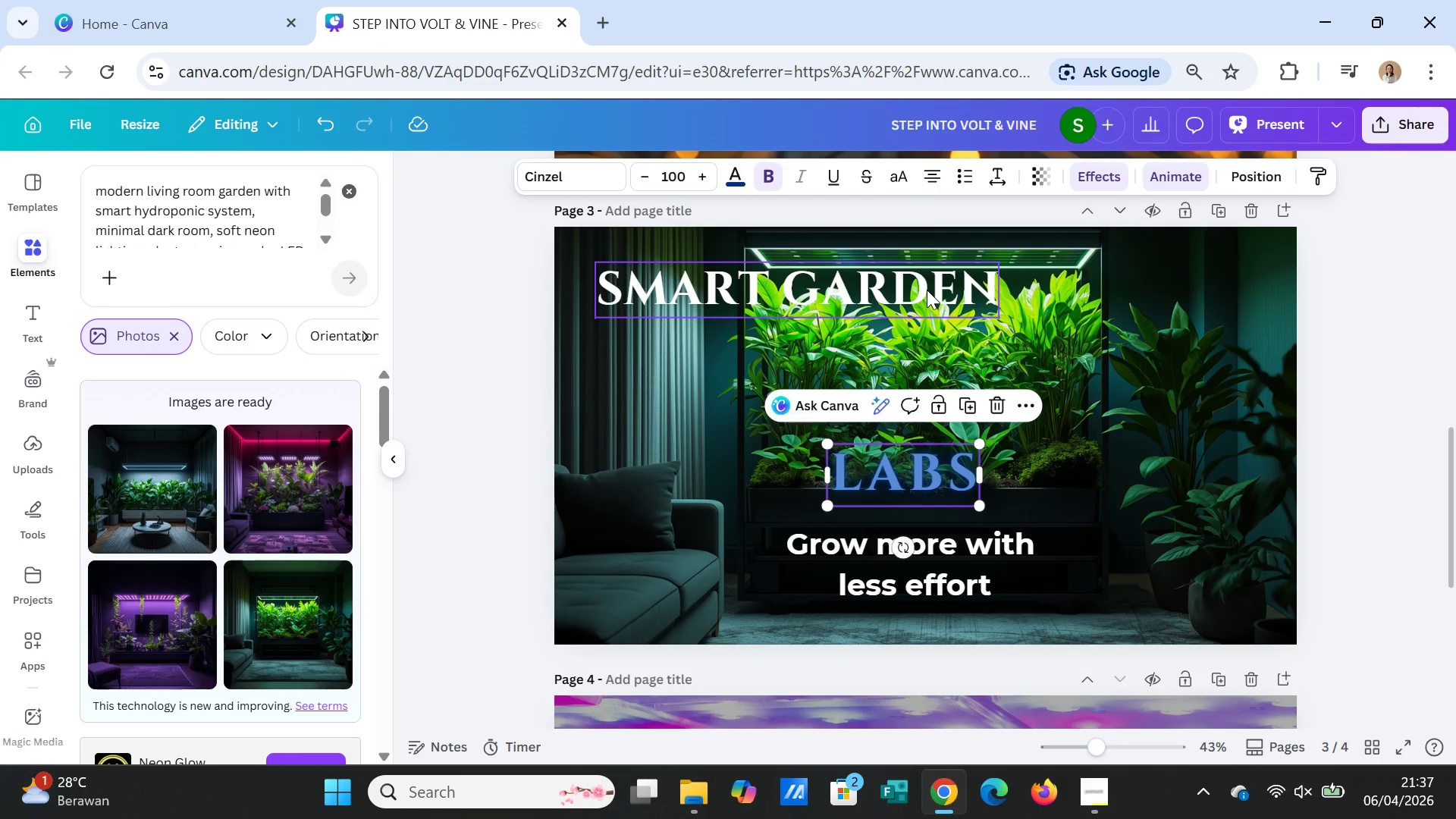 
left_click_drag(start_coordinate=[927, 290], to_coordinate=[1048, 410])
 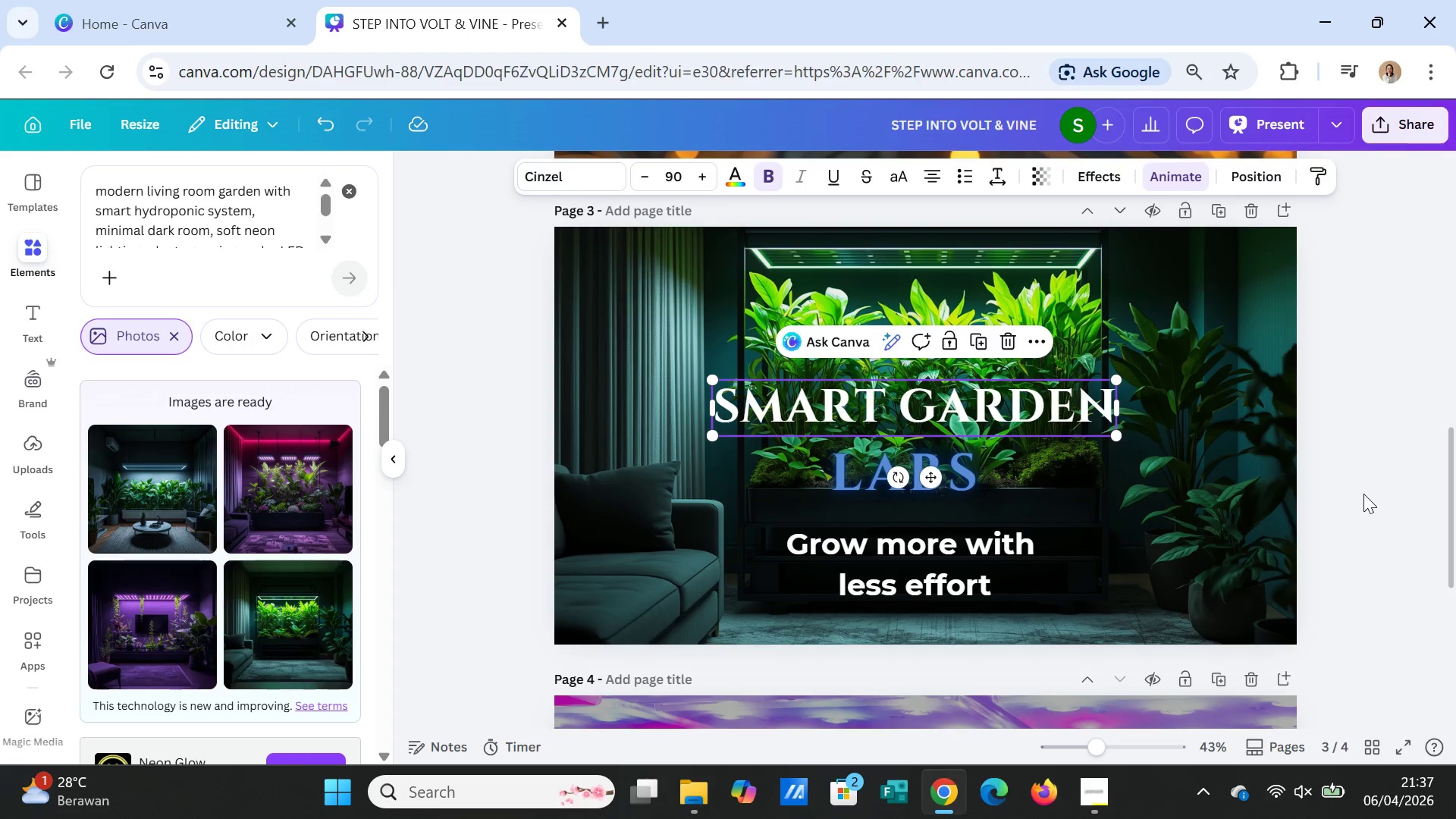 
left_click([1363, 494])
 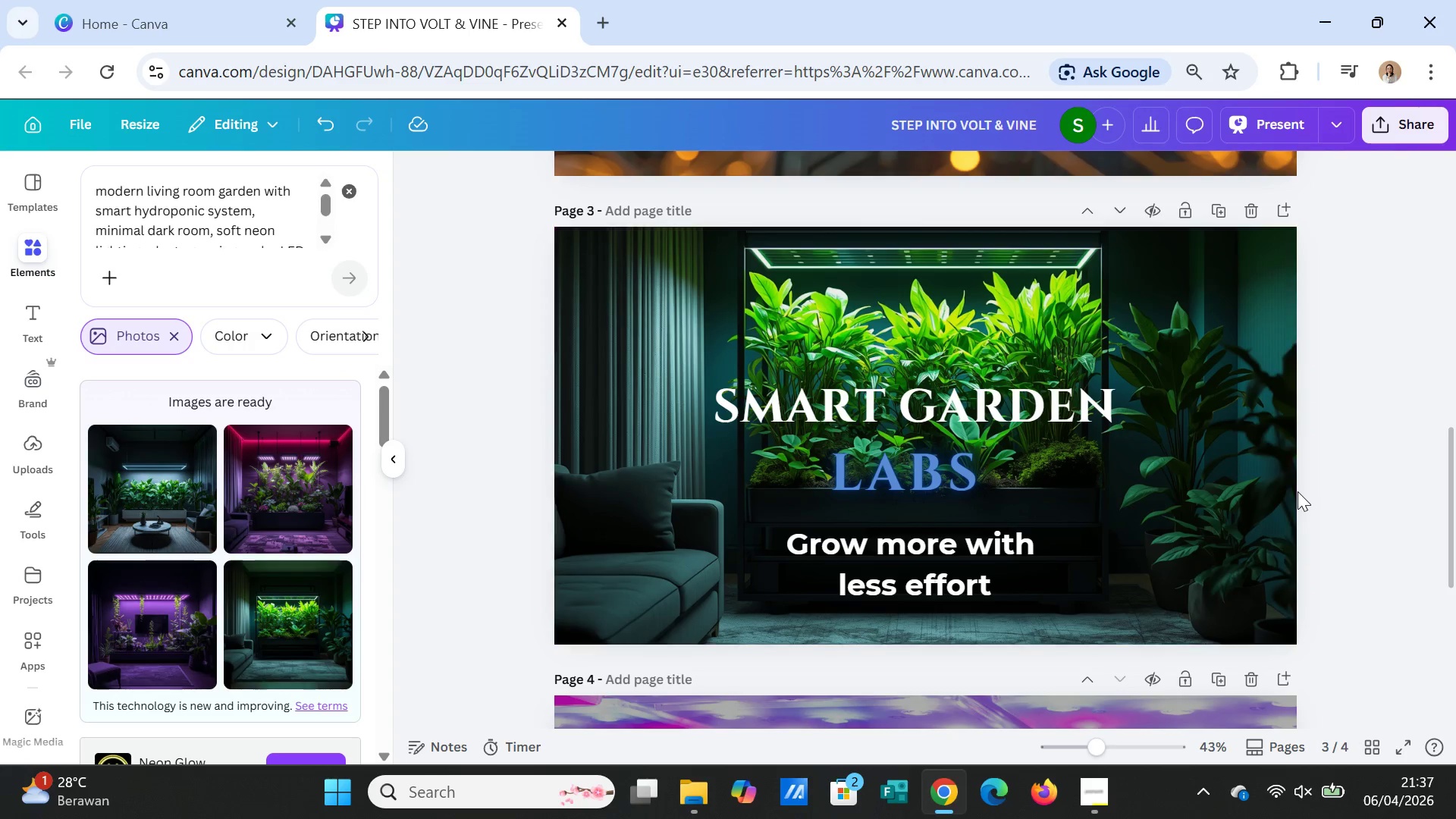 
wait(6.22)
 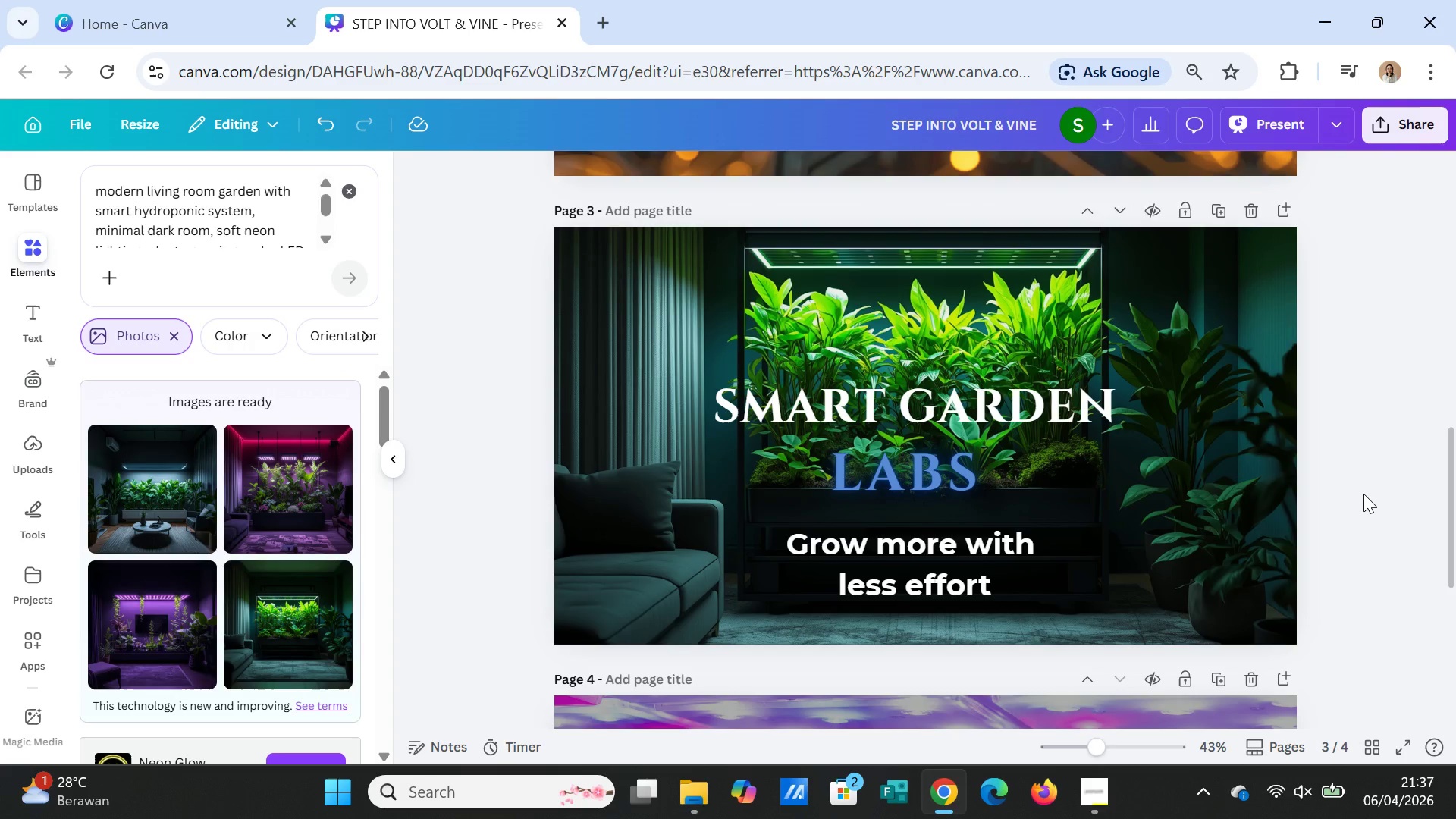 
left_click([271, 521])
 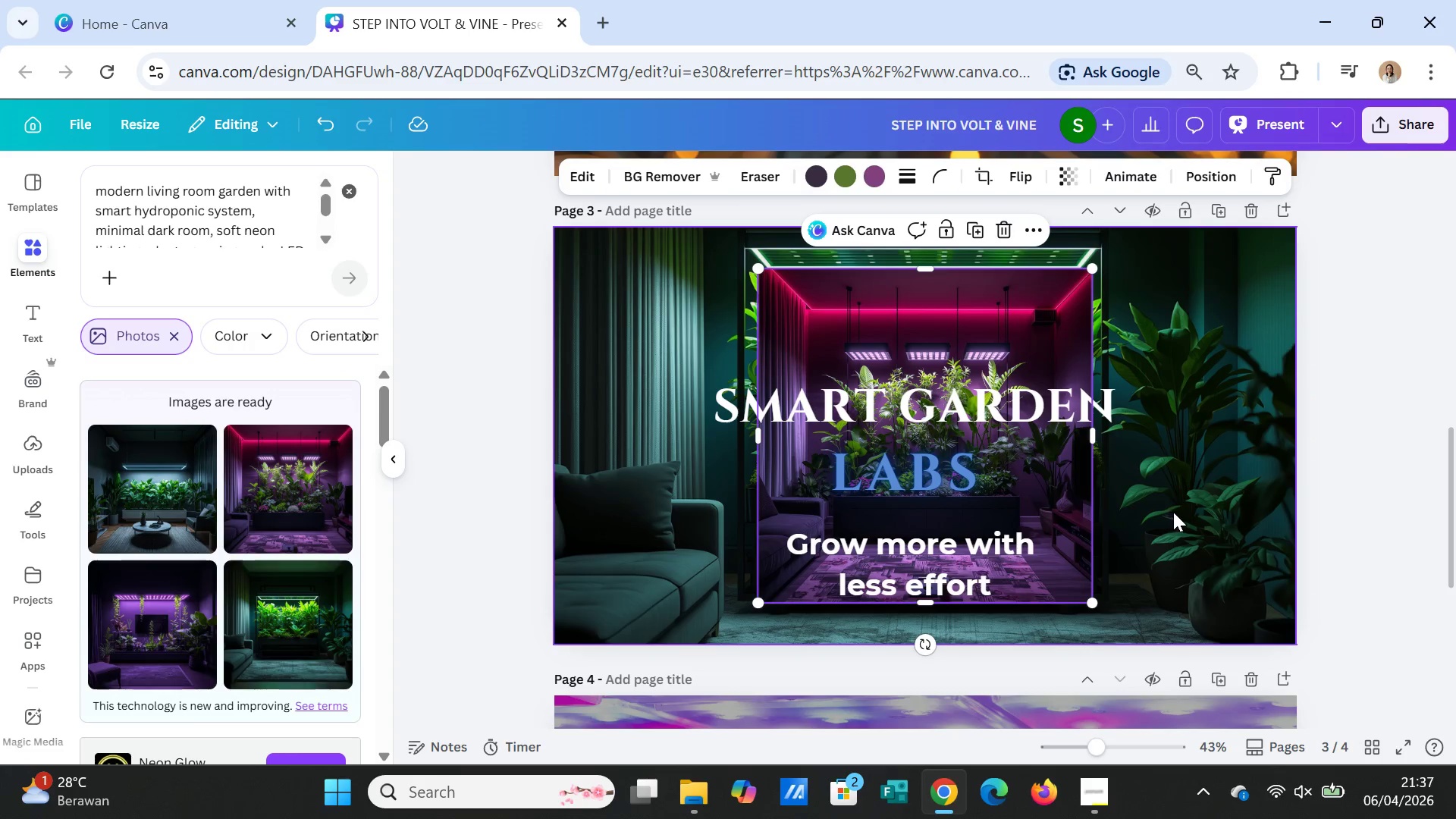 
left_click([1181, 541])
 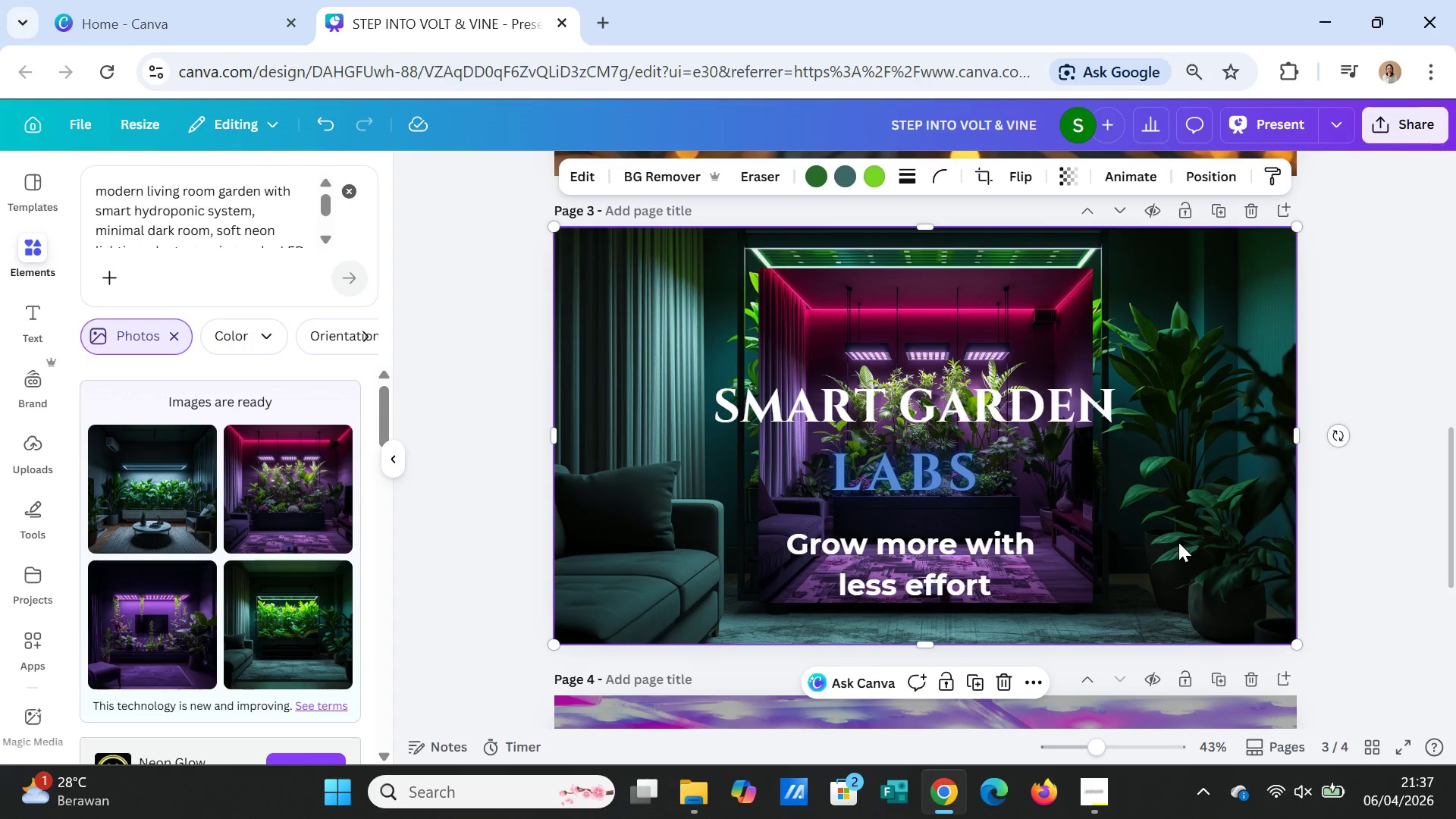 
key(Delete)
 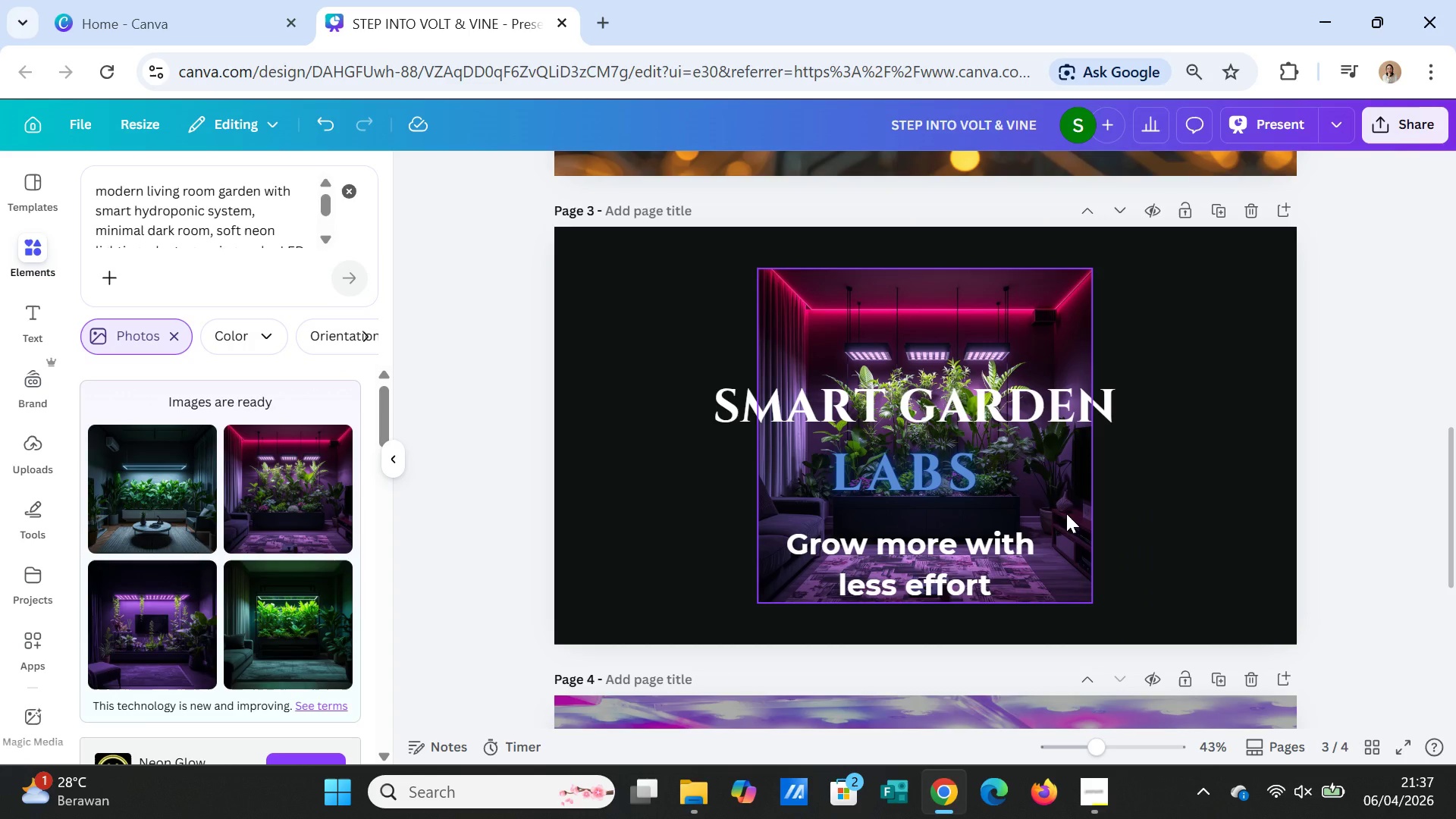 
left_click([1066, 513])
 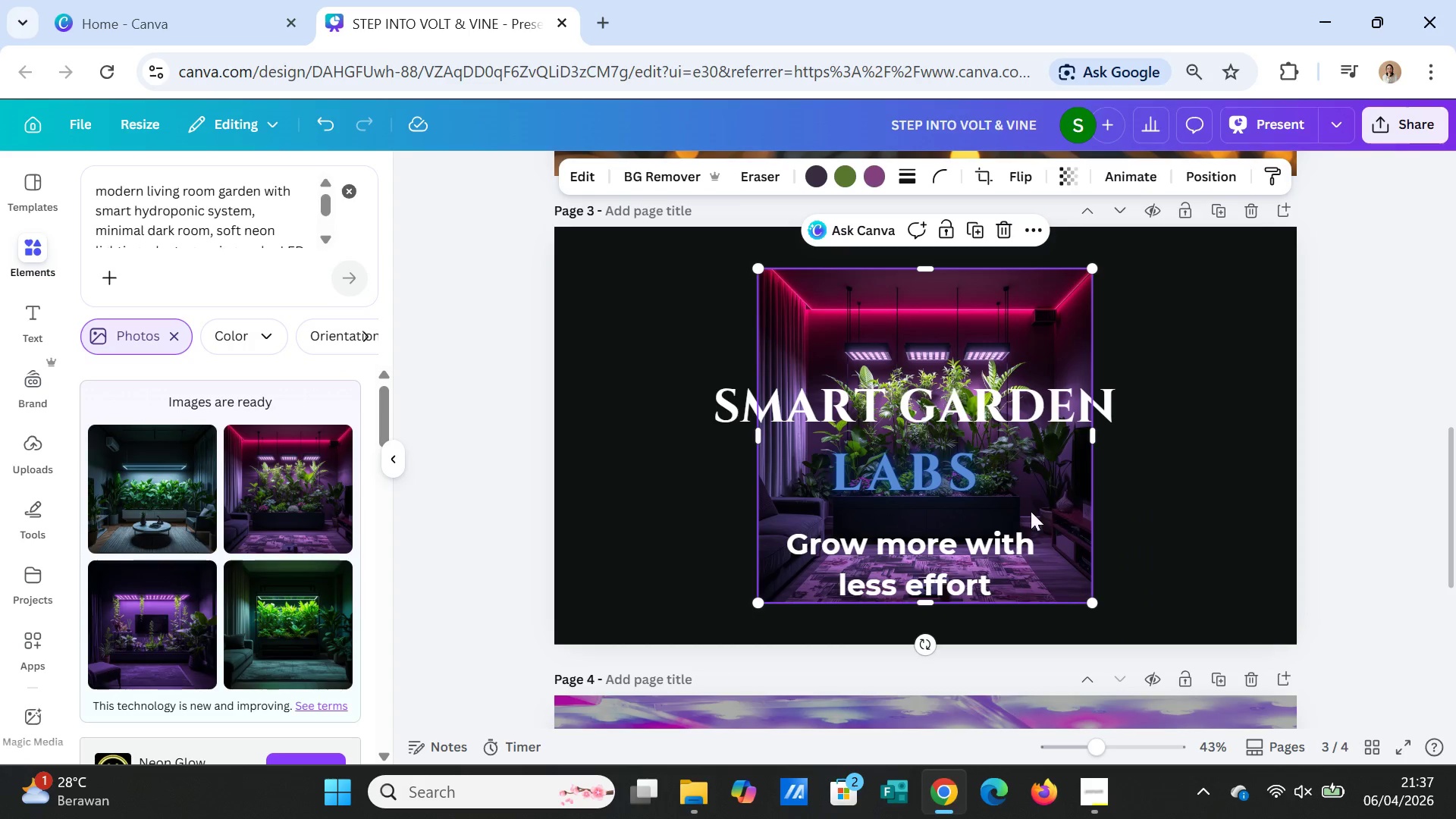 
key(Delete)
 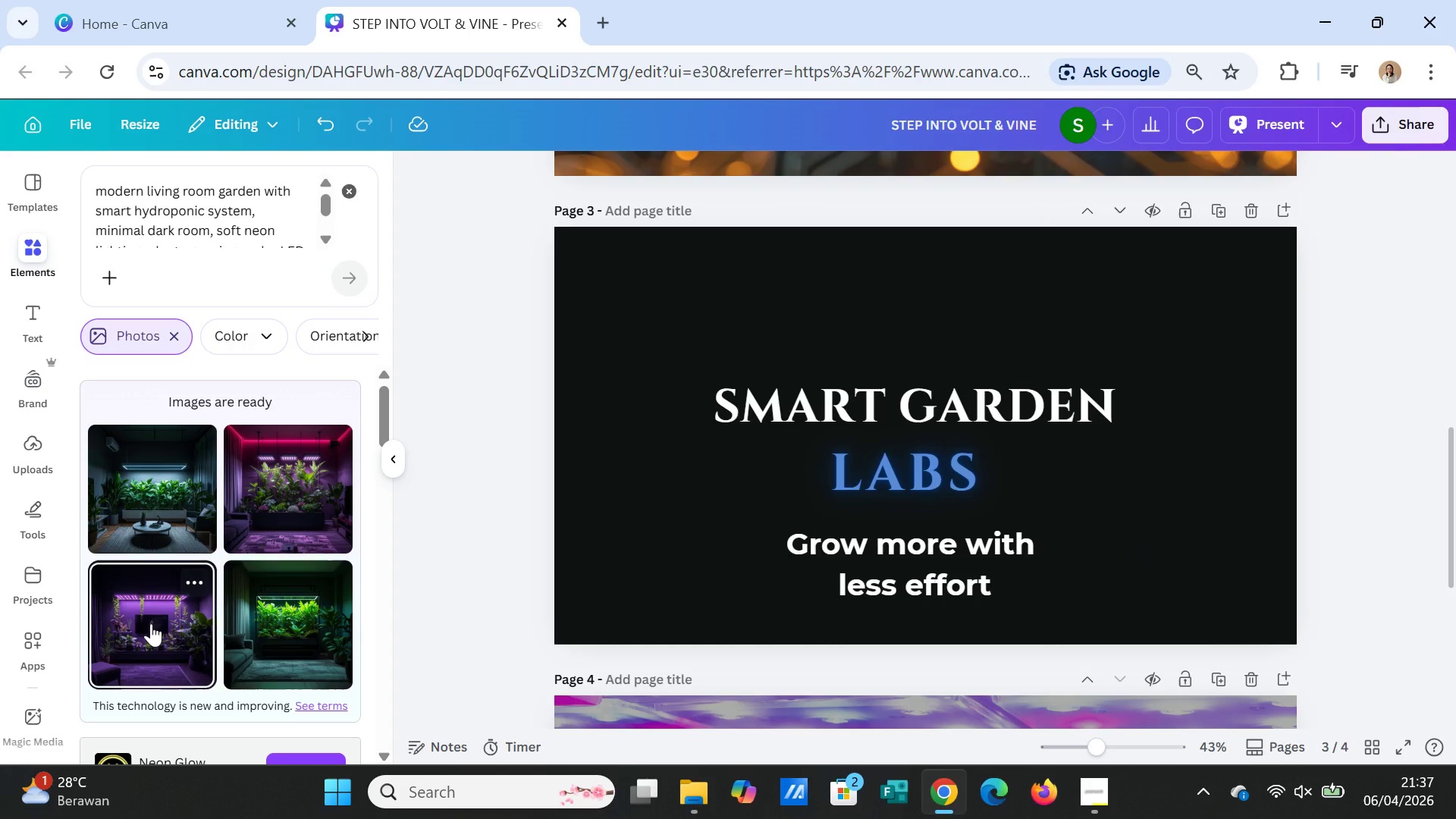 
left_click([151, 623])
 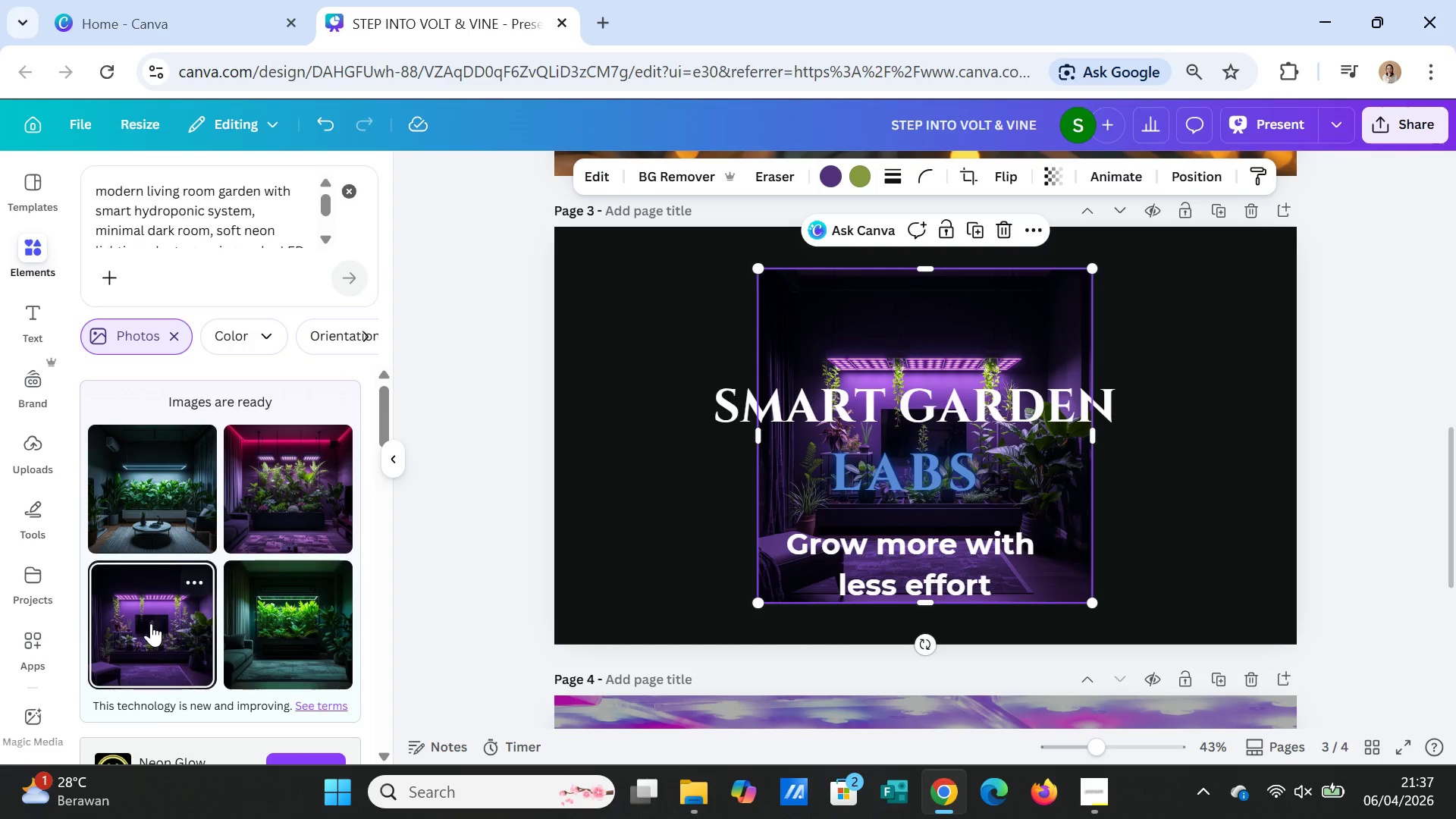 
key(Delete)
 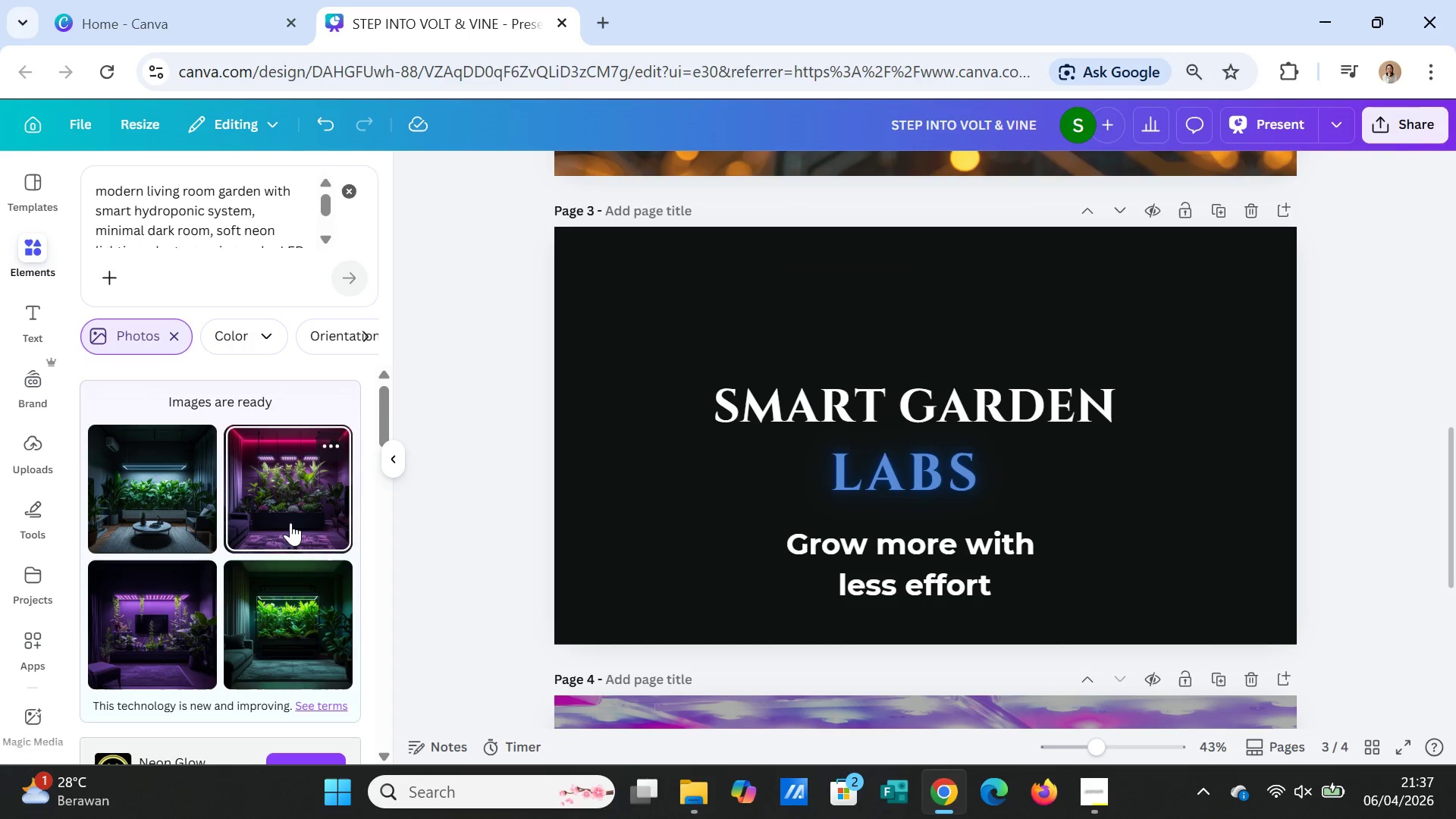 
left_click([290, 522])
 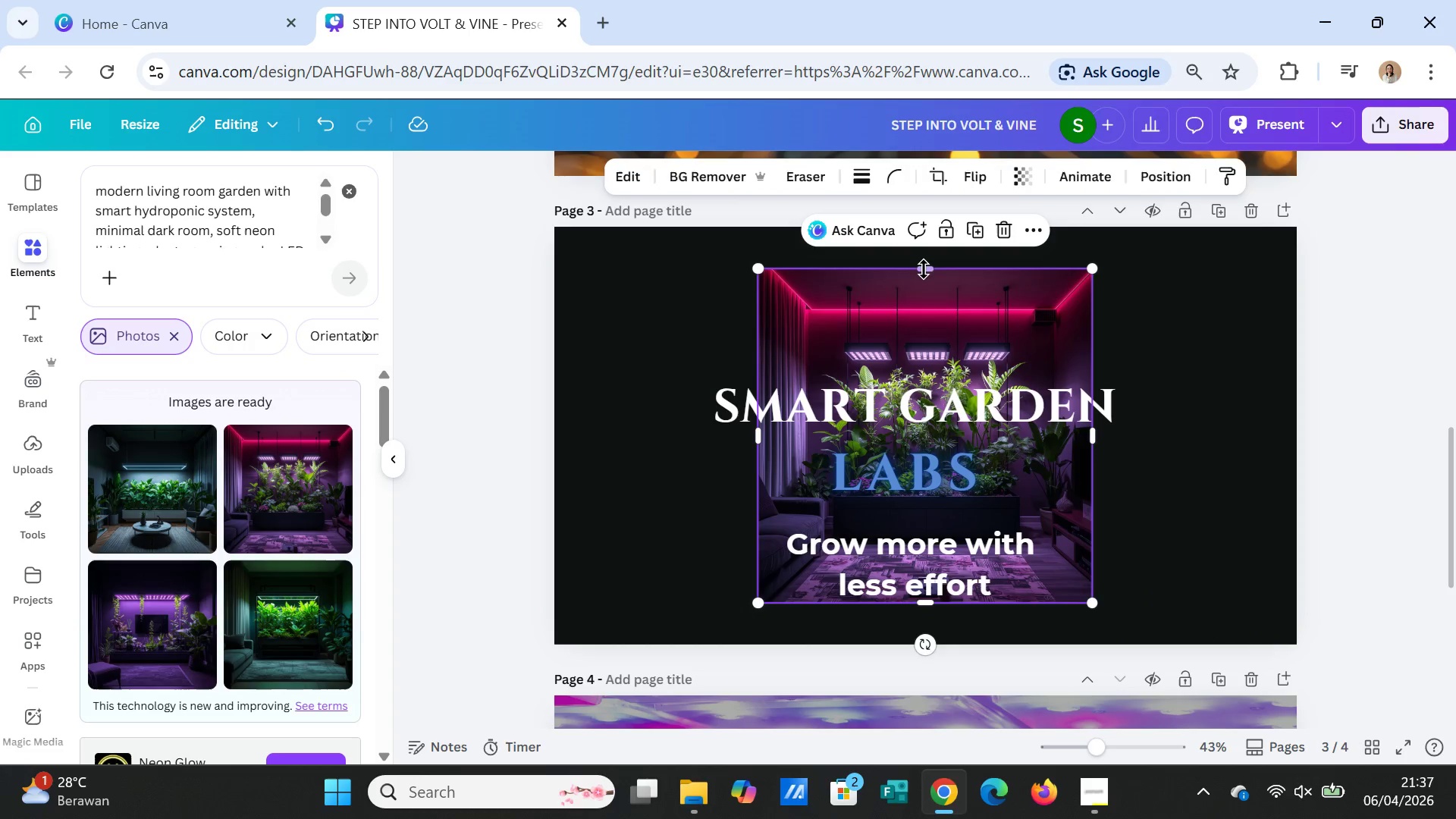 
left_click_drag(start_coordinate=[924, 269], to_coordinate=[922, 228])
 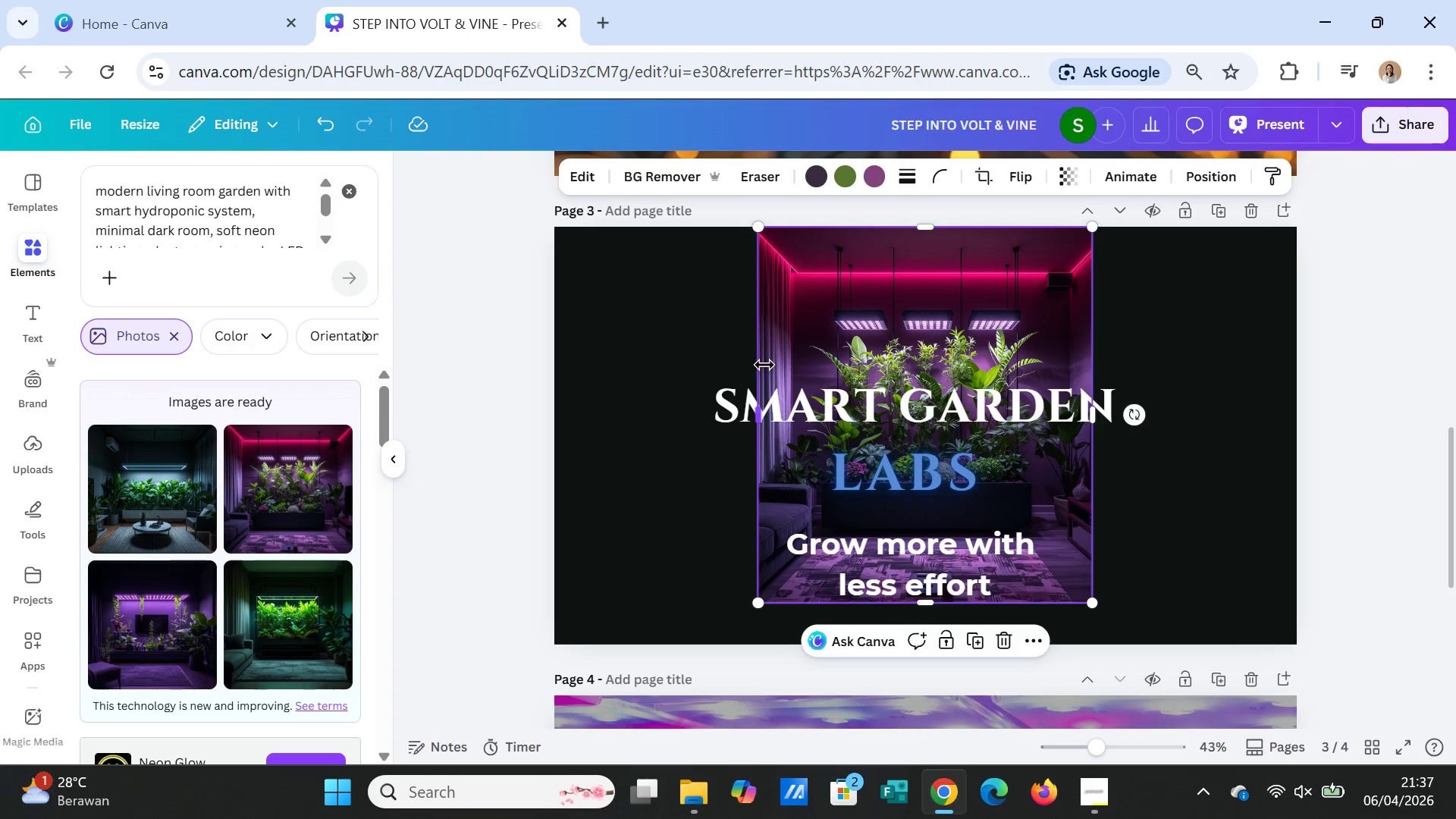 
left_click_drag(start_coordinate=[764, 365], to_coordinate=[563, 359])
 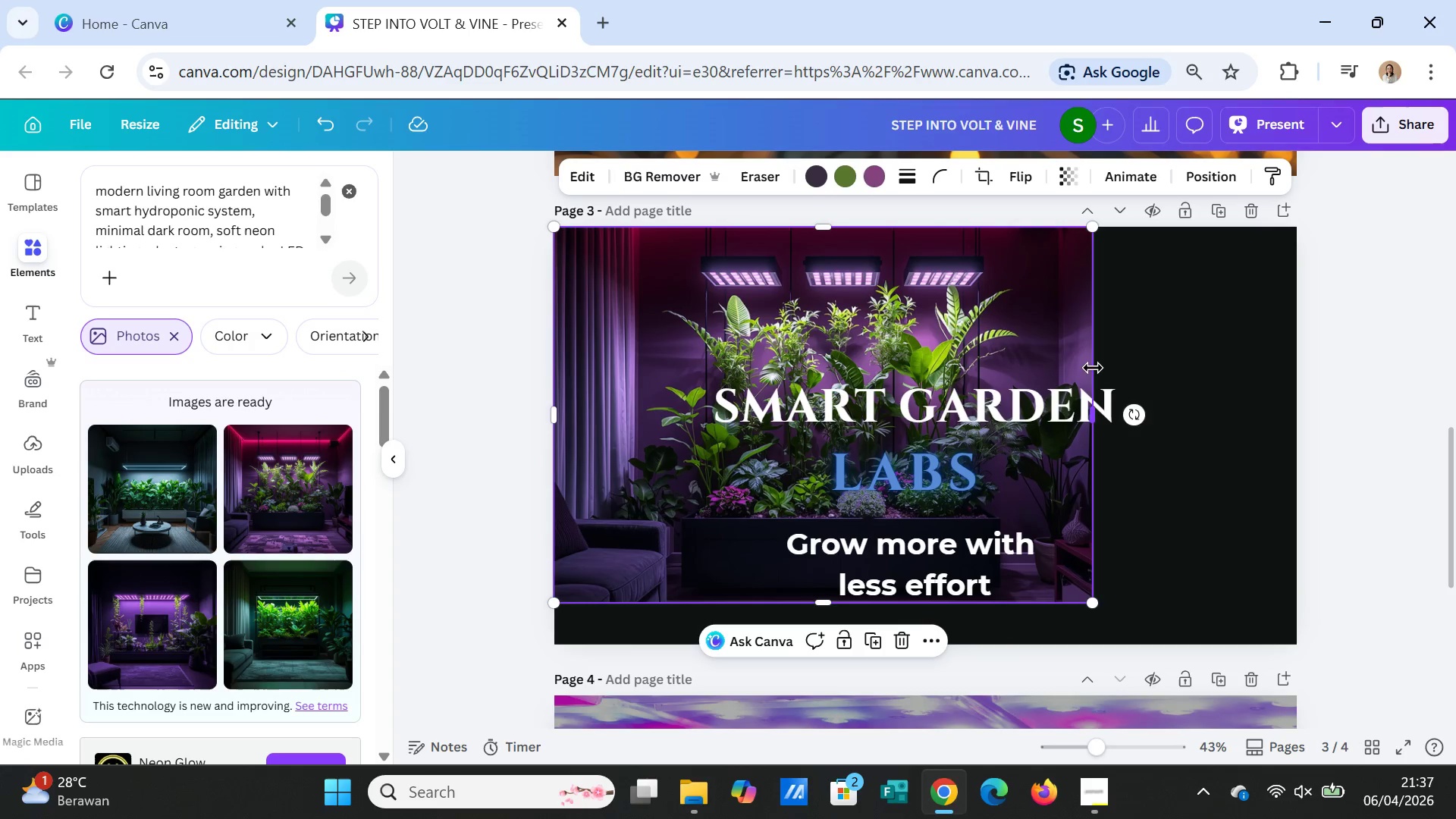 
left_click_drag(start_coordinate=[1093, 368], to_coordinate=[1294, 374])
 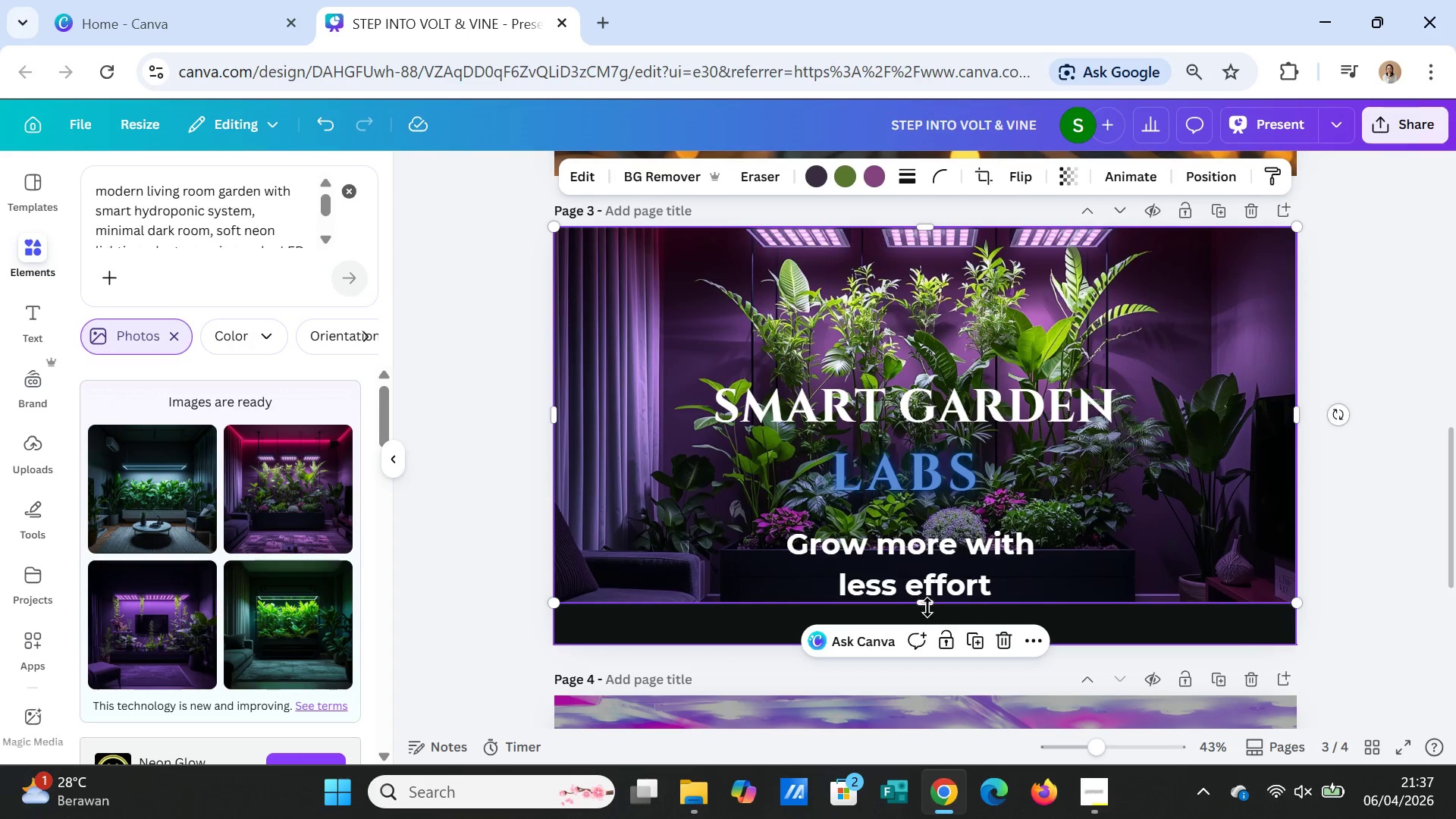 
left_click_drag(start_coordinate=[927, 607], to_coordinate=[923, 649])
 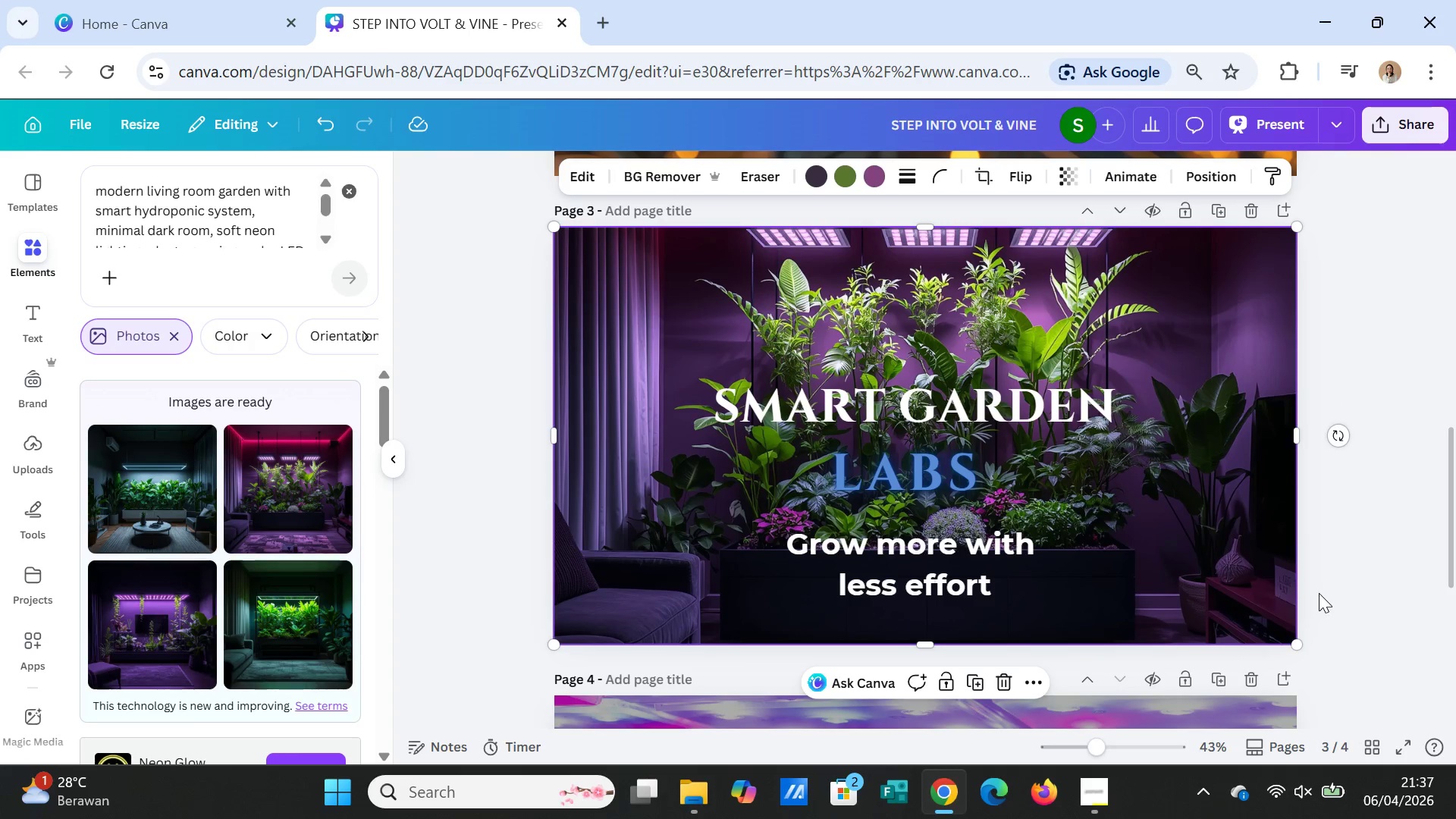 
left_click([1341, 589])
 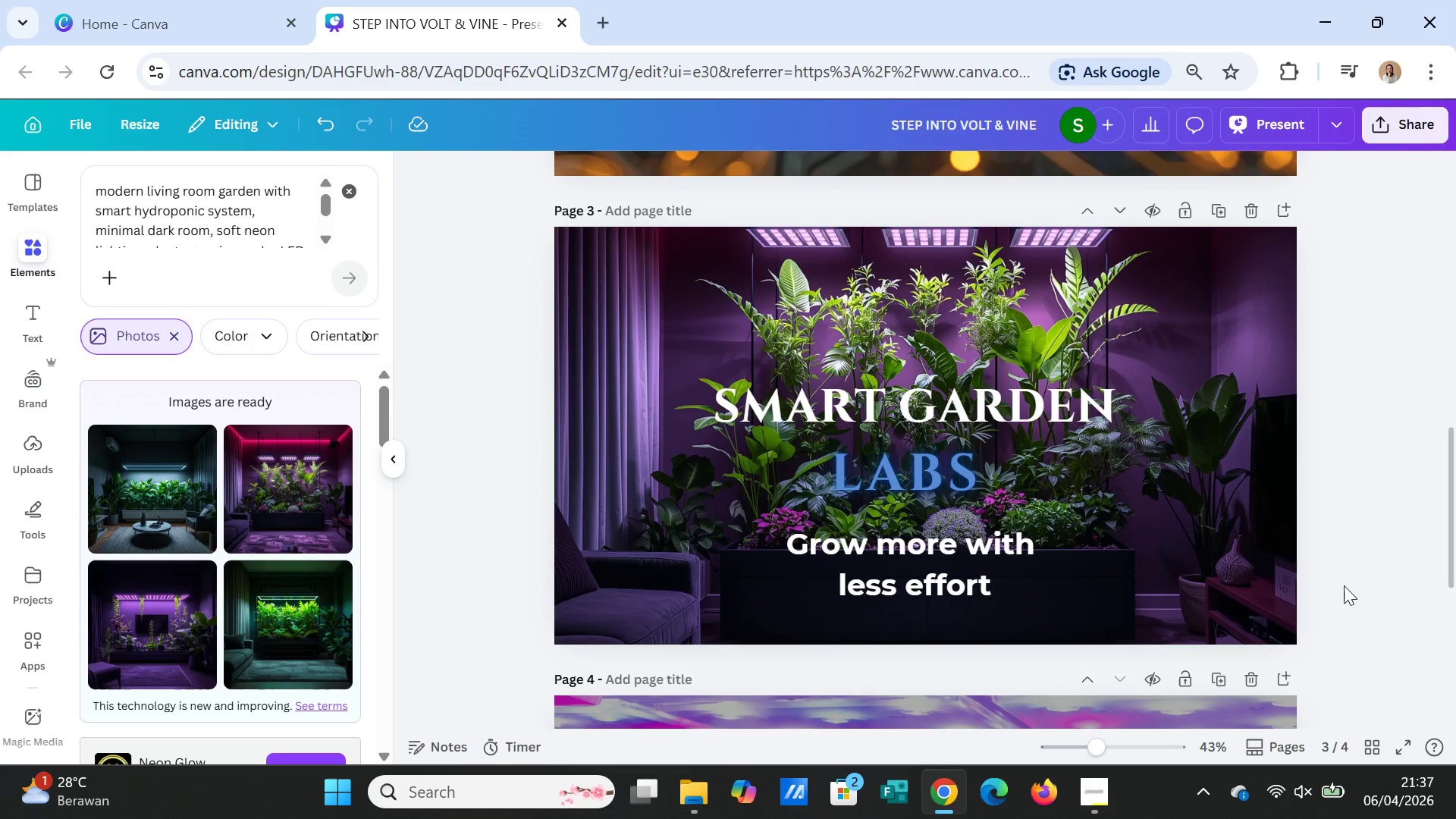 
wait(6.69)
 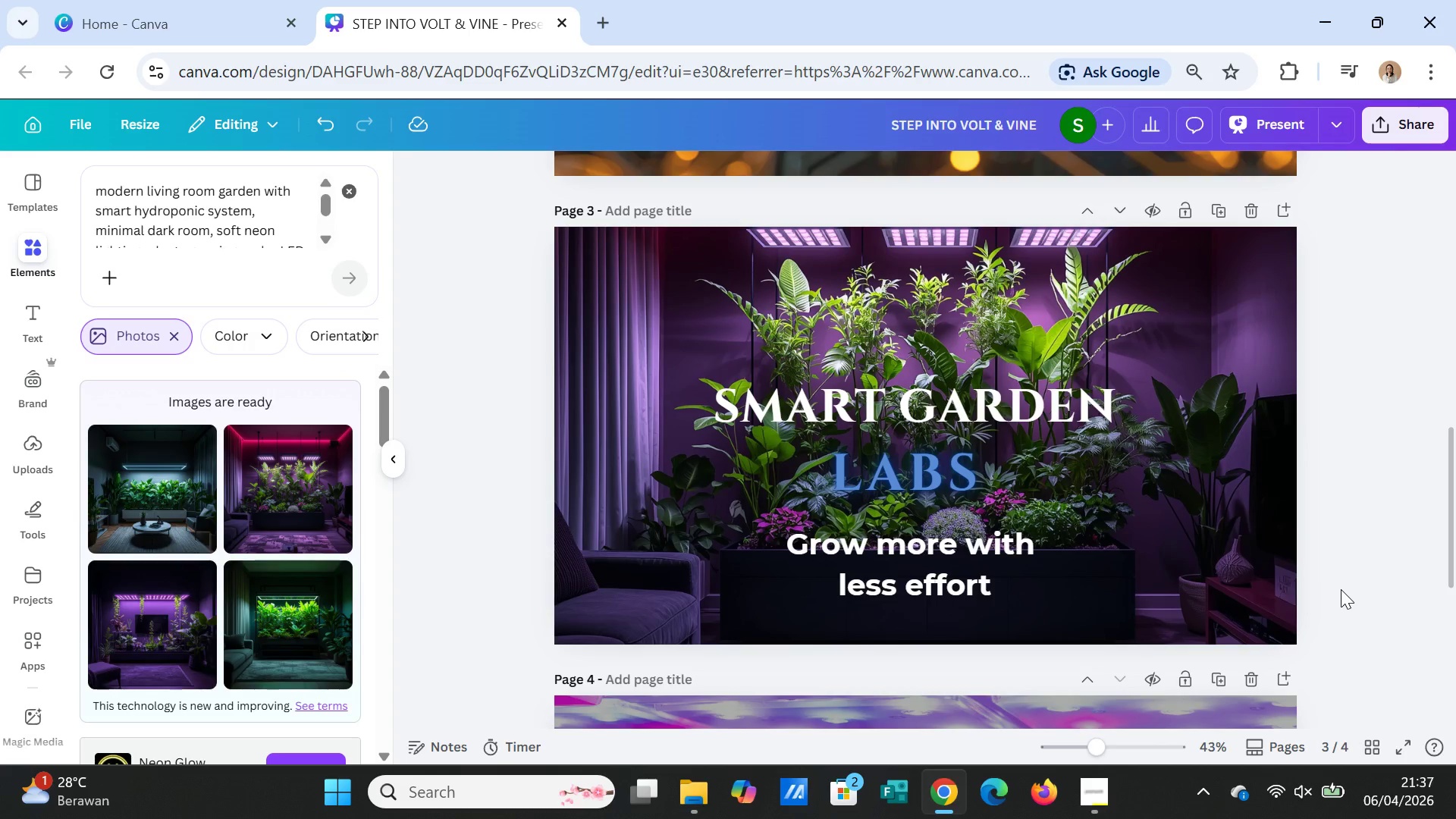 
double_click([1218, 461])
 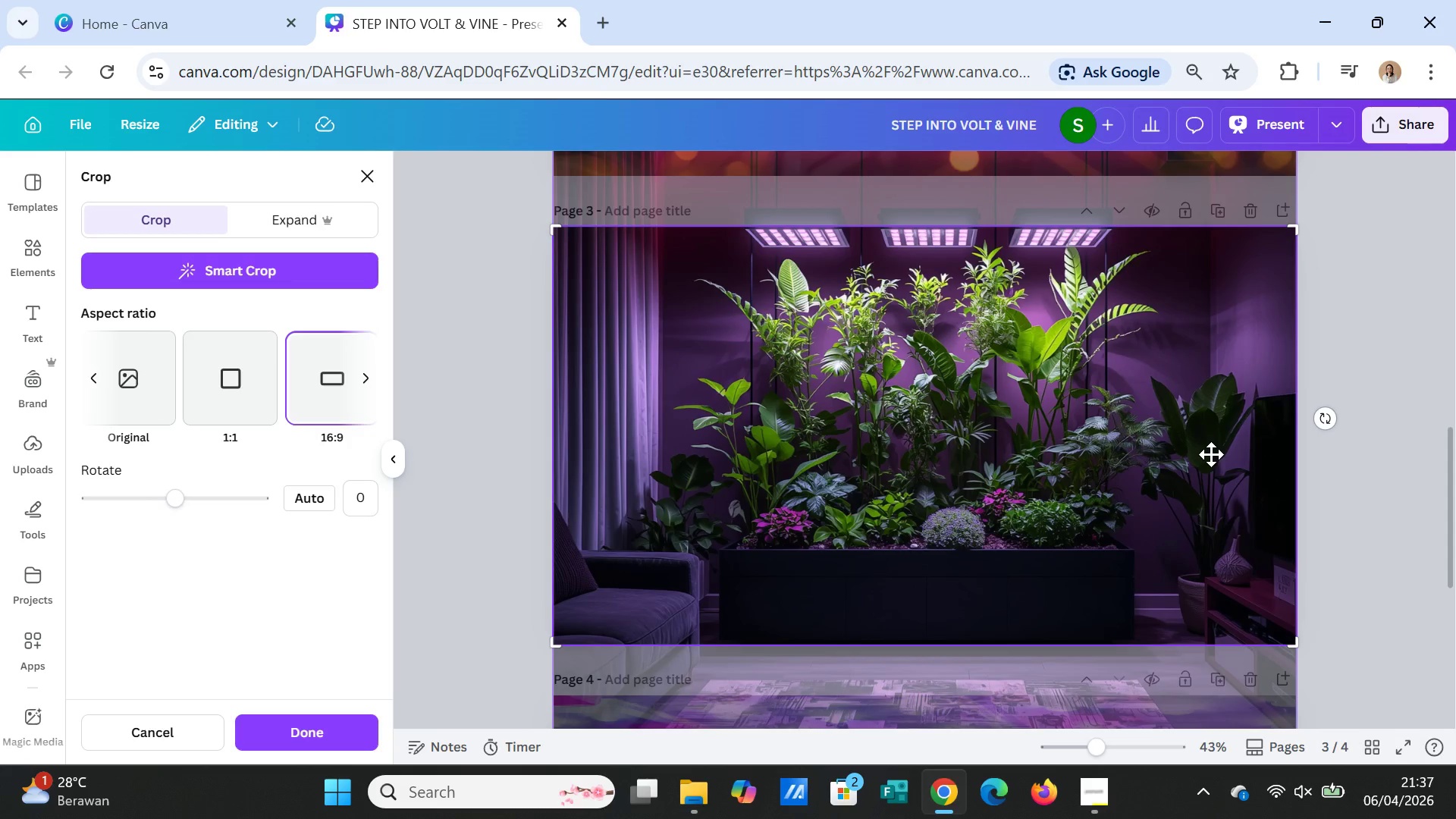 
left_click_drag(start_coordinate=[1211, 454], to_coordinate=[1212, 515])
 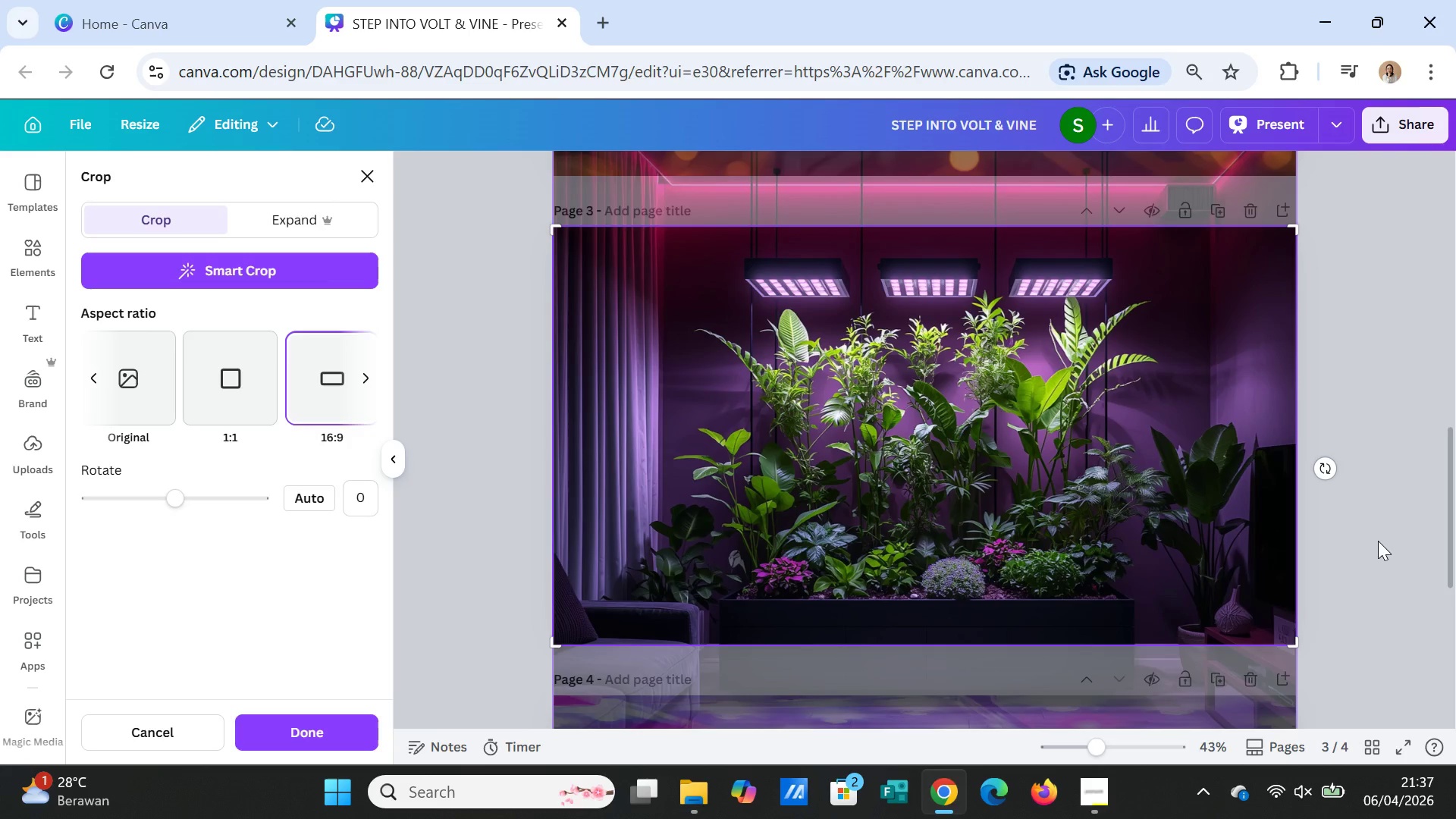 
left_click([1378, 541])
 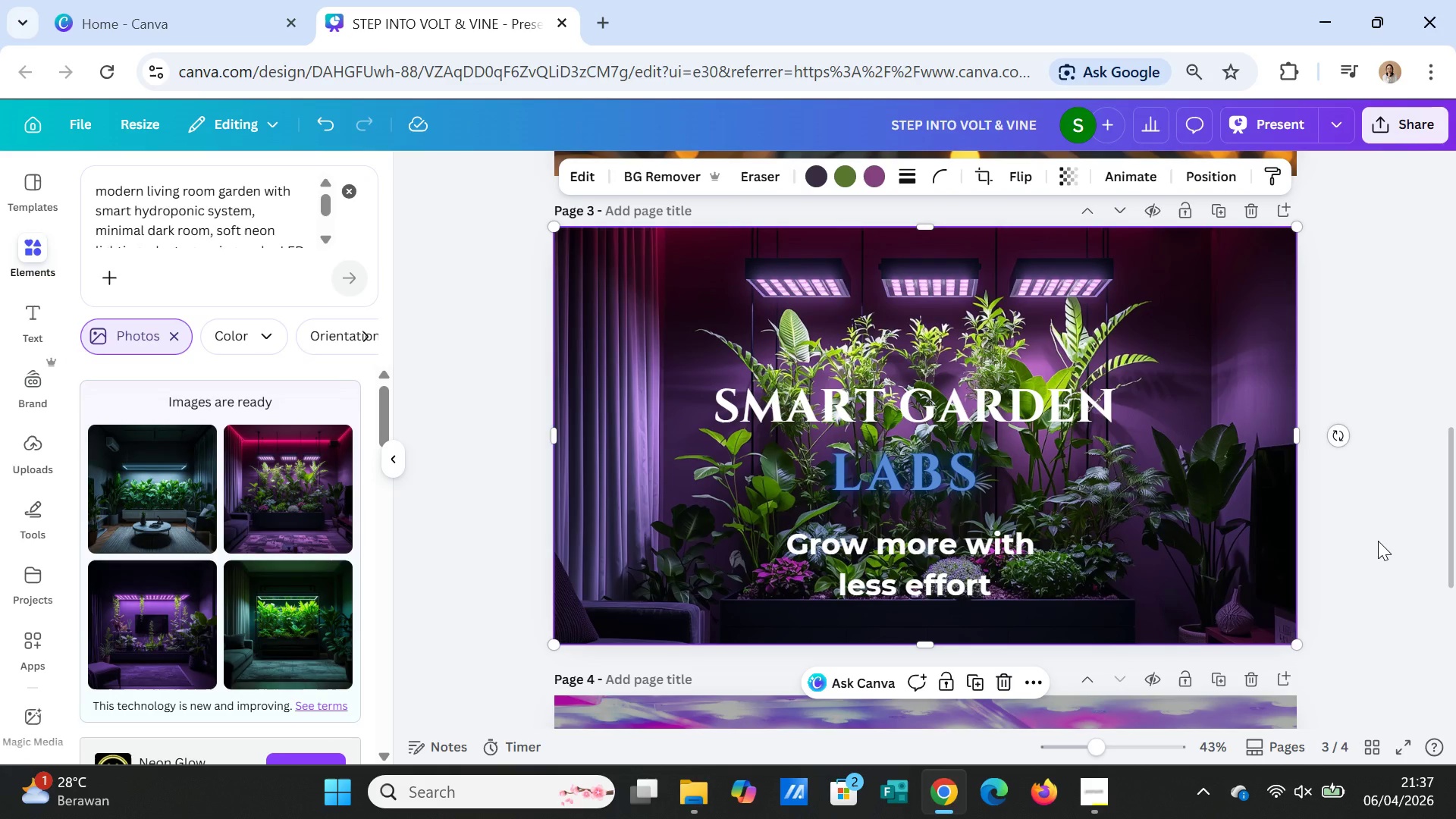 
left_click([1378, 541])
 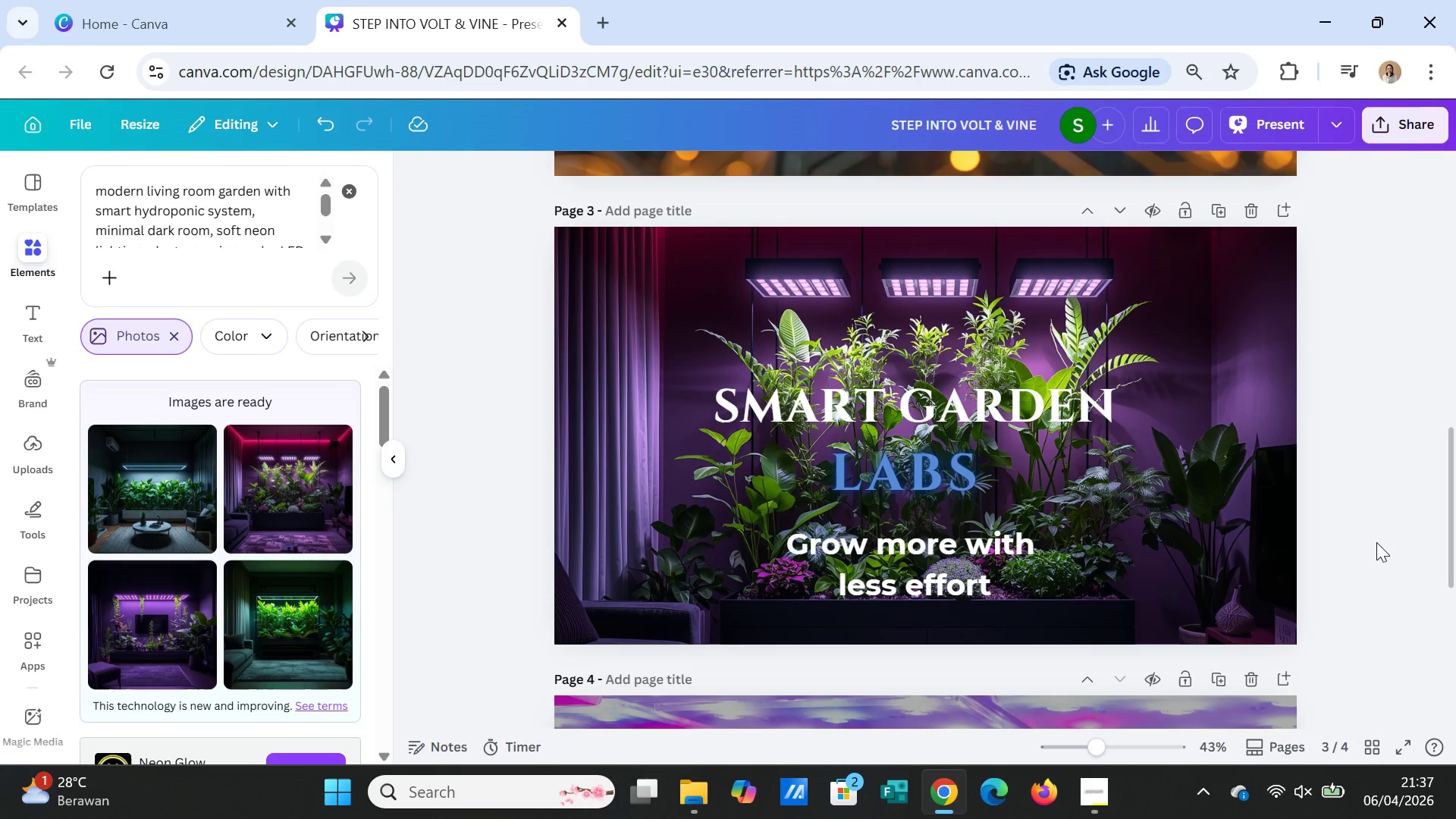 
scroll: coordinate [1368, 573], scroll_direction: down, amount: 4.0
 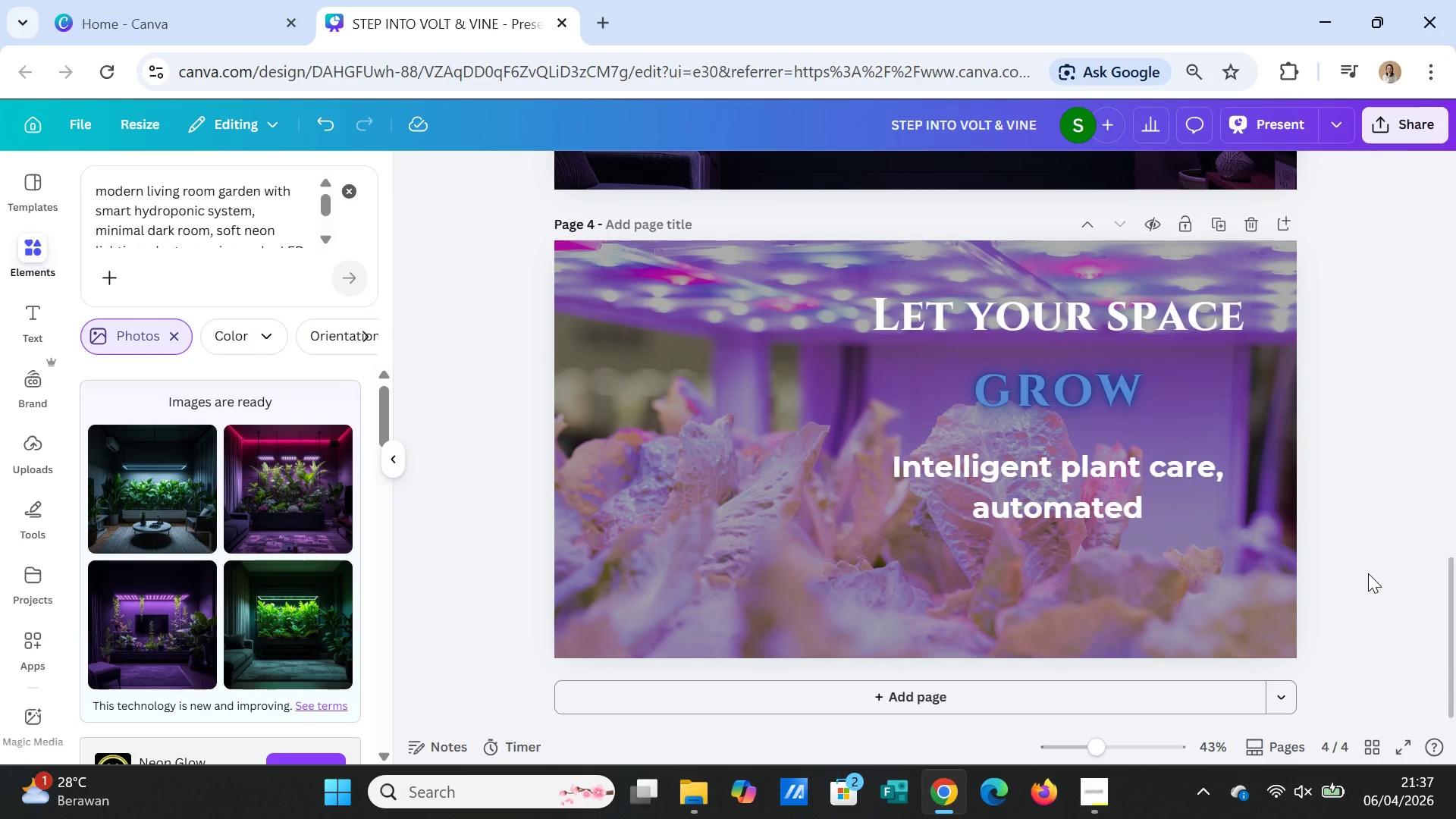 
scroll: coordinate [1368, 573], scroll_direction: up, amount: 5.0
 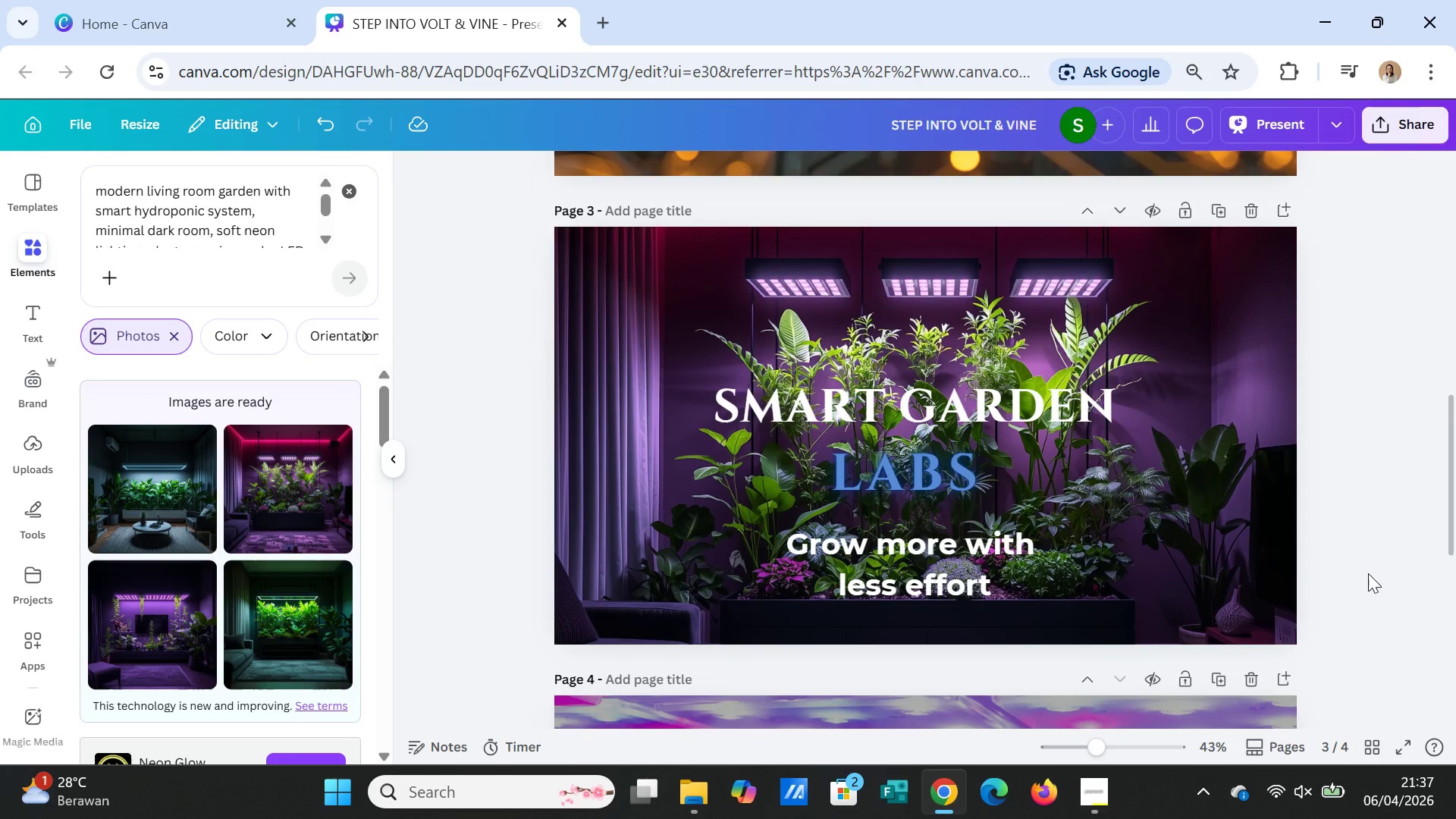 
scroll: coordinate [1368, 573], scroll_direction: down, amount: 5.0
 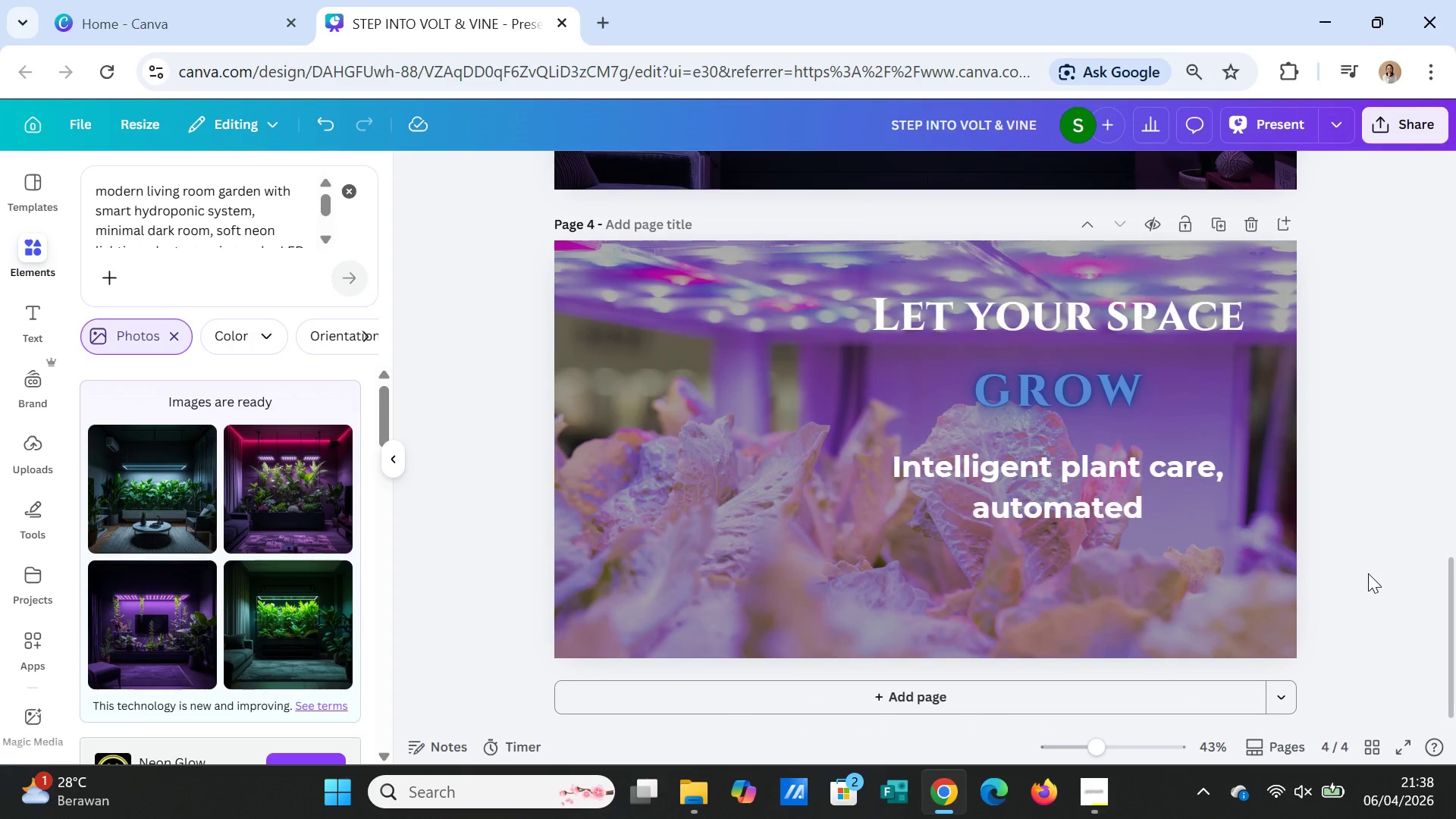 
scroll: coordinate [1368, 573], scroll_direction: up, amount: 5.0
 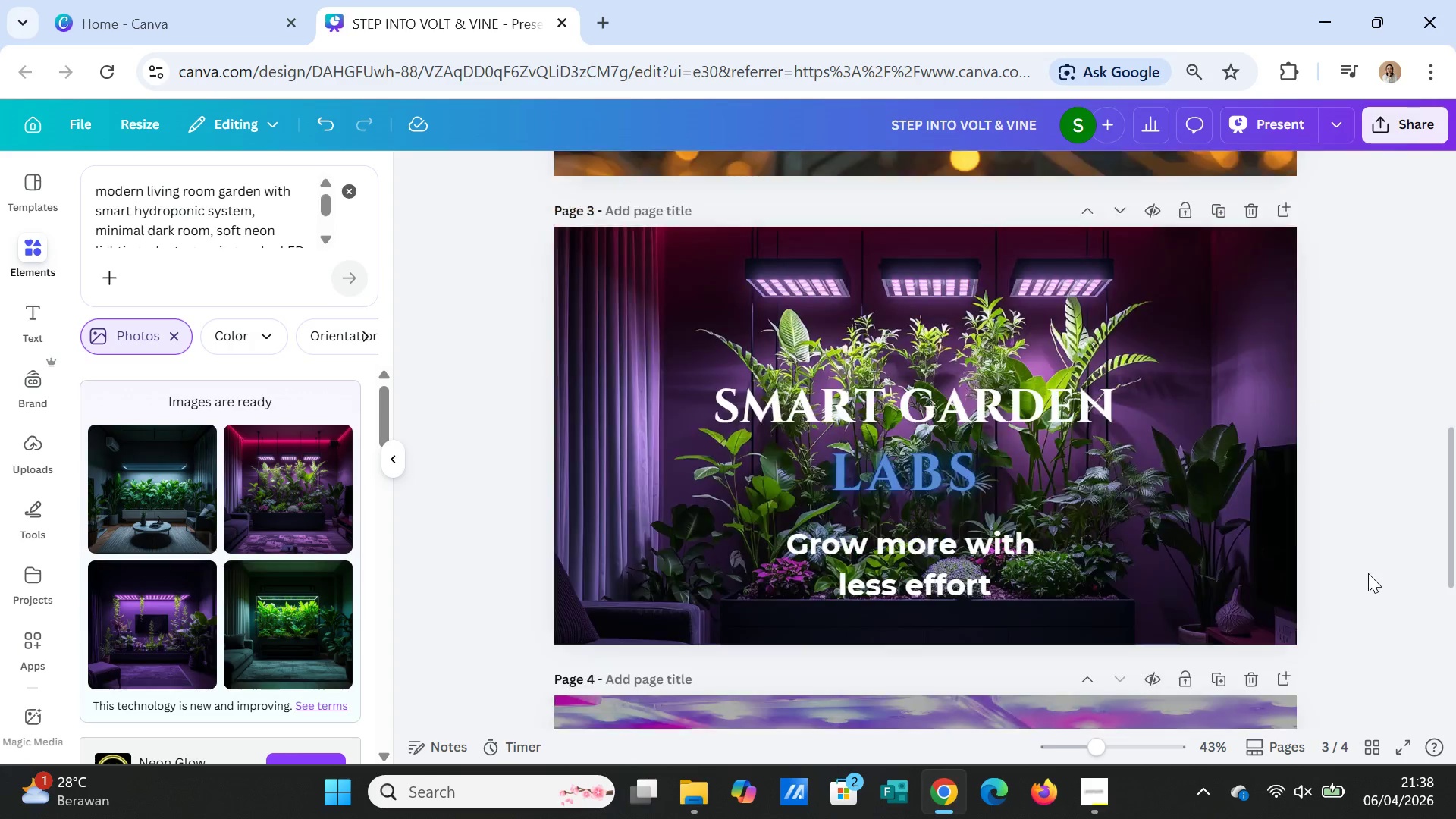 
scroll: coordinate [1368, 573], scroll_direction: down, amount: 1.0
 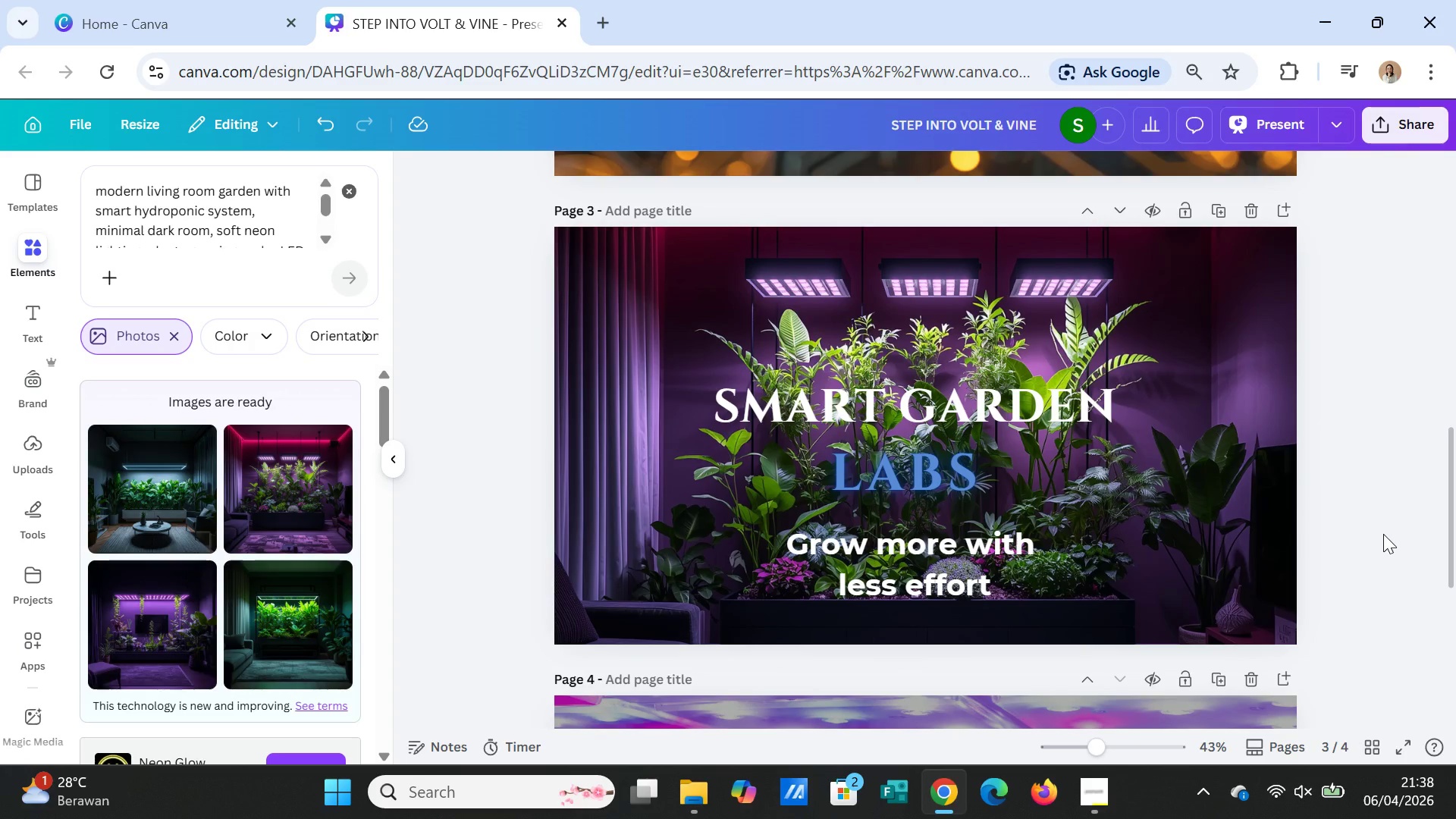 
wait(7.63)
 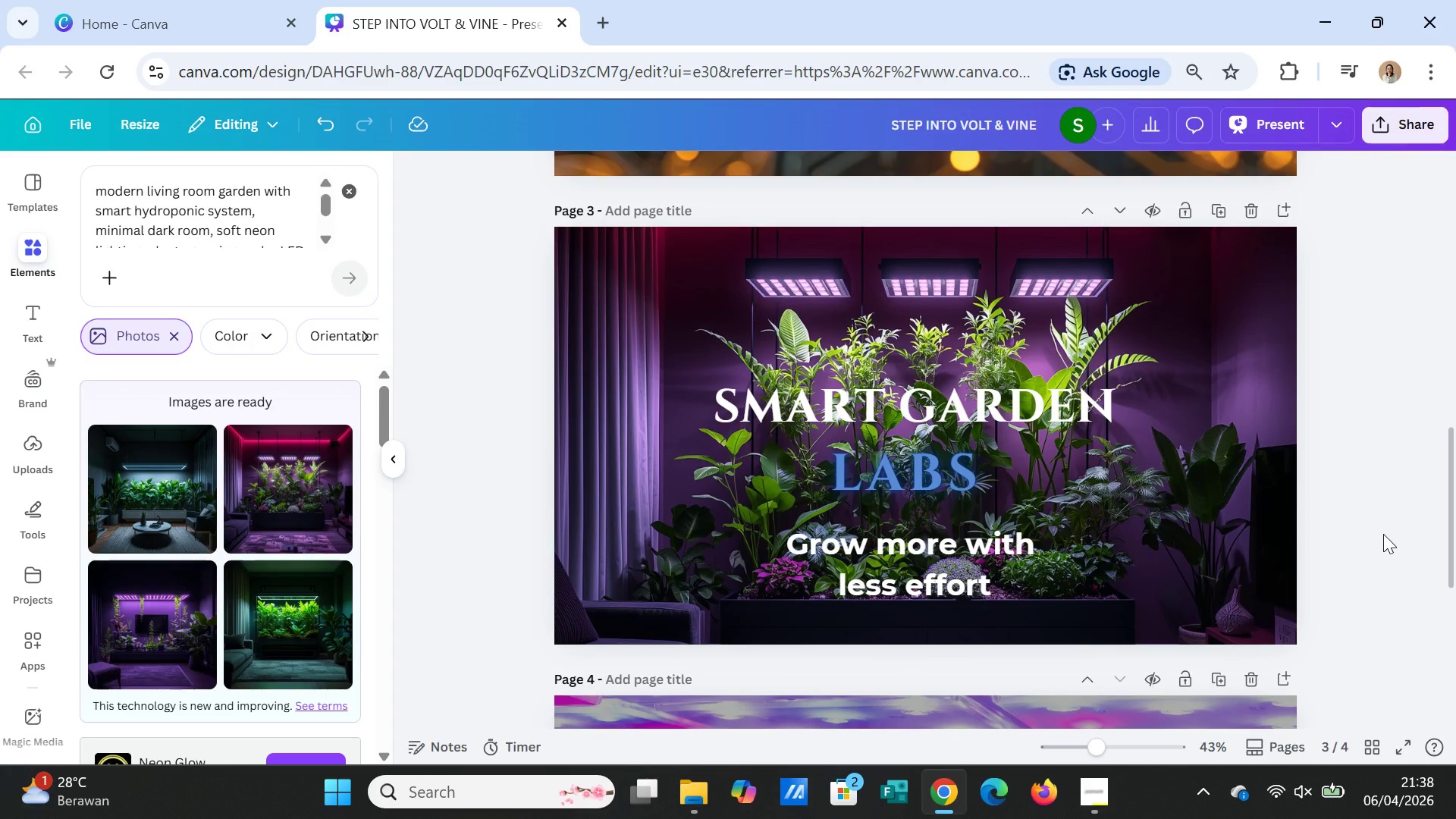 
scroll: coordinate [249, 212], scroll_direction: down, amount: 2.0
 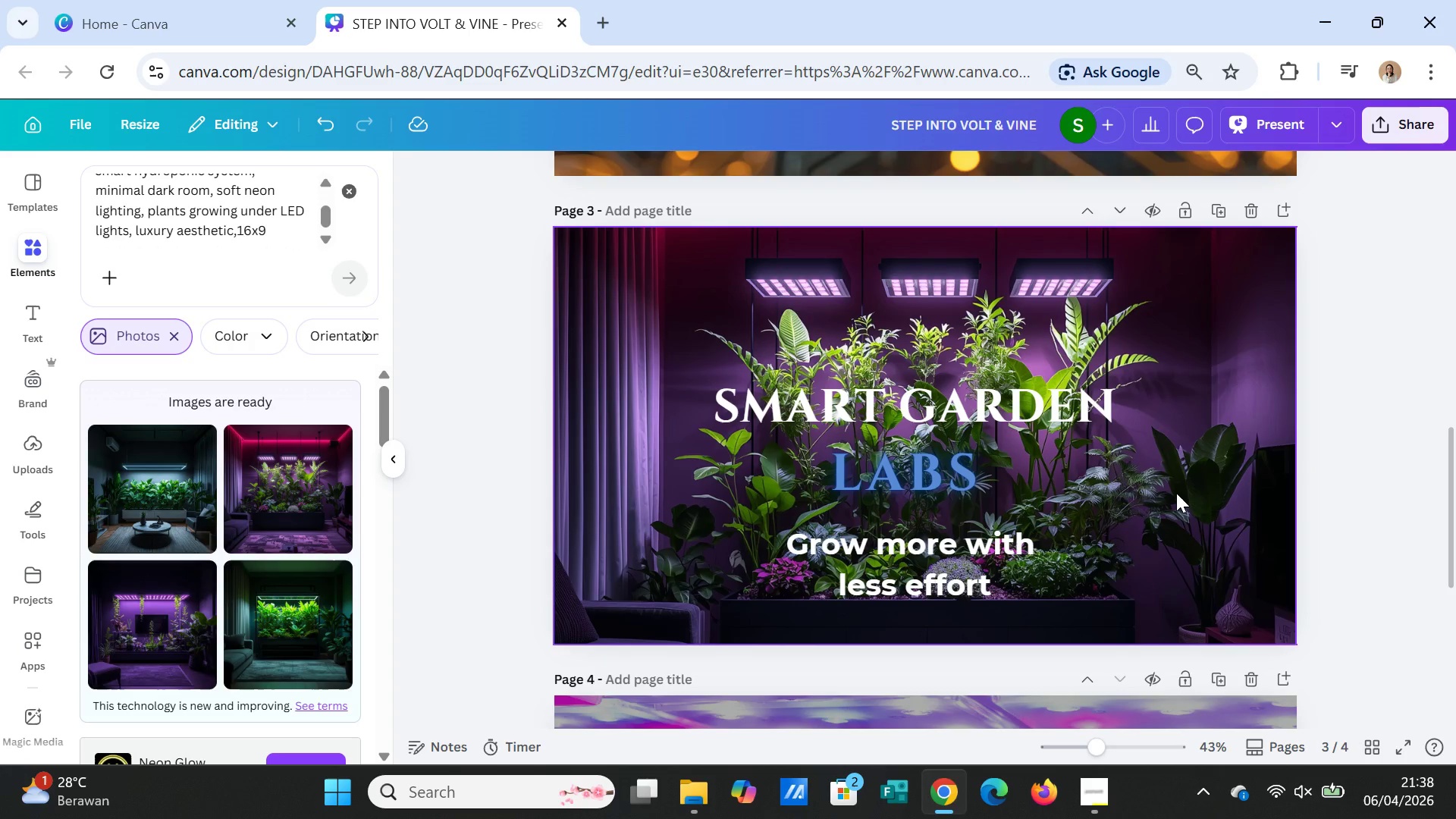 
double_click([1176, 493])
 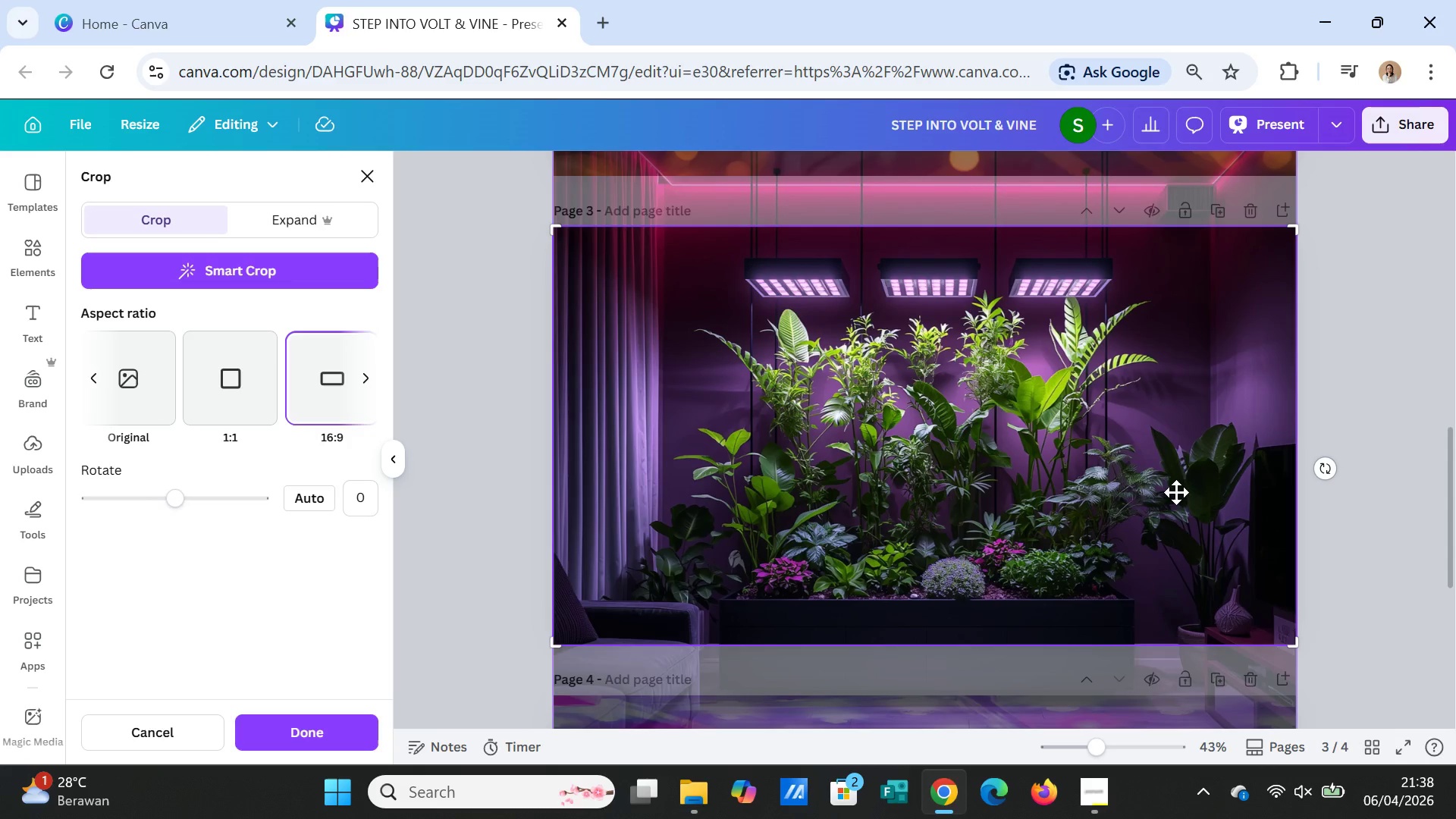 
left_click_drag(start_coordinate=[1176, 492], to_coordinate=[1181, 497])
 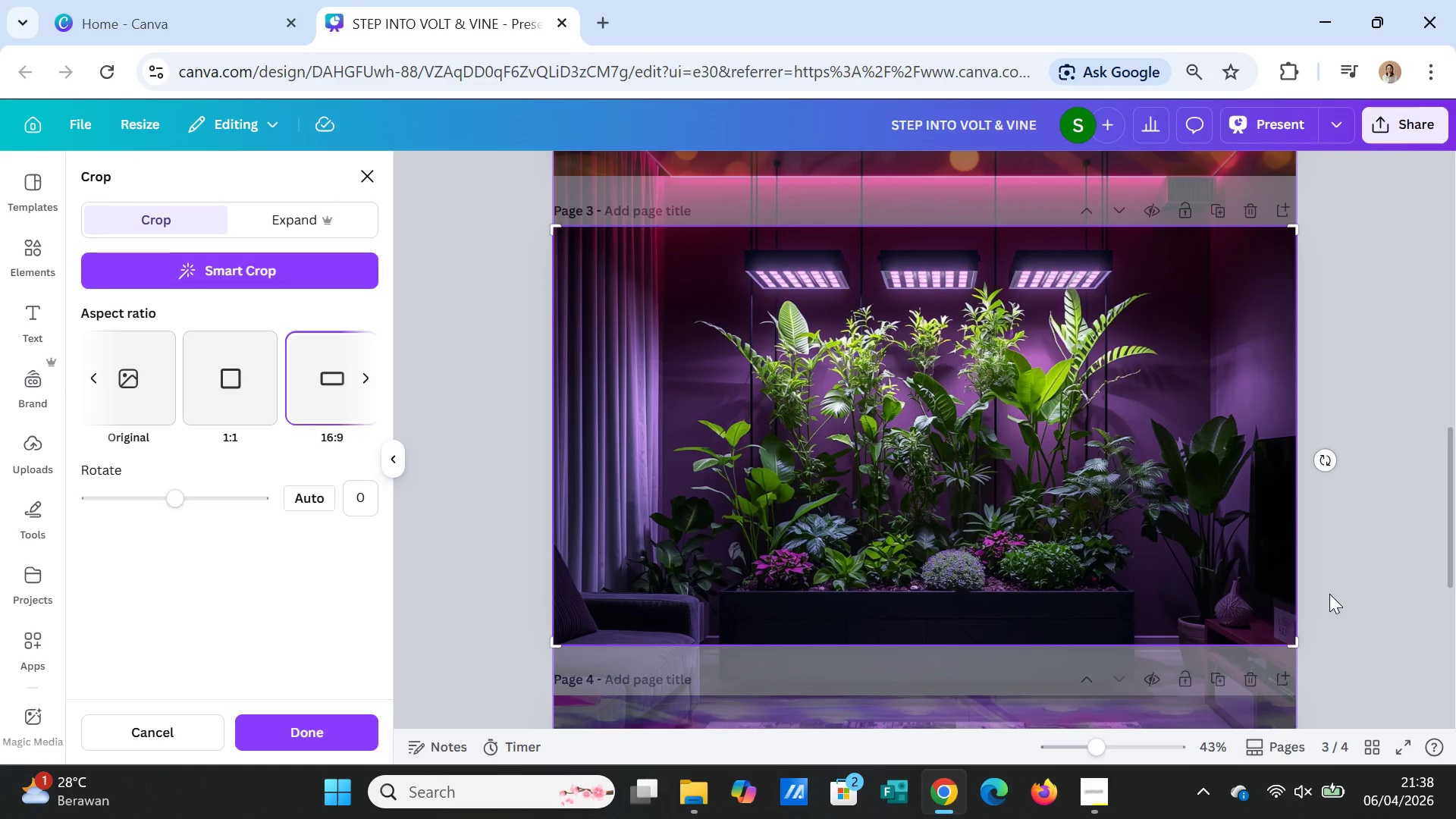 
left_click([1329, 595])
 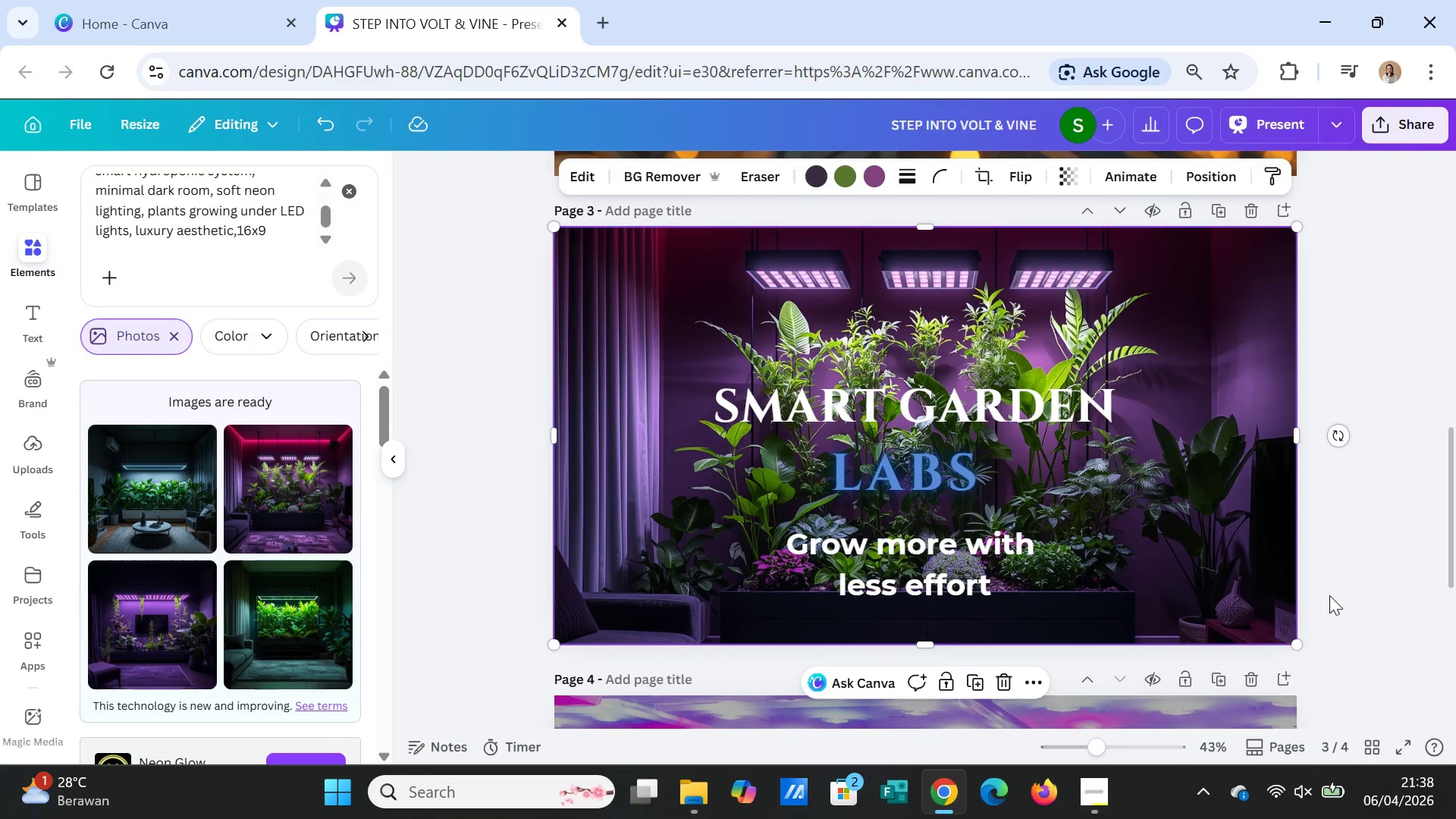 
left_click([1329, 595])
 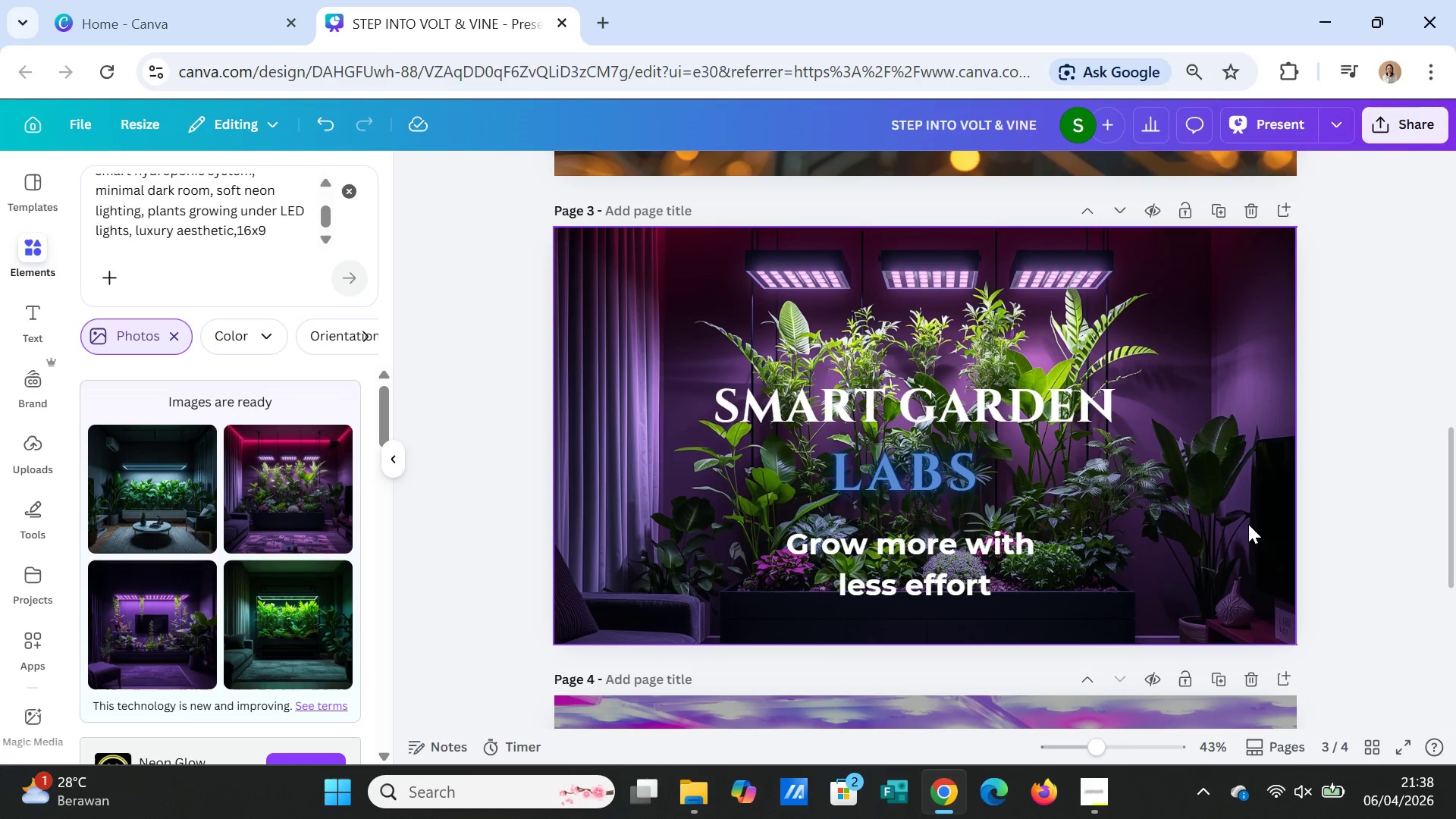 
scroll: coordinate [1264, 563], scroll_direction: down, amount: 3.0
 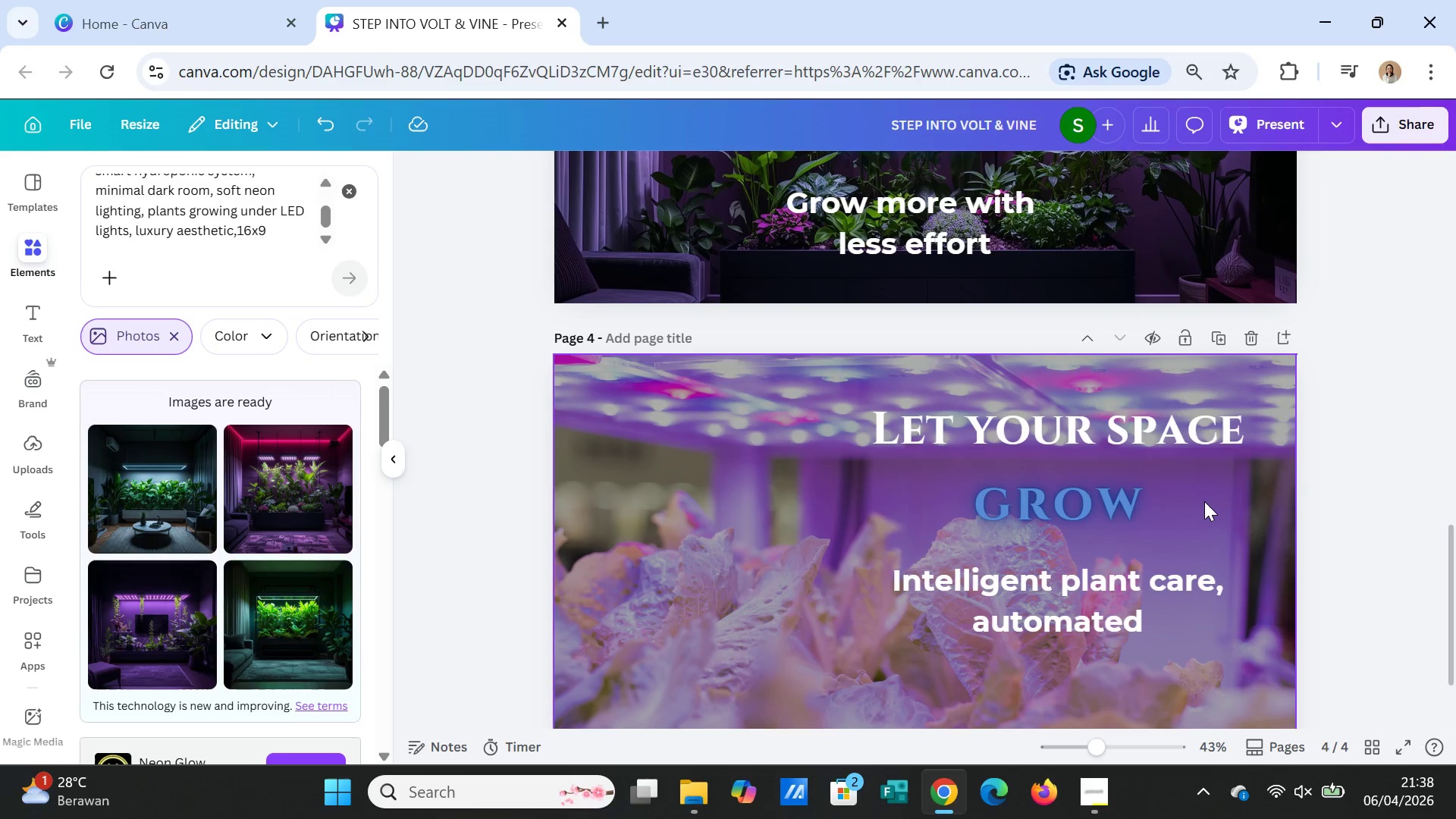 
left_click([1224, 369])
 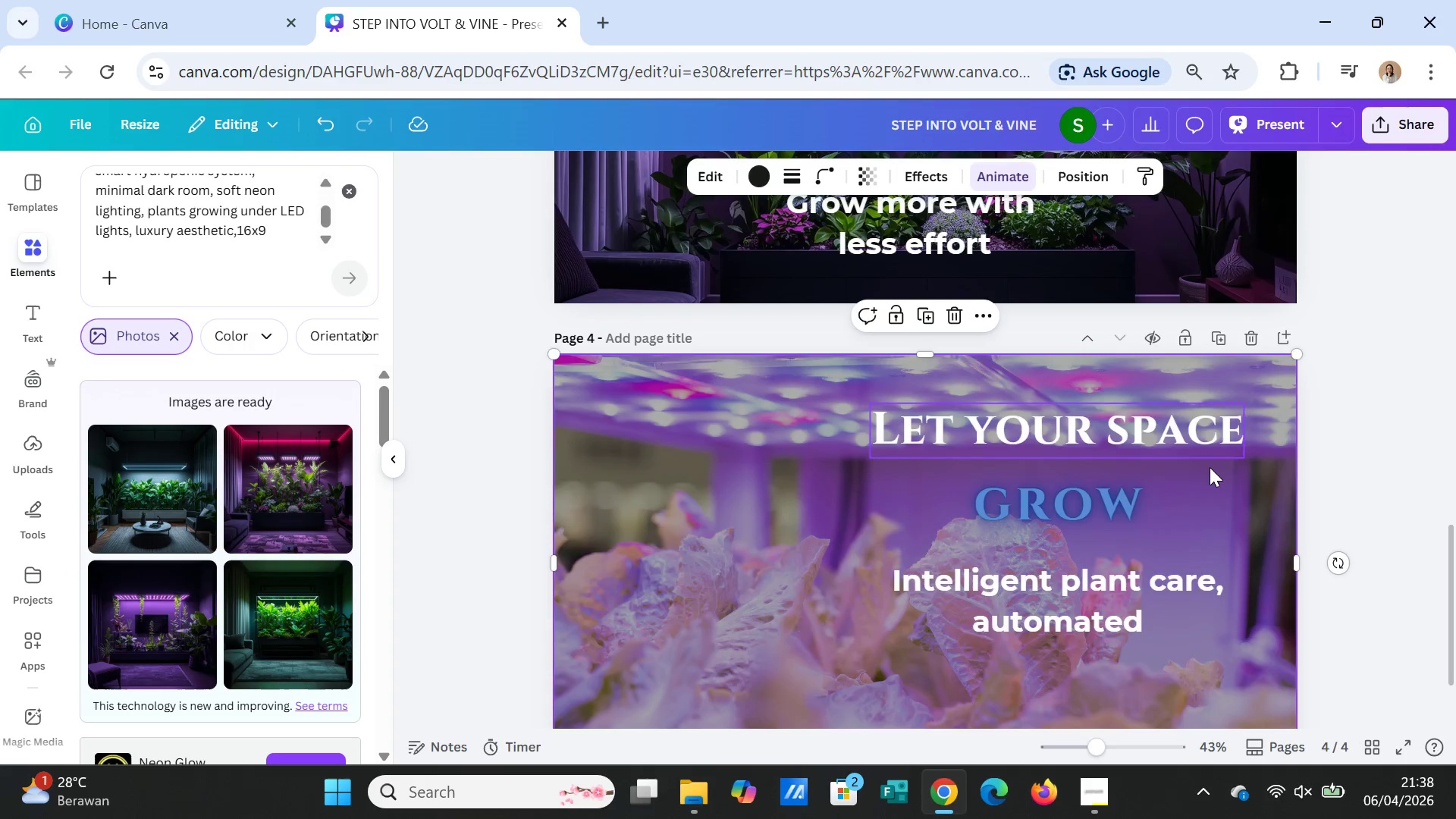 
scroll: coordinate [1214, 475], scroll_direction: up, amount: 3.0
 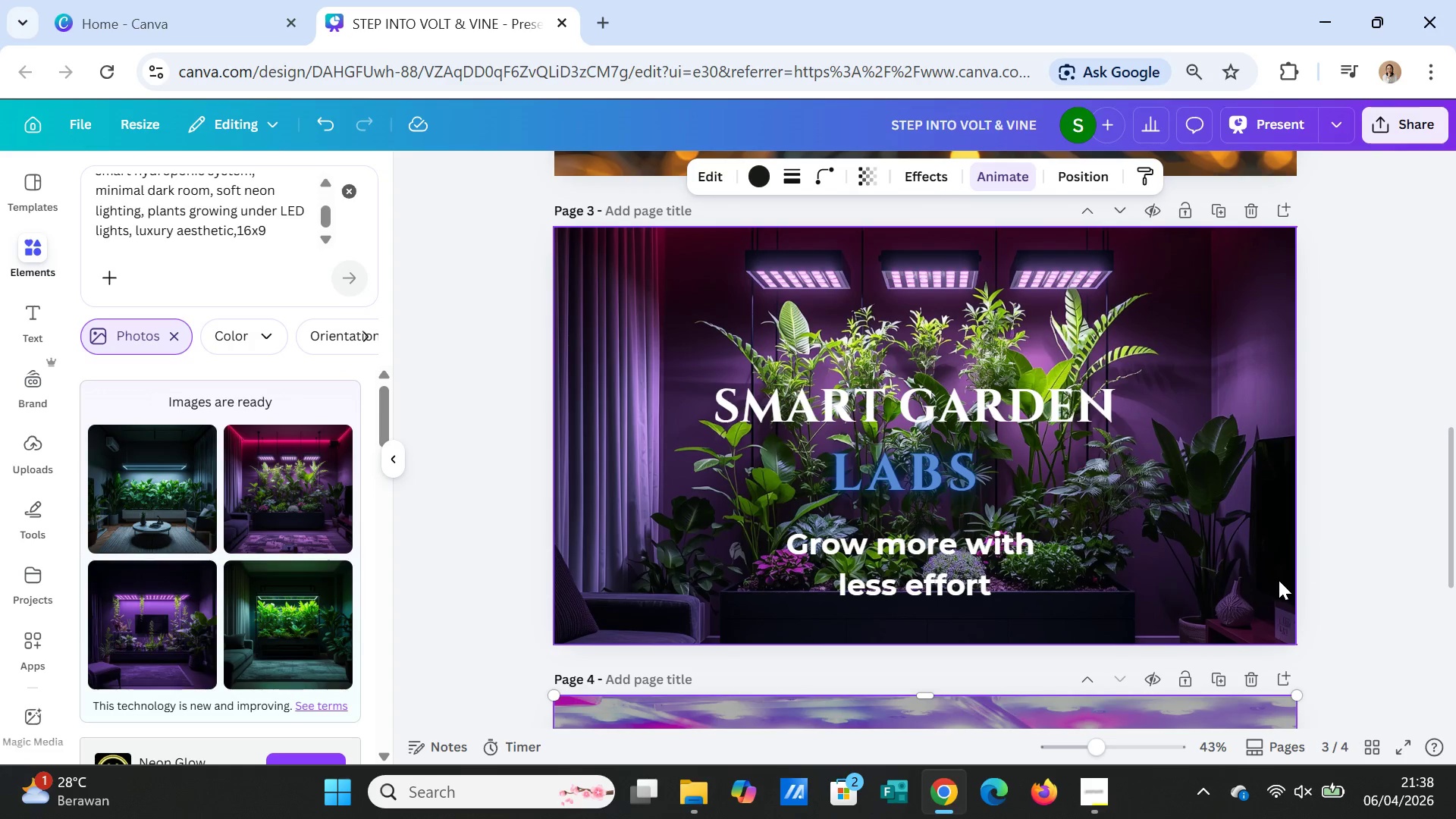 
left_click([1269, 576])
 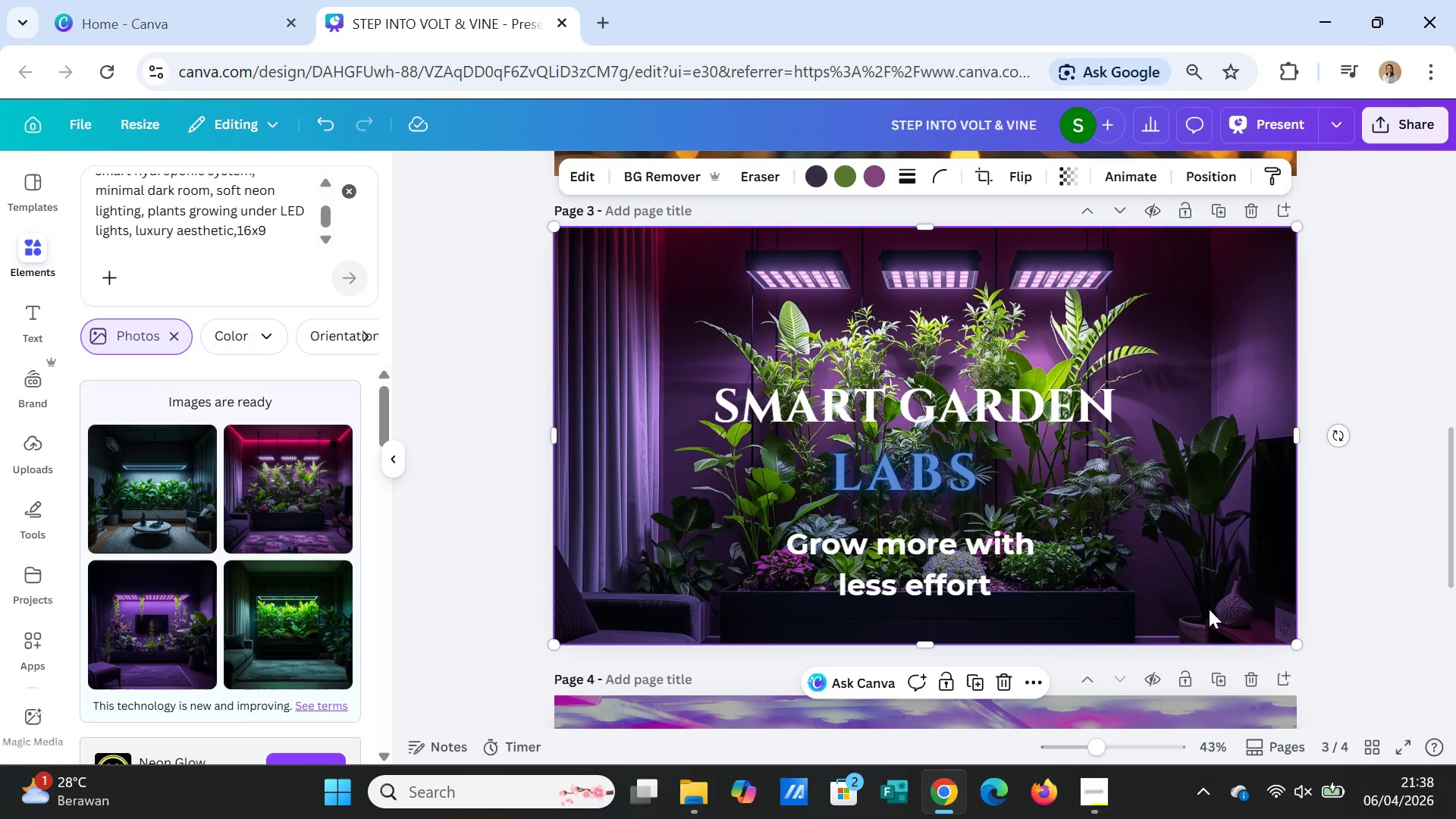 
scroll: coordinate [1201, 612], scroll_direction: down, amount: 3.0
 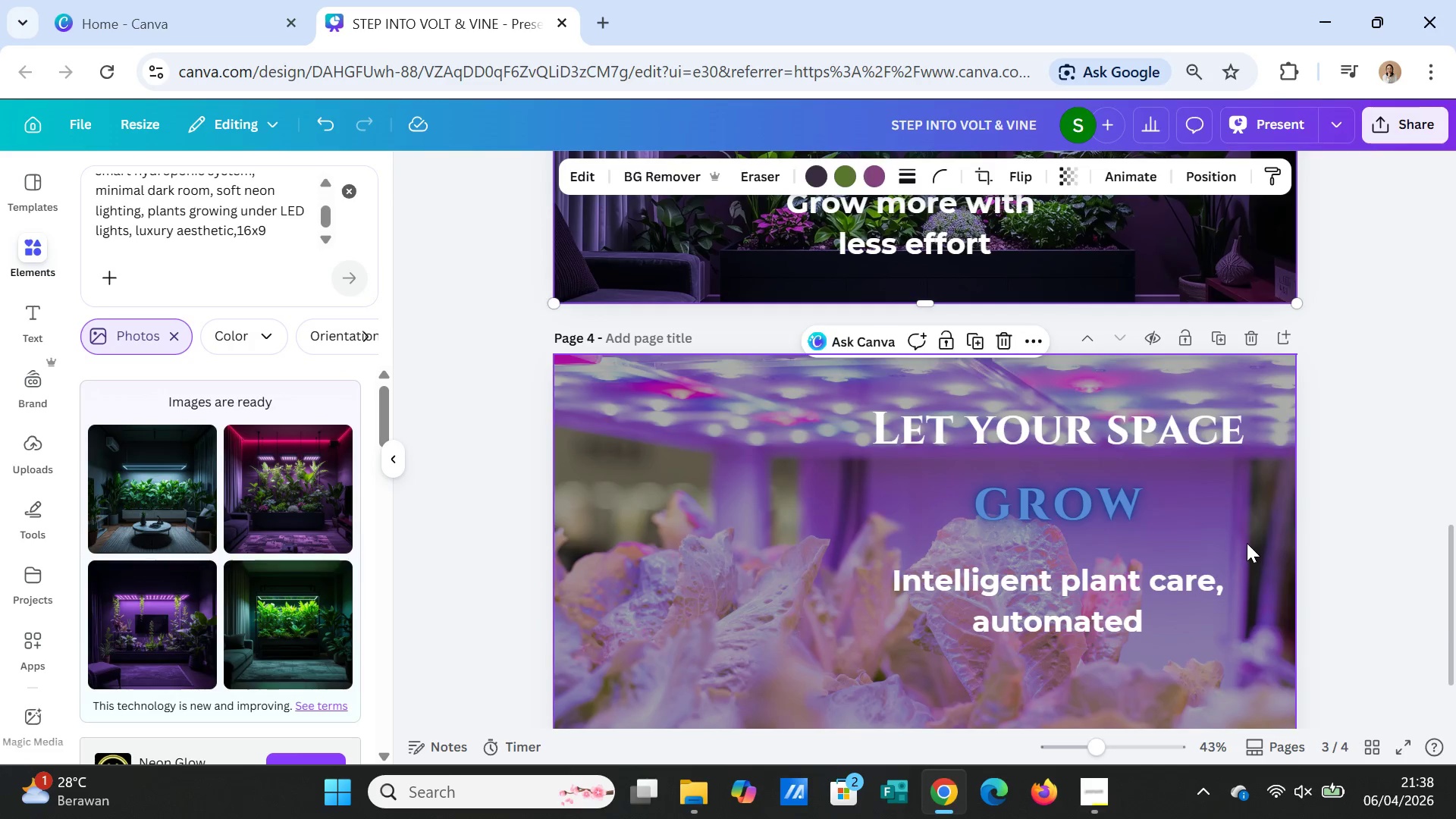 
left_click([1247, 542])
 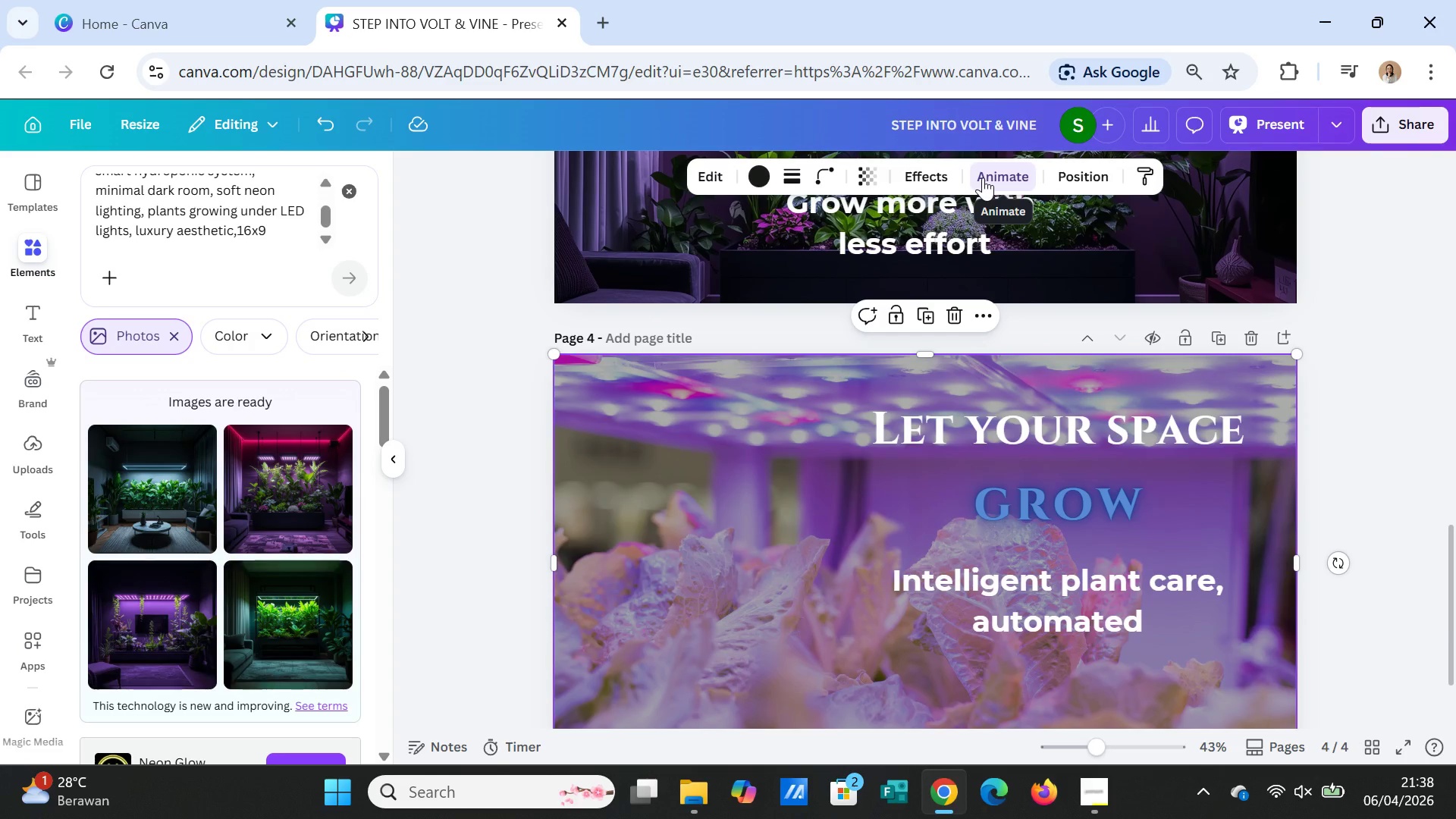 
left_click([983, 177])
 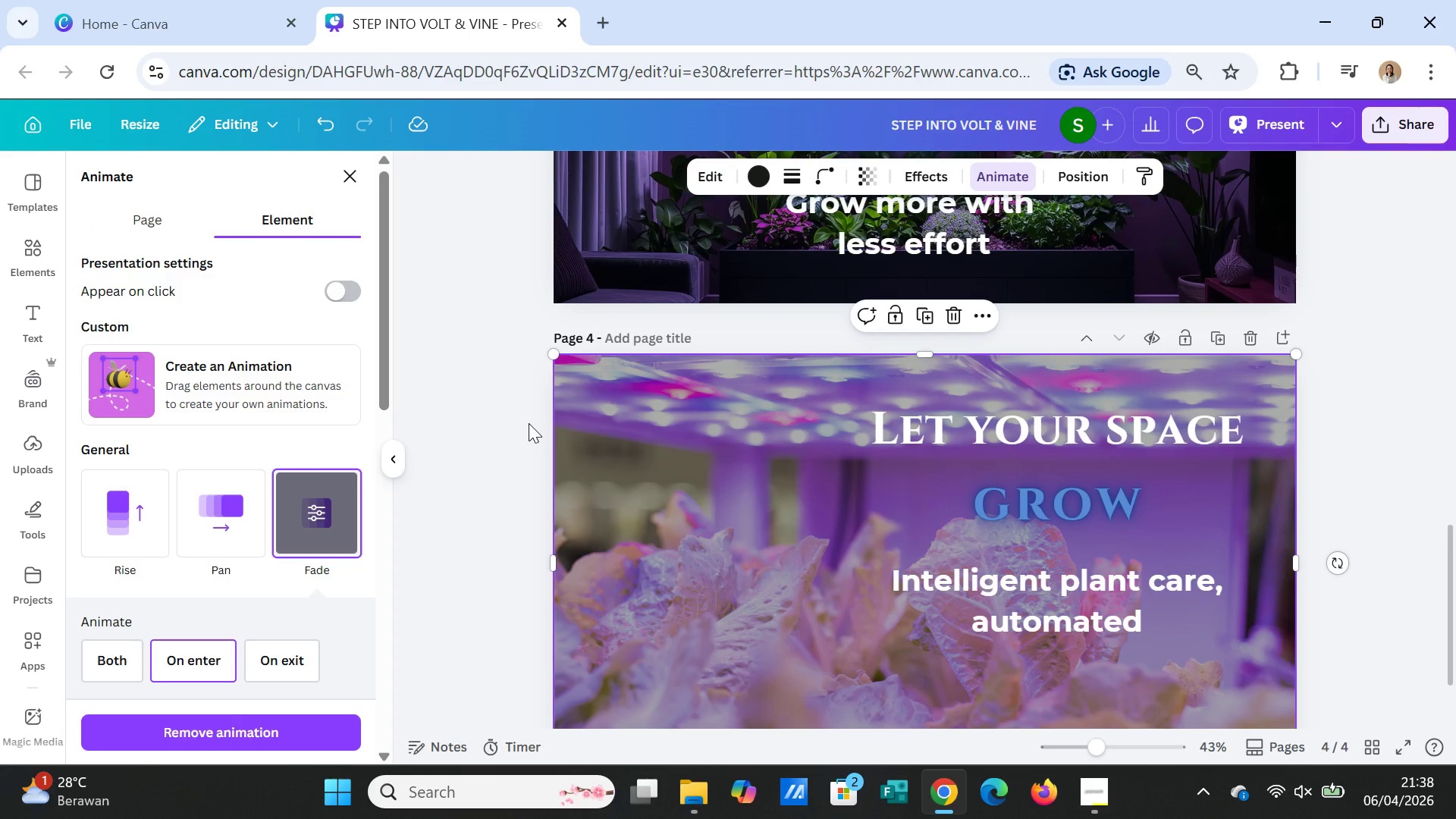 
wait(12.59)
 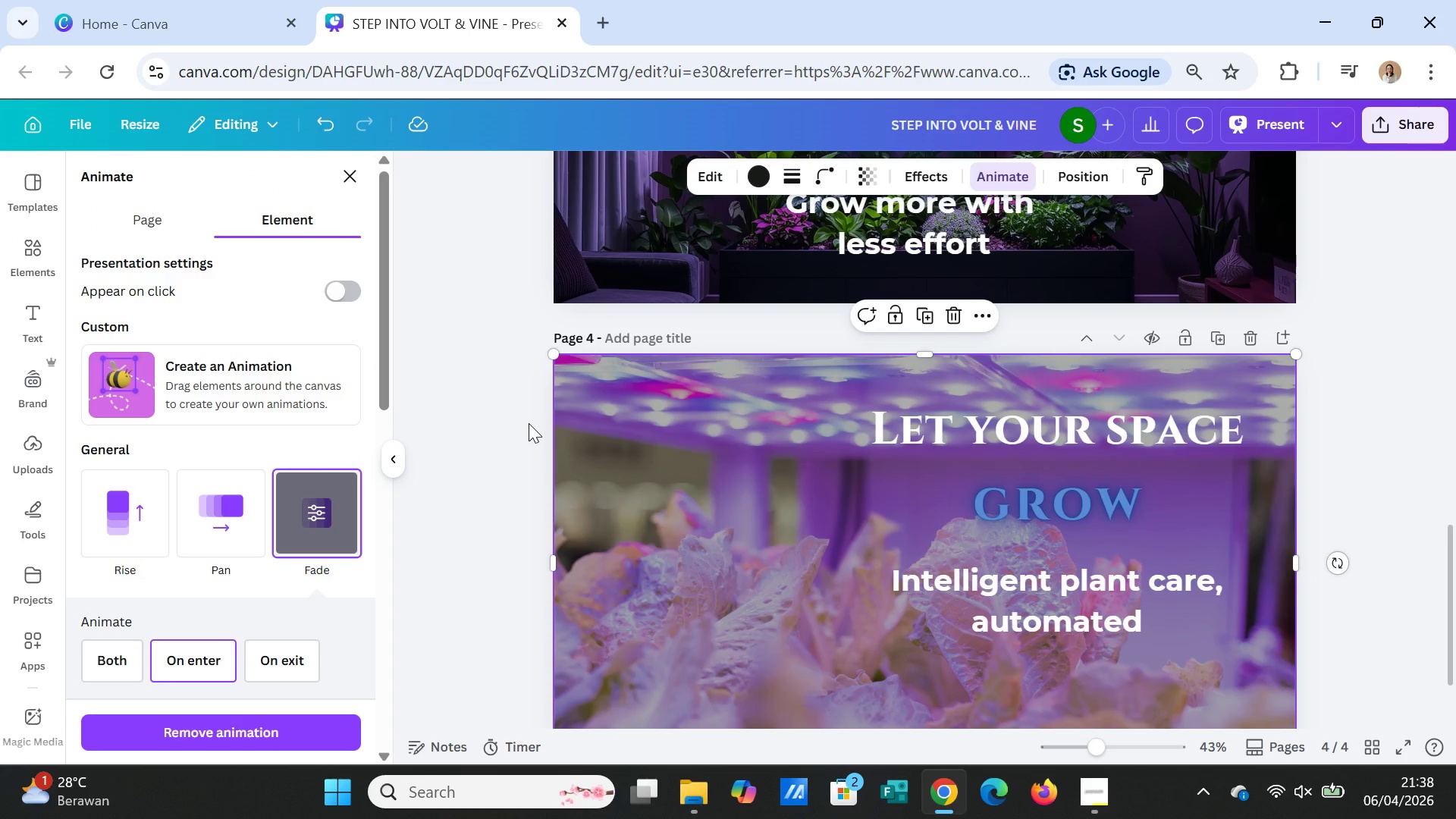 
scroll: coordinate [271, 495], scroll_direction: down, amount: 1.0
 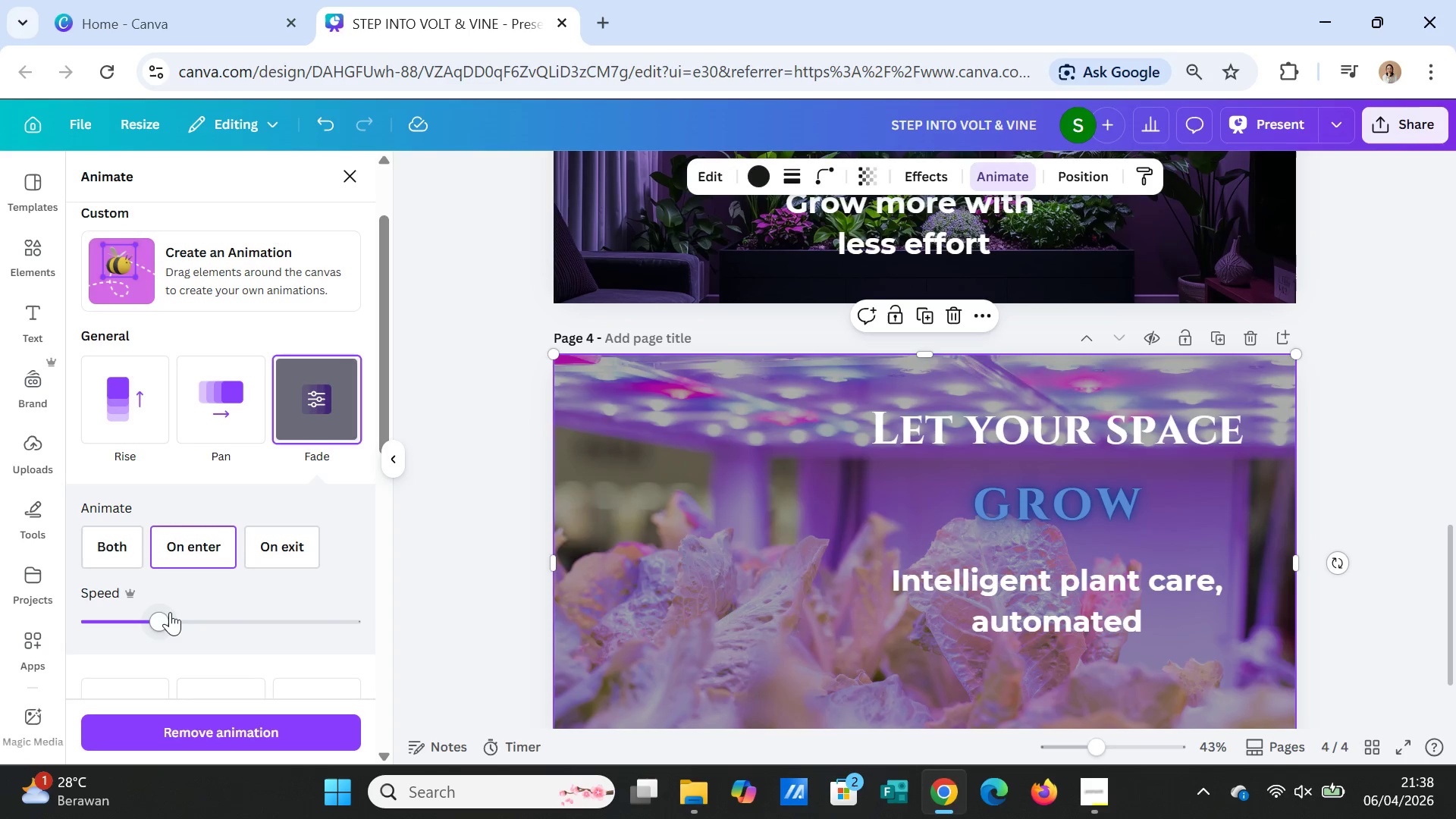 
left_click_drag(start_coordinate=[165, 613], to_coordinate=[119, 613])
 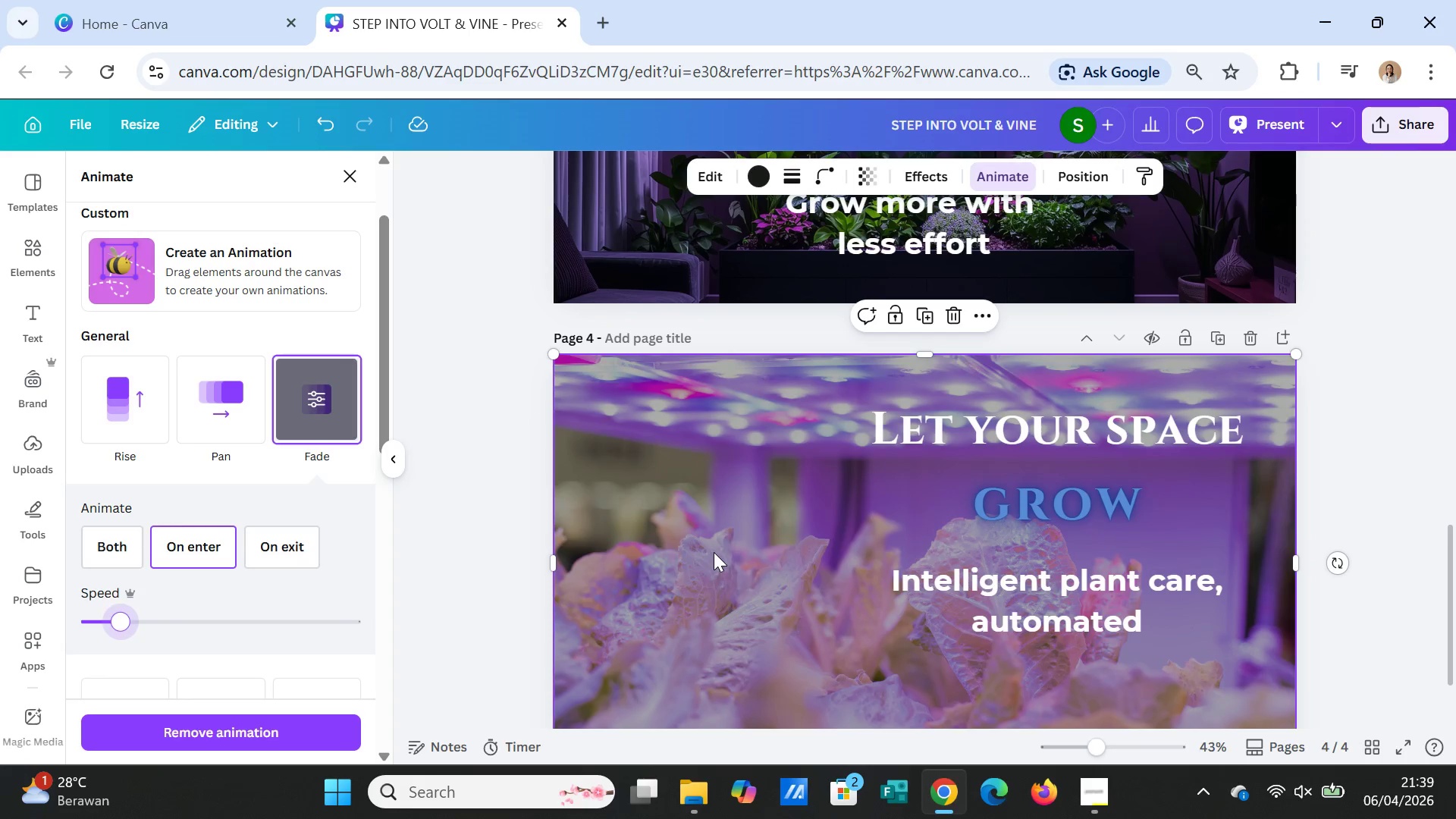 
left_click([1363, 444])
 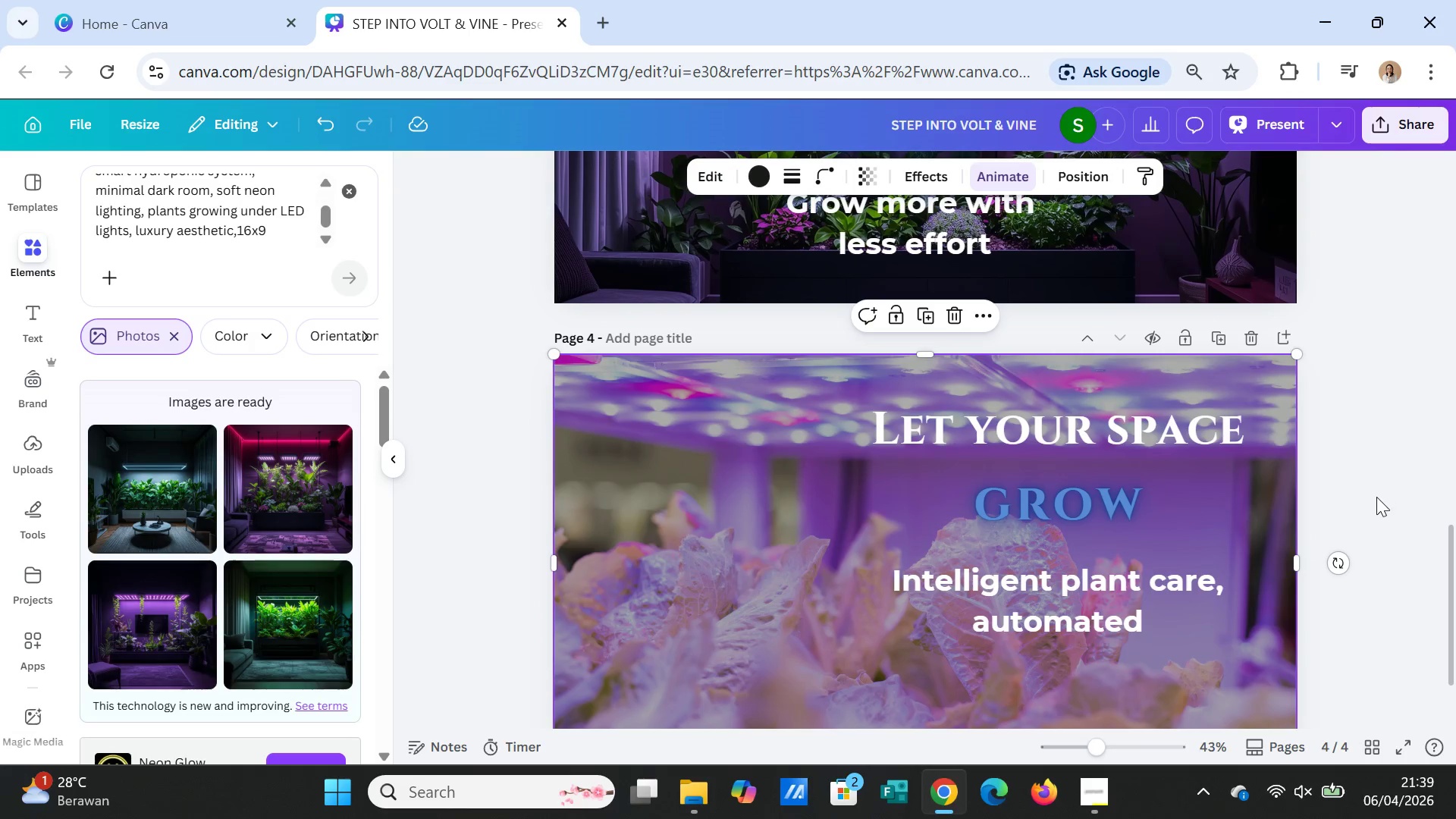 
scroll: coordinate [1376, 507], scroll_direction: down, amount: 5.0
 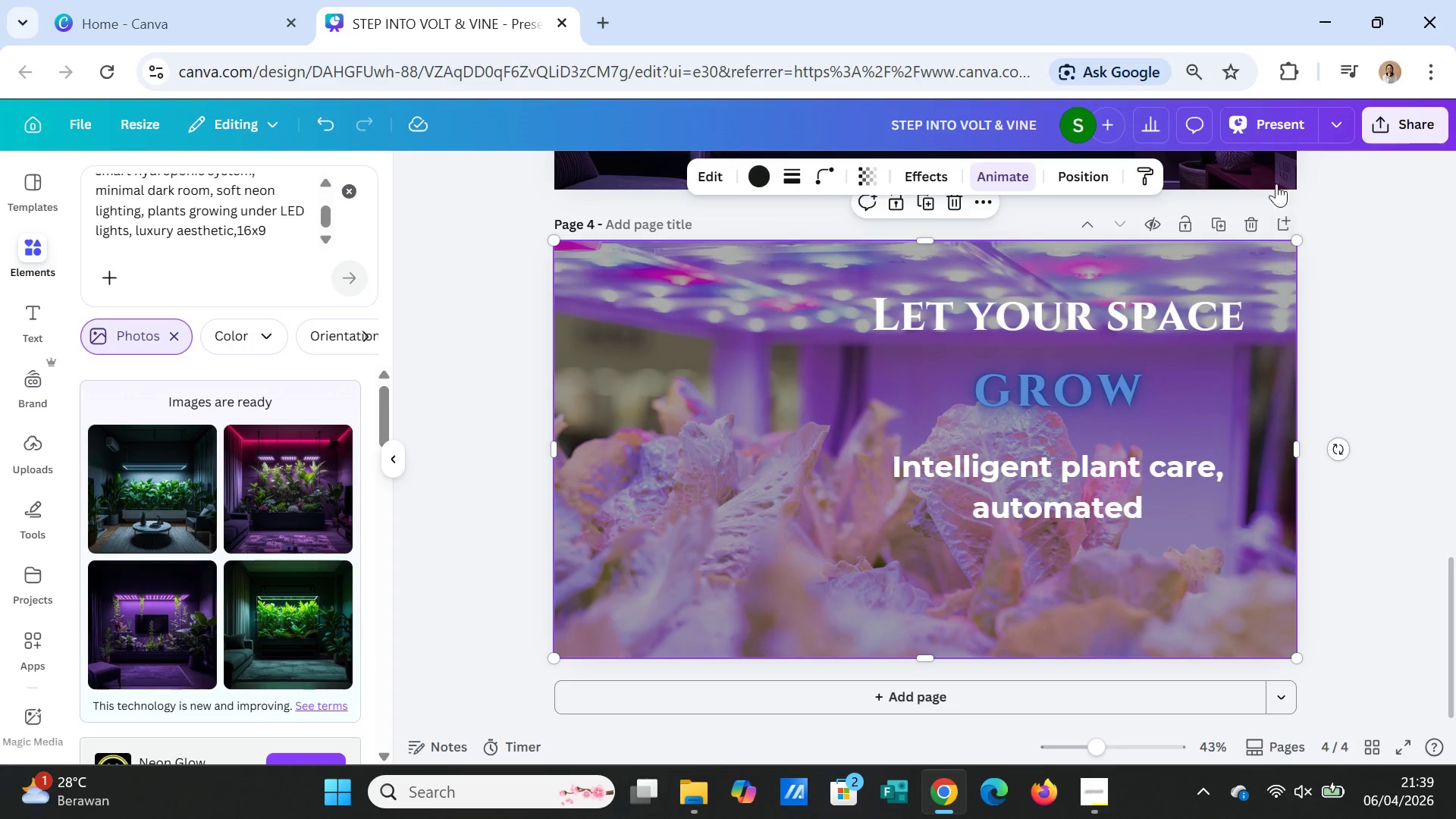 
left_click([1267, 127])
 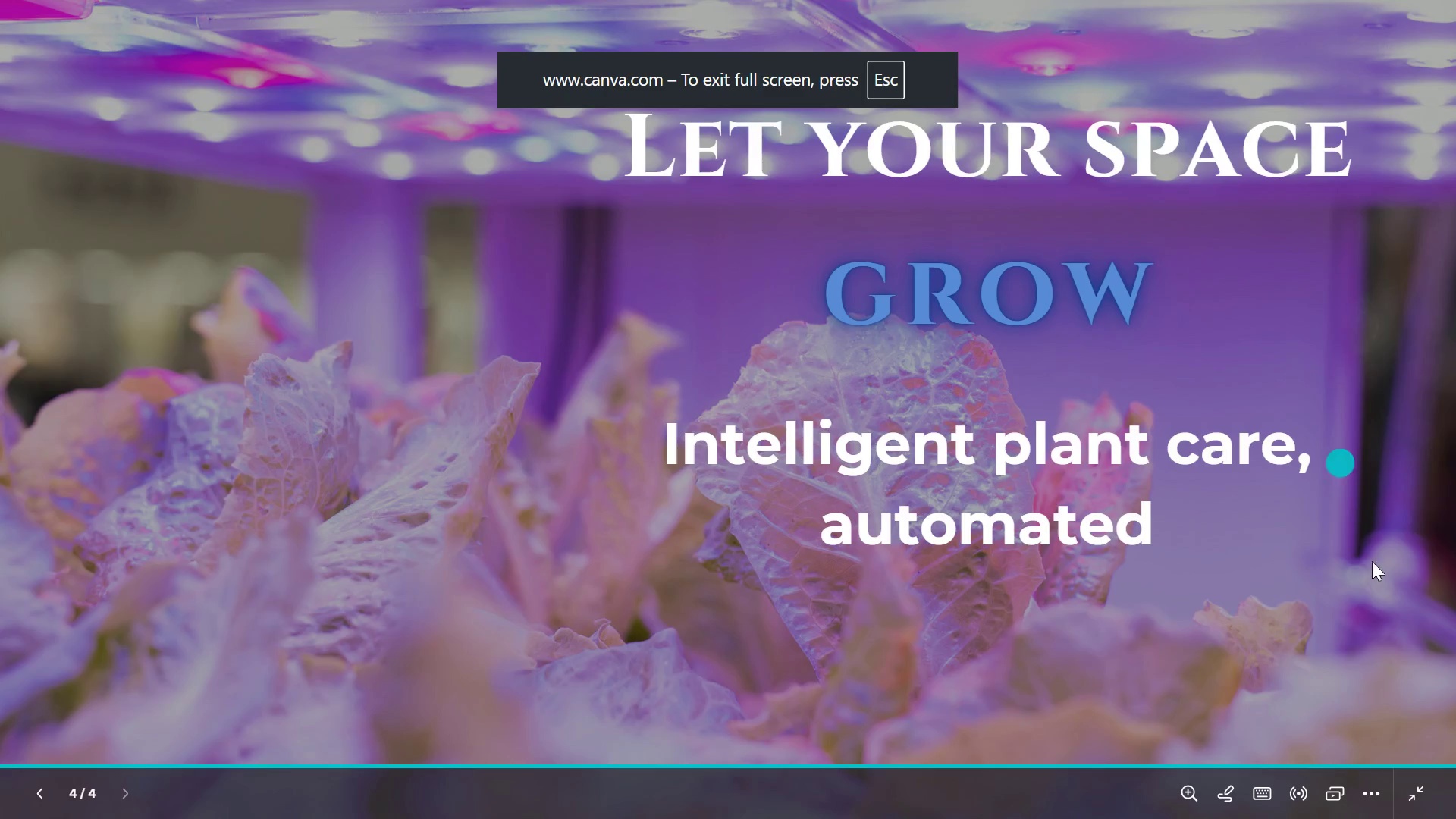 
left_click([1382, 788])
 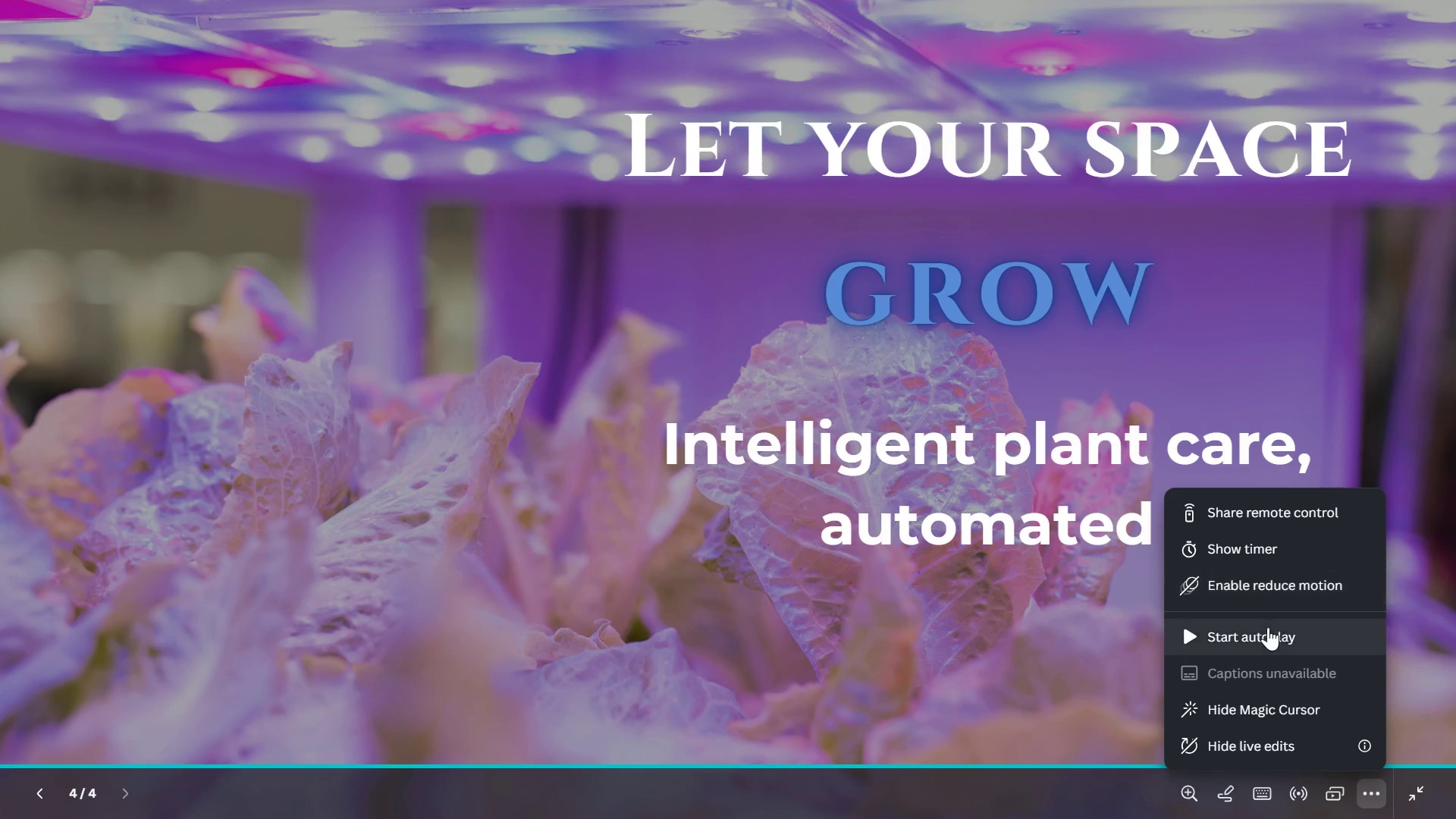 
left_click([1266, 629])
 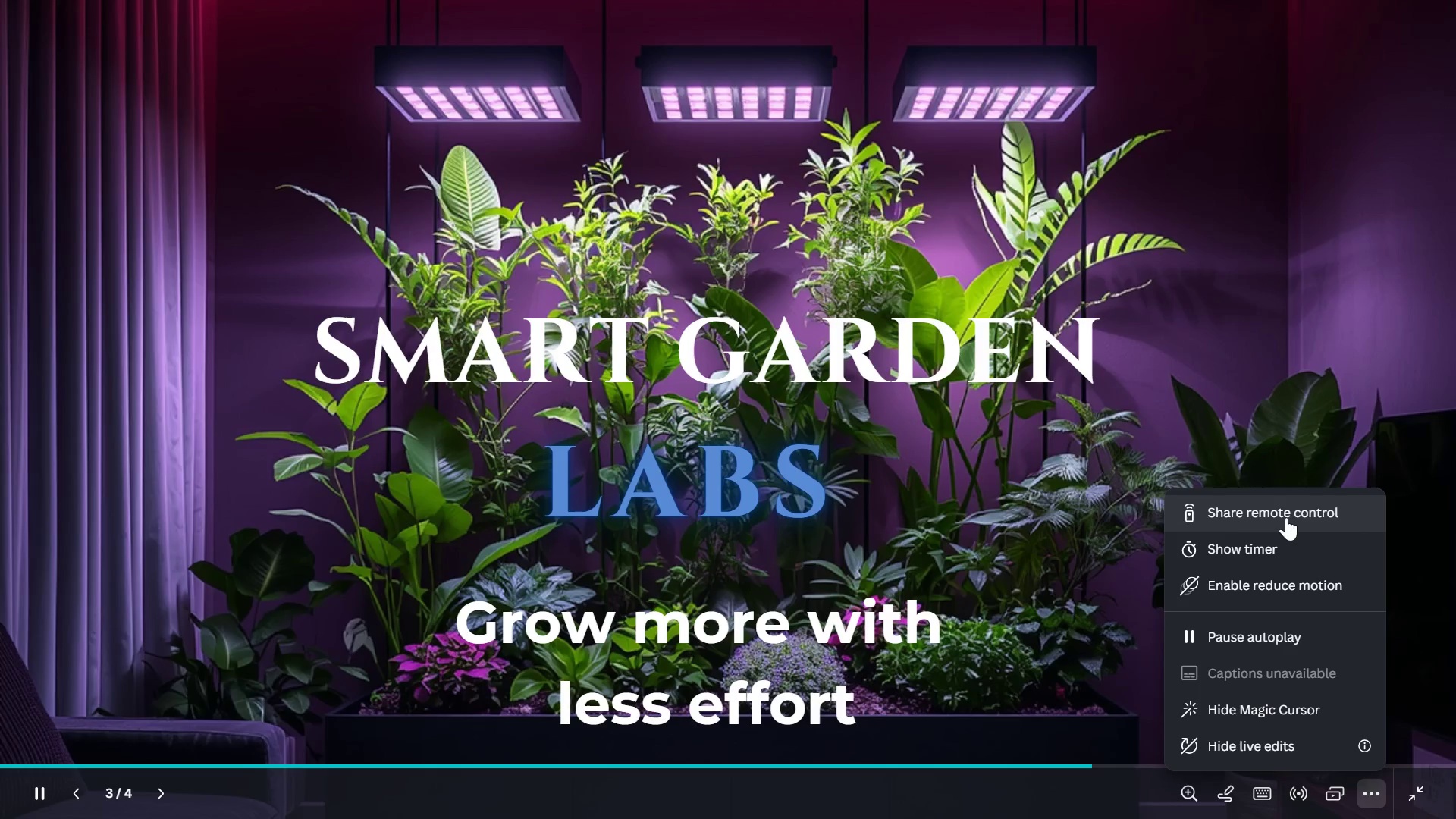 
wait(41.23)
 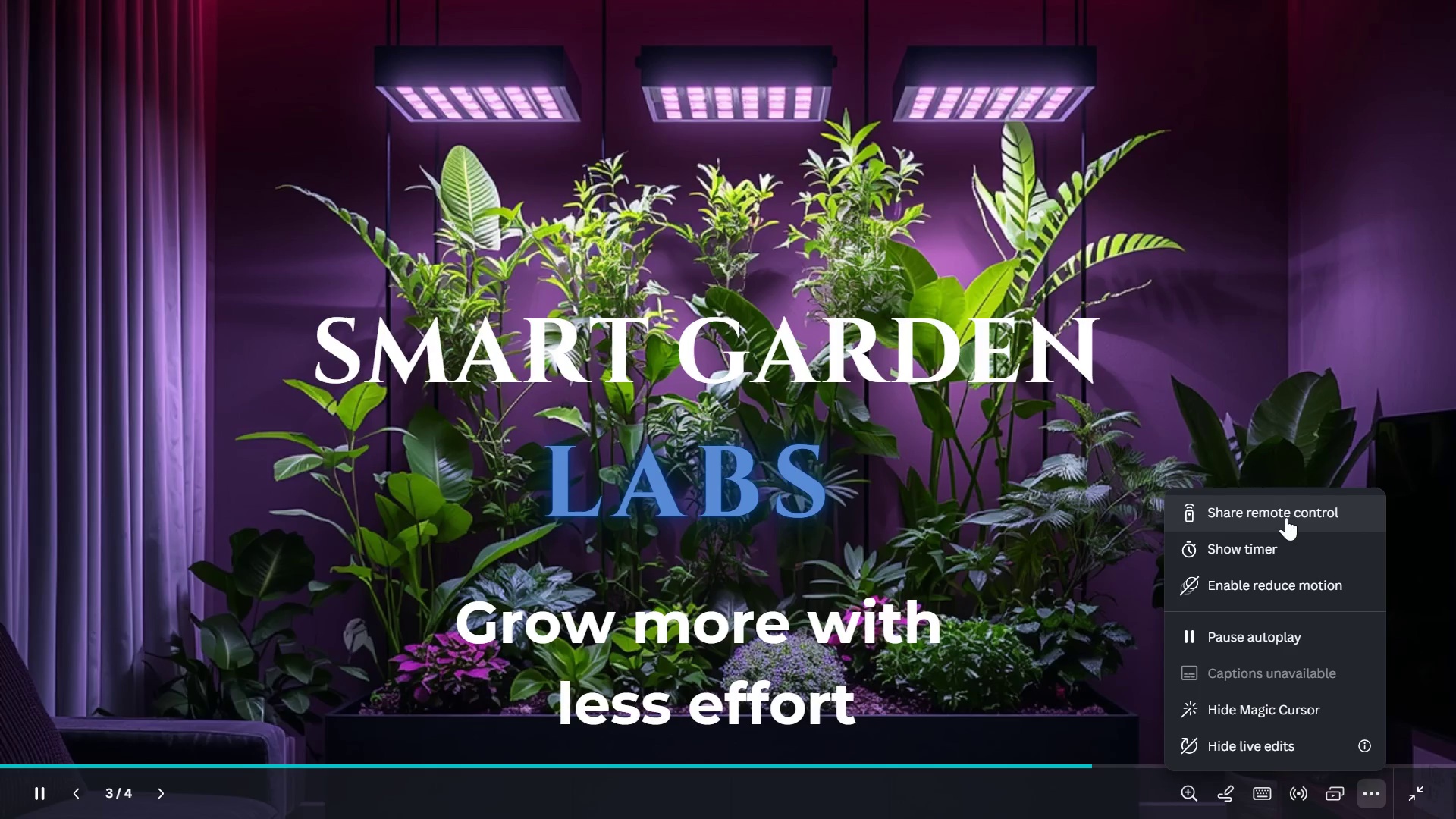 
left_click([1418, 688])
 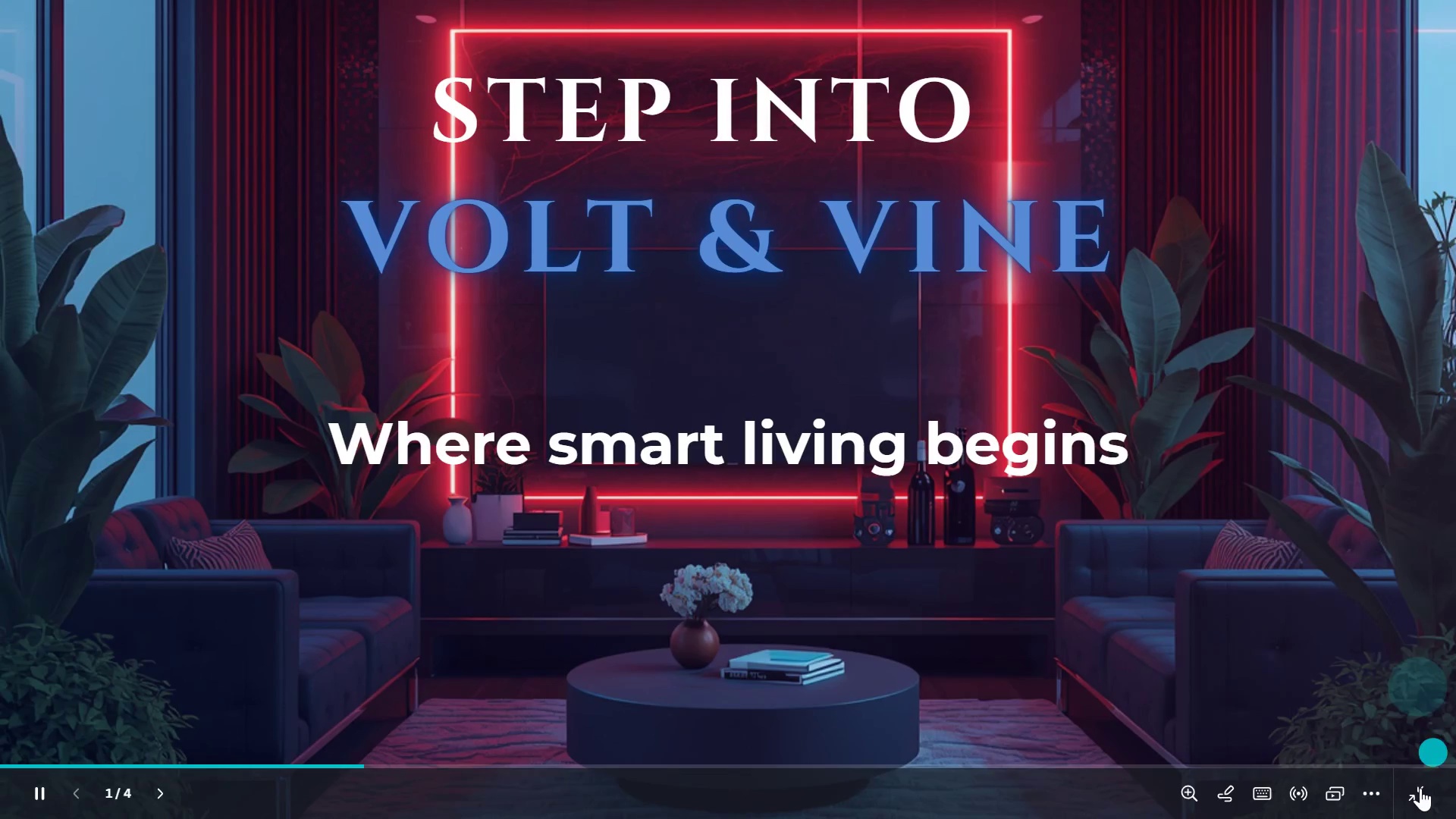 
left_click([1420, 788])
 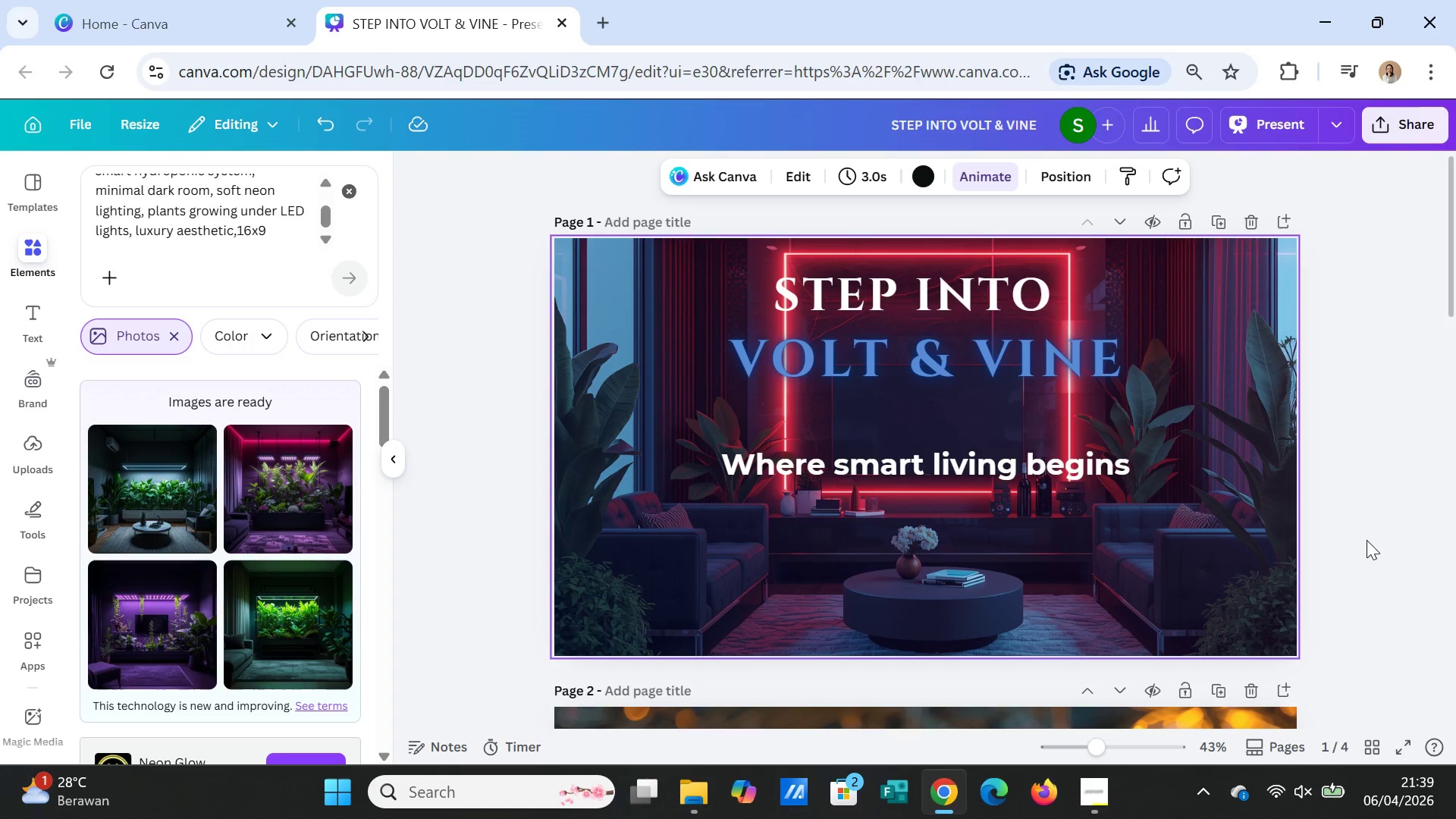 
scroll: coordinate [1401, 581], scroll_direction: down, amount: 9.0
 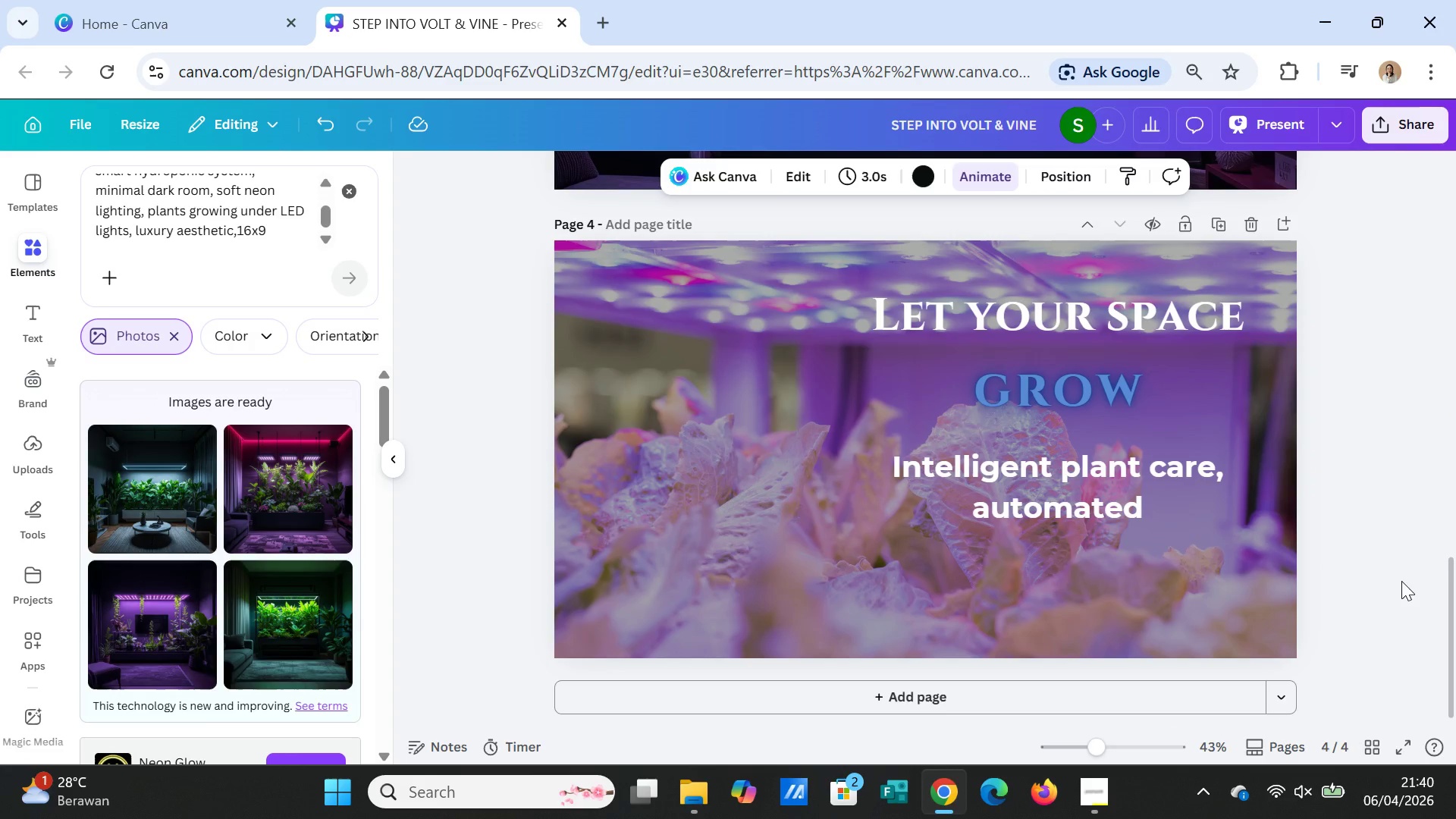 
scroll: coordinate [1401, 576], scroll_direction: up, amount: 2.0
 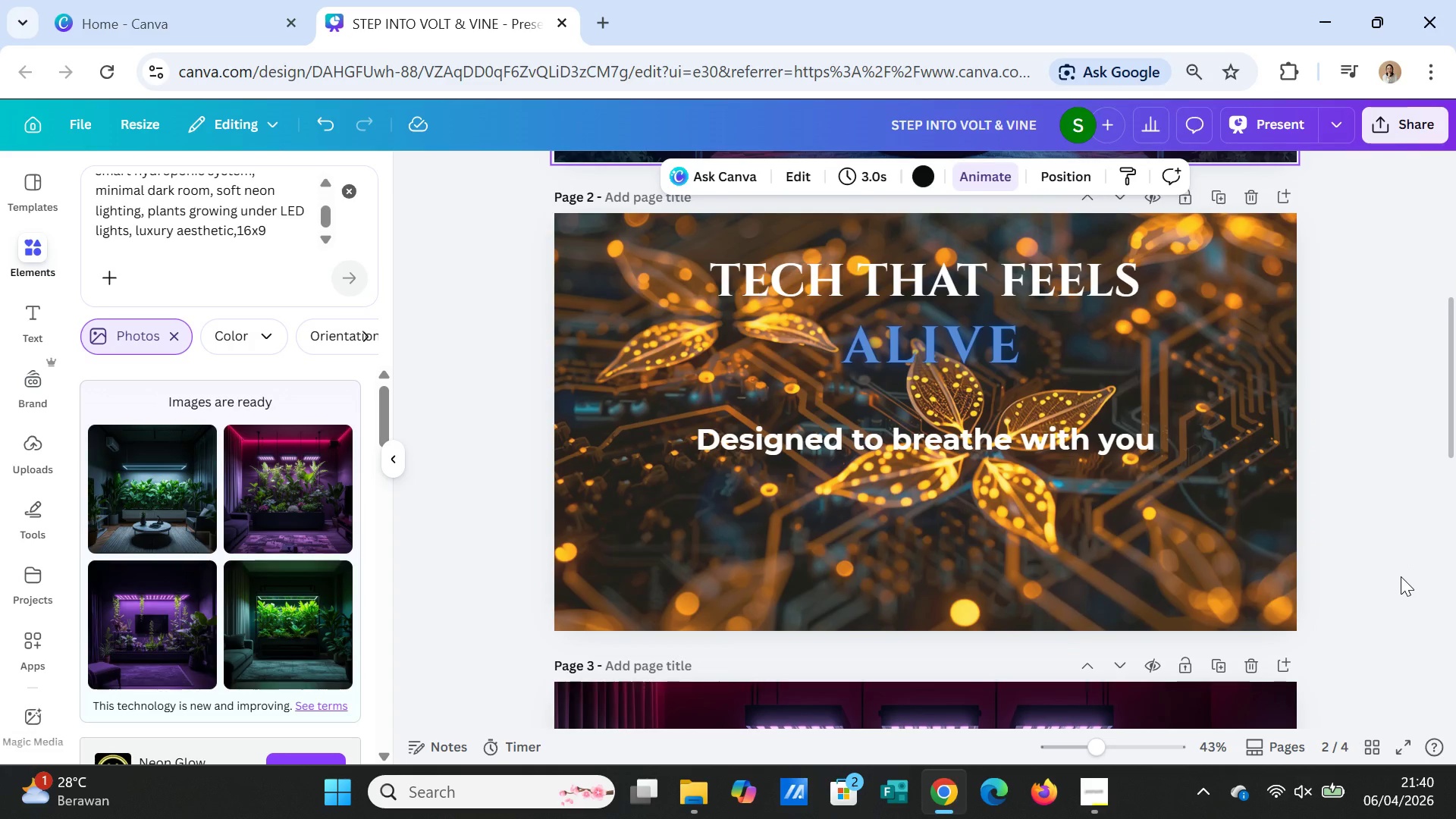 
scroll: coordinate [1401, 576], scroll_direction: down, amount: 8.0
 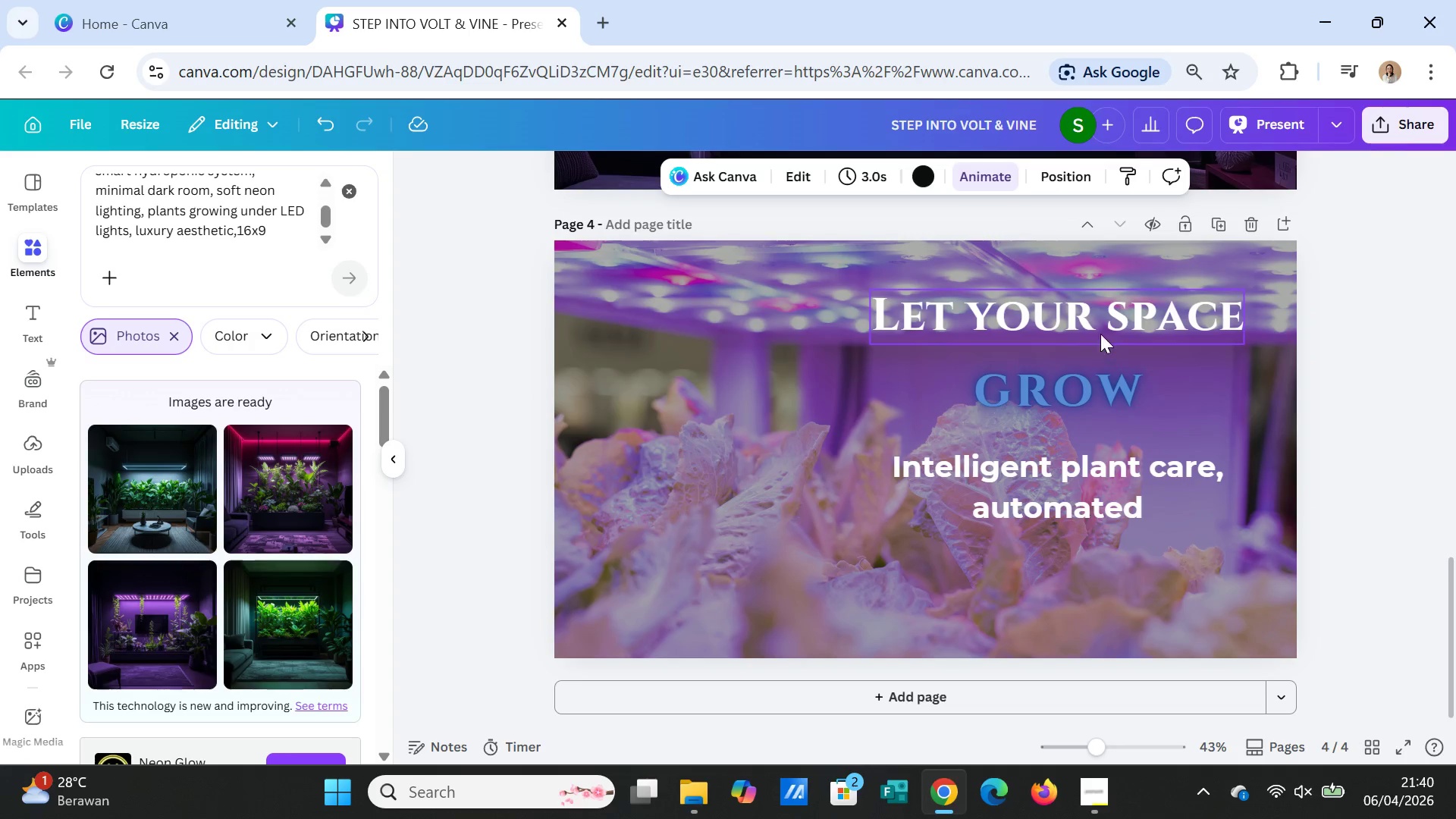 
left_click([1073, 389])
 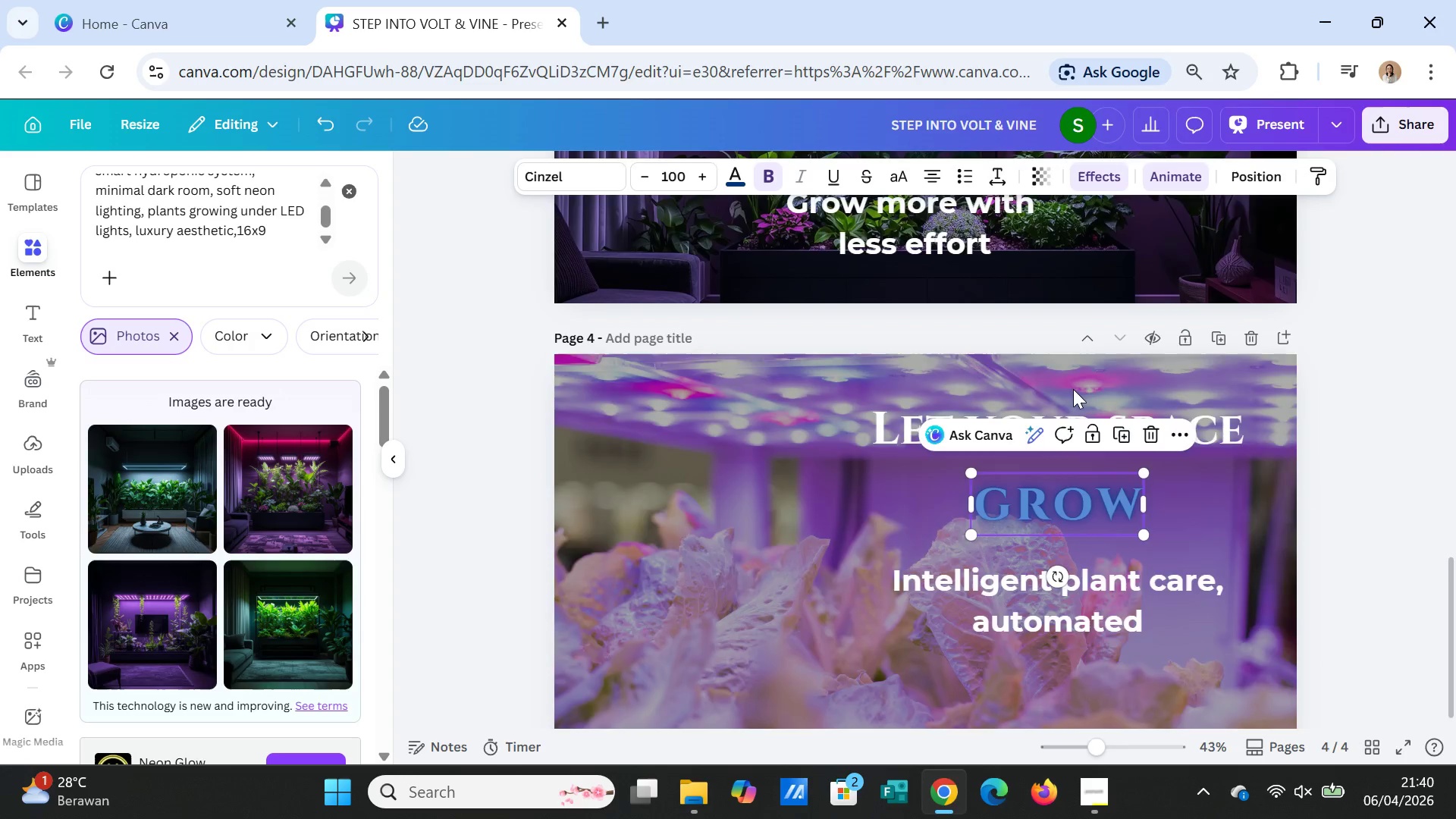 
scroll: coordinate [1073, 389], scroll_direction: up, amount: 4.0
 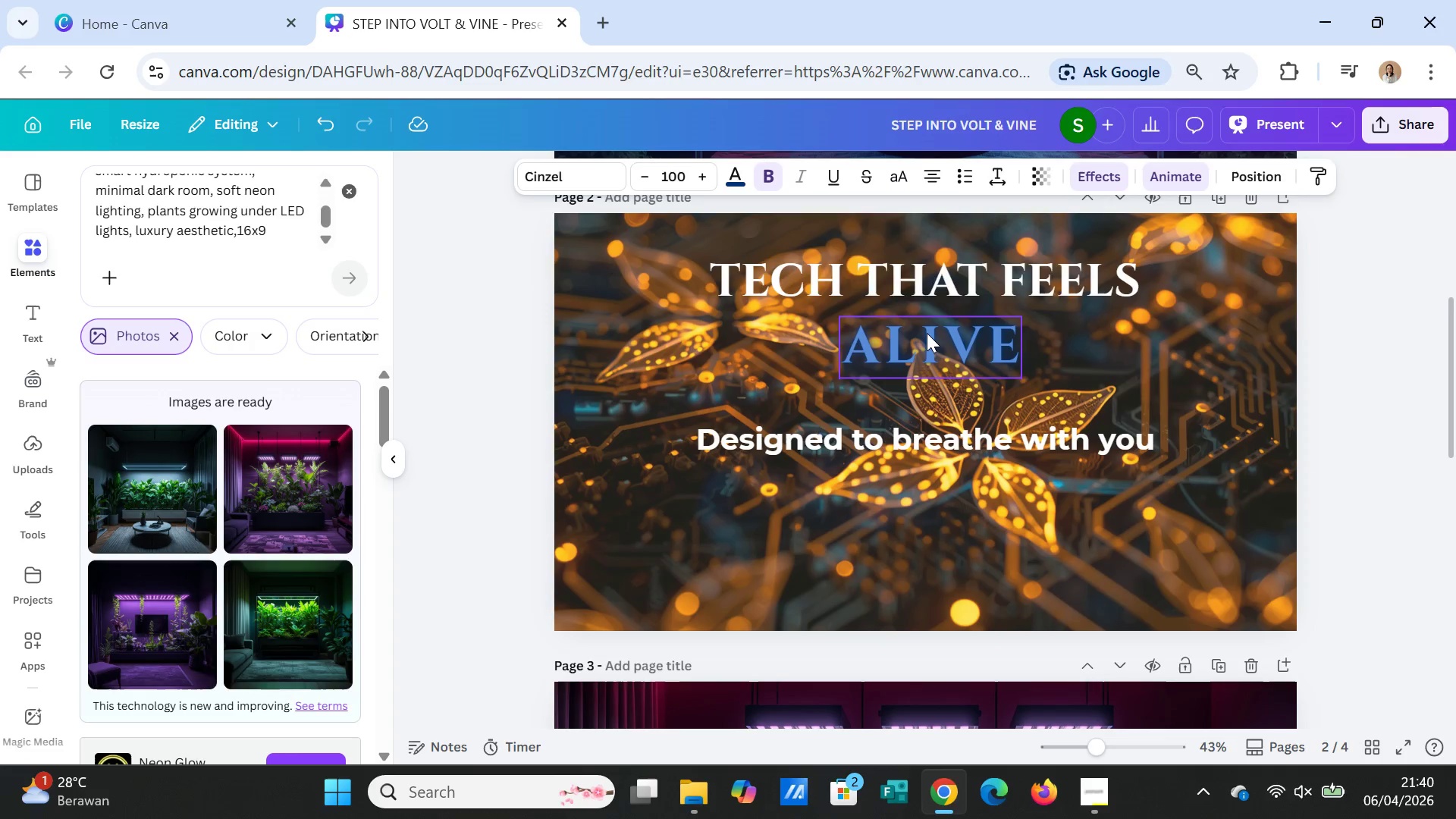 
left_click([927, 333])
 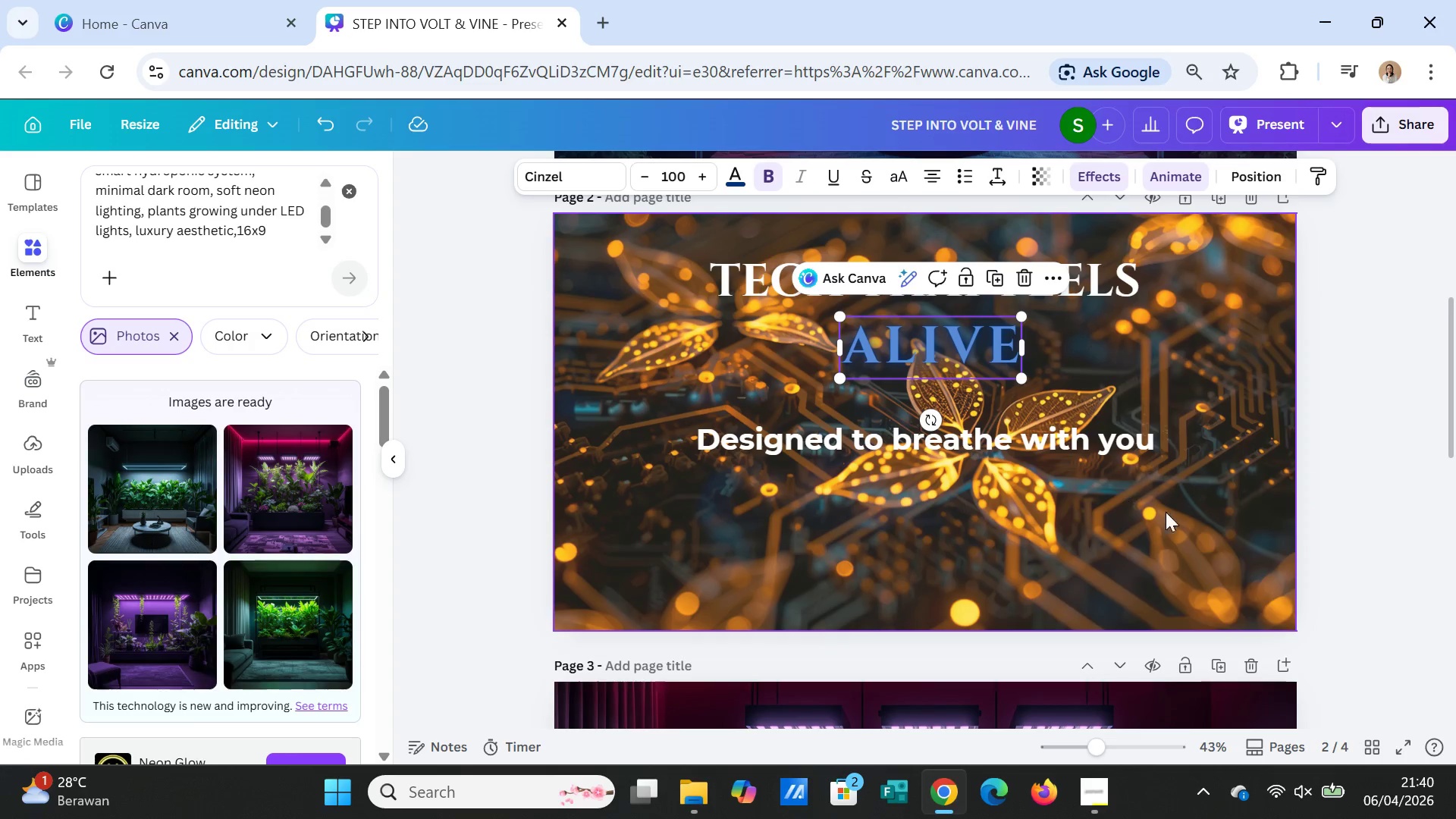 
scroll: coordinate [1189, 527], scroll_direction: down, amount: 4.0
 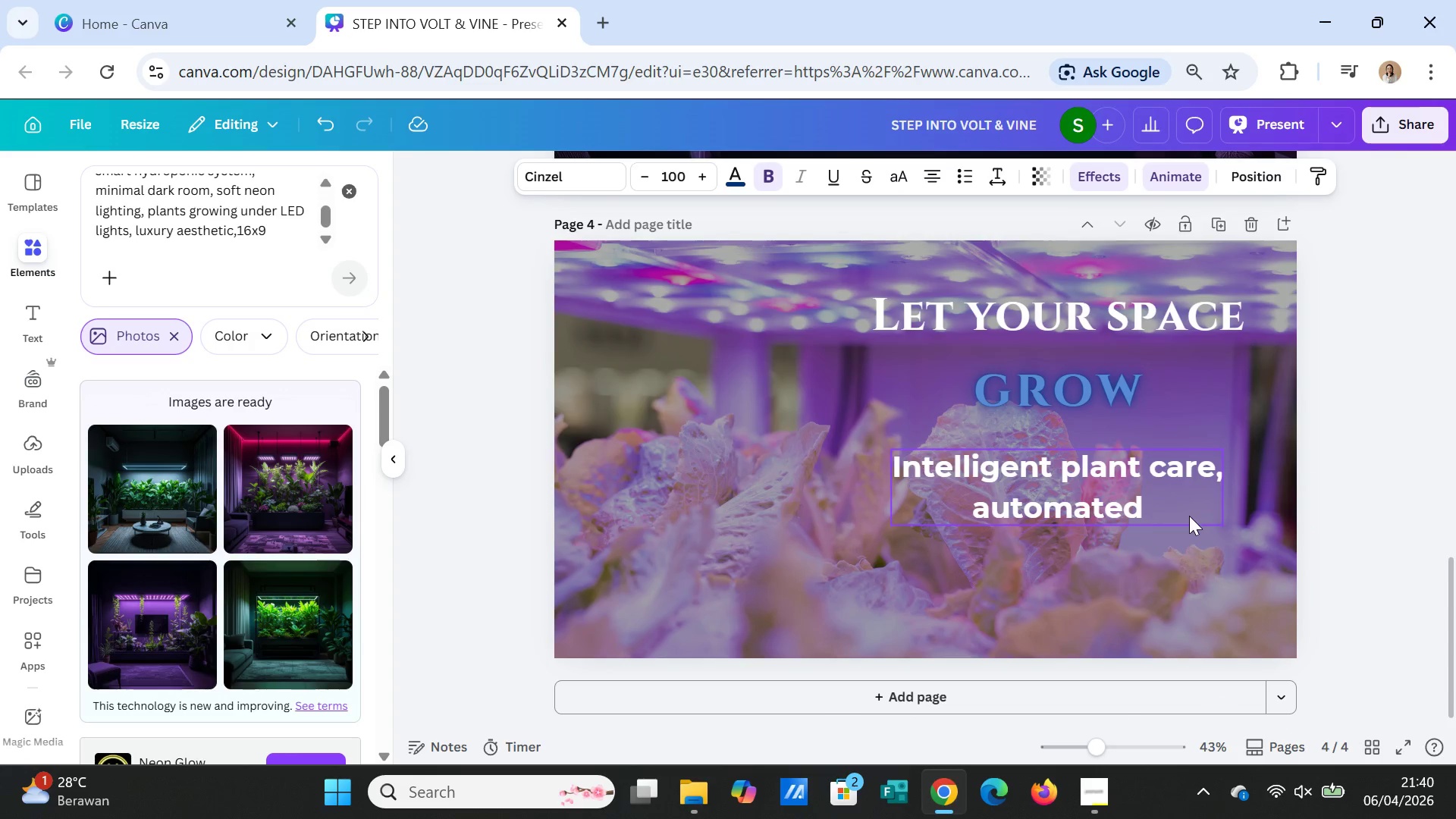 
left_click([1143, 321])
 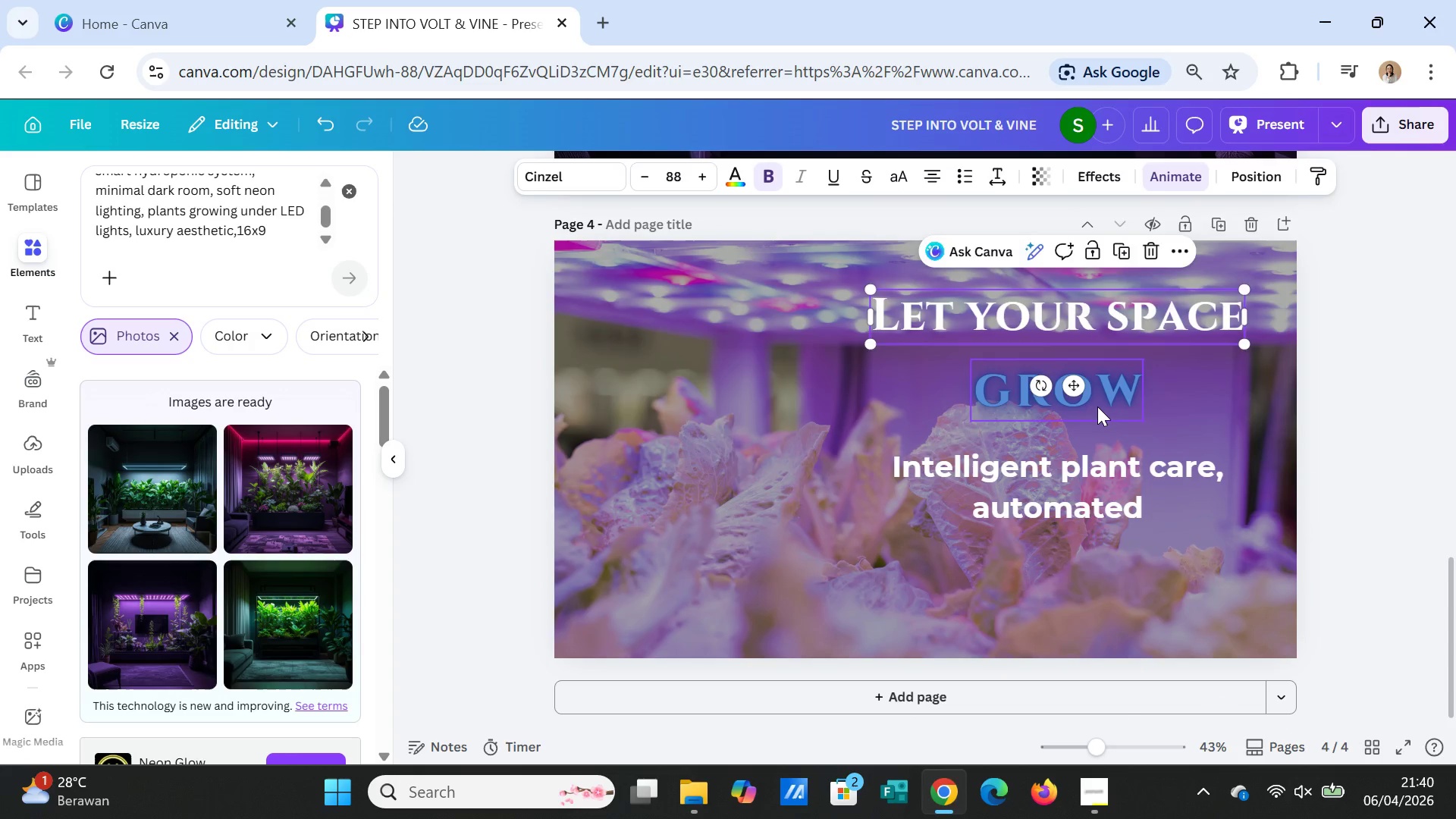 
left_click([1097, 406])
 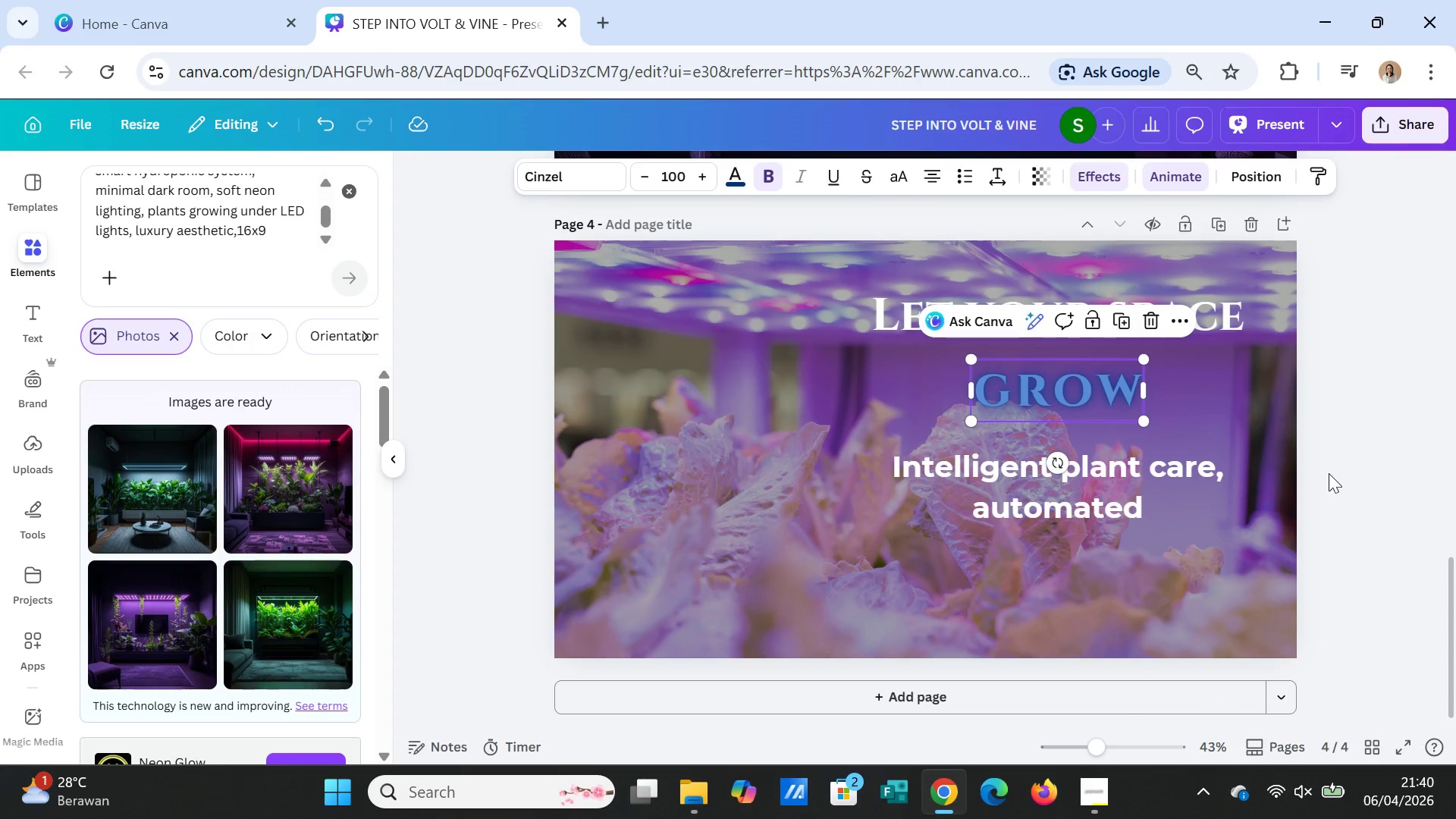 
left_click([1333, 479])
 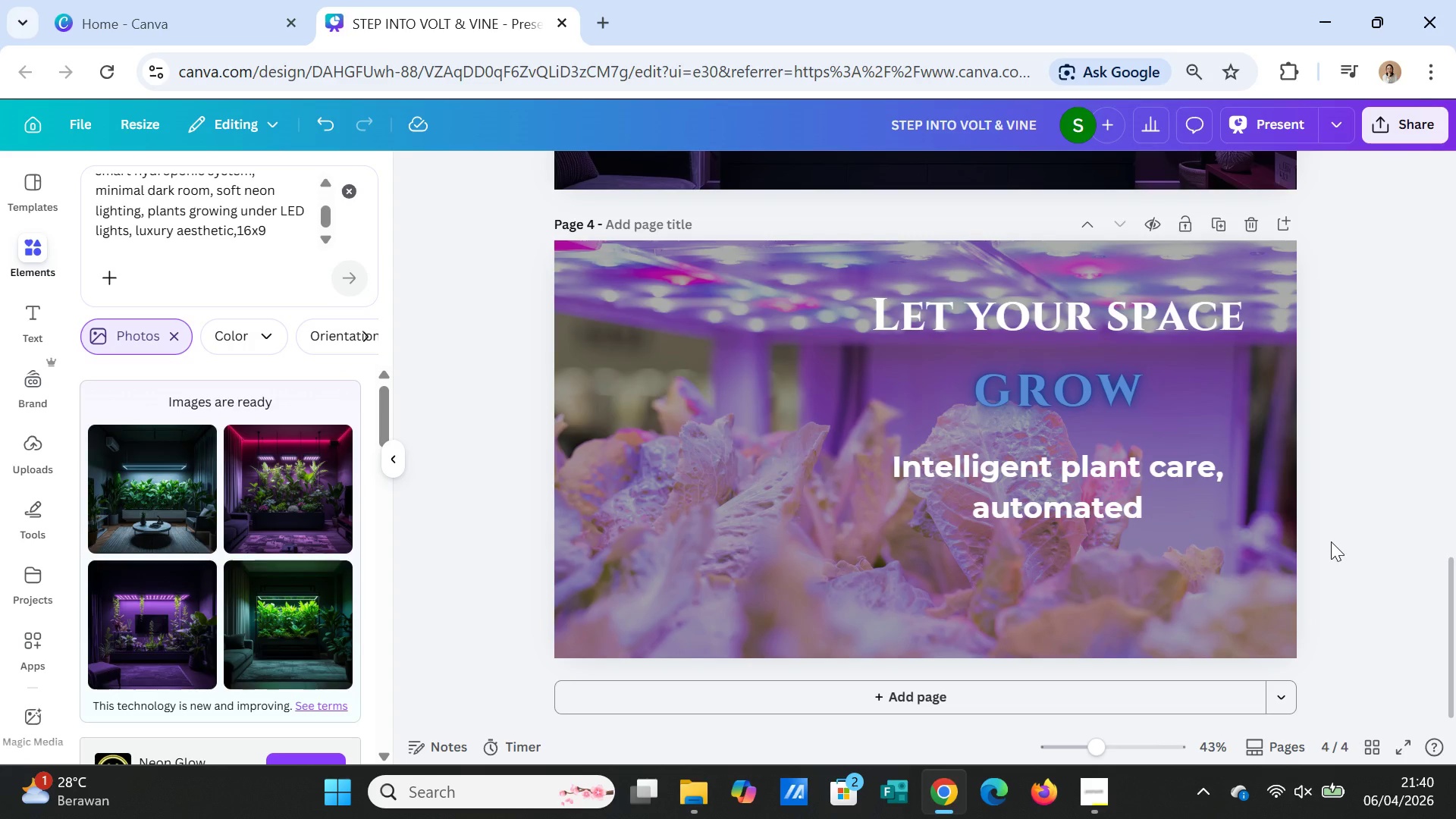 
scroll: coordinate [1331, 541], scroll_direction: down, amount: 2.0
 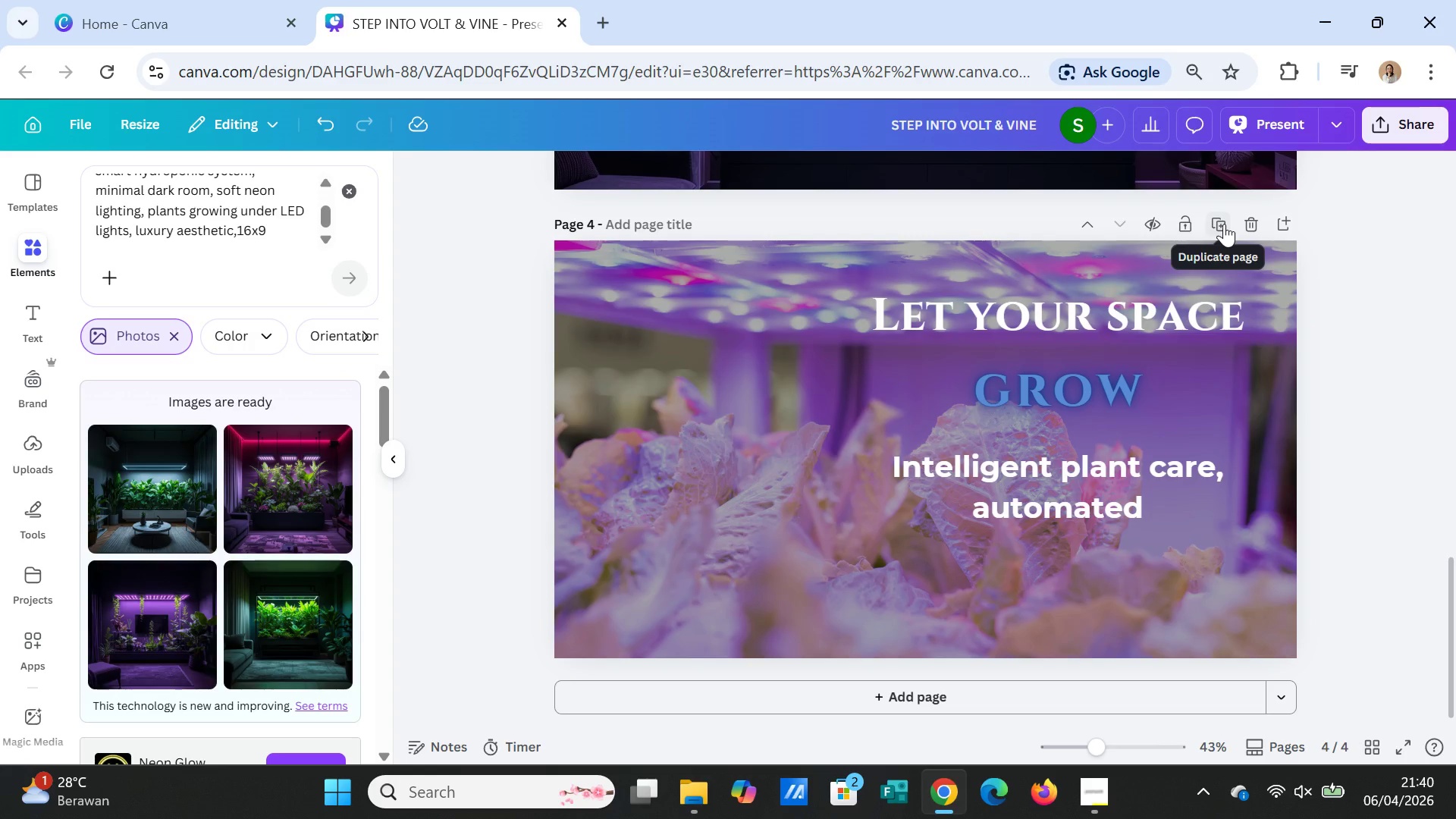 
left_click([1224, 224])
 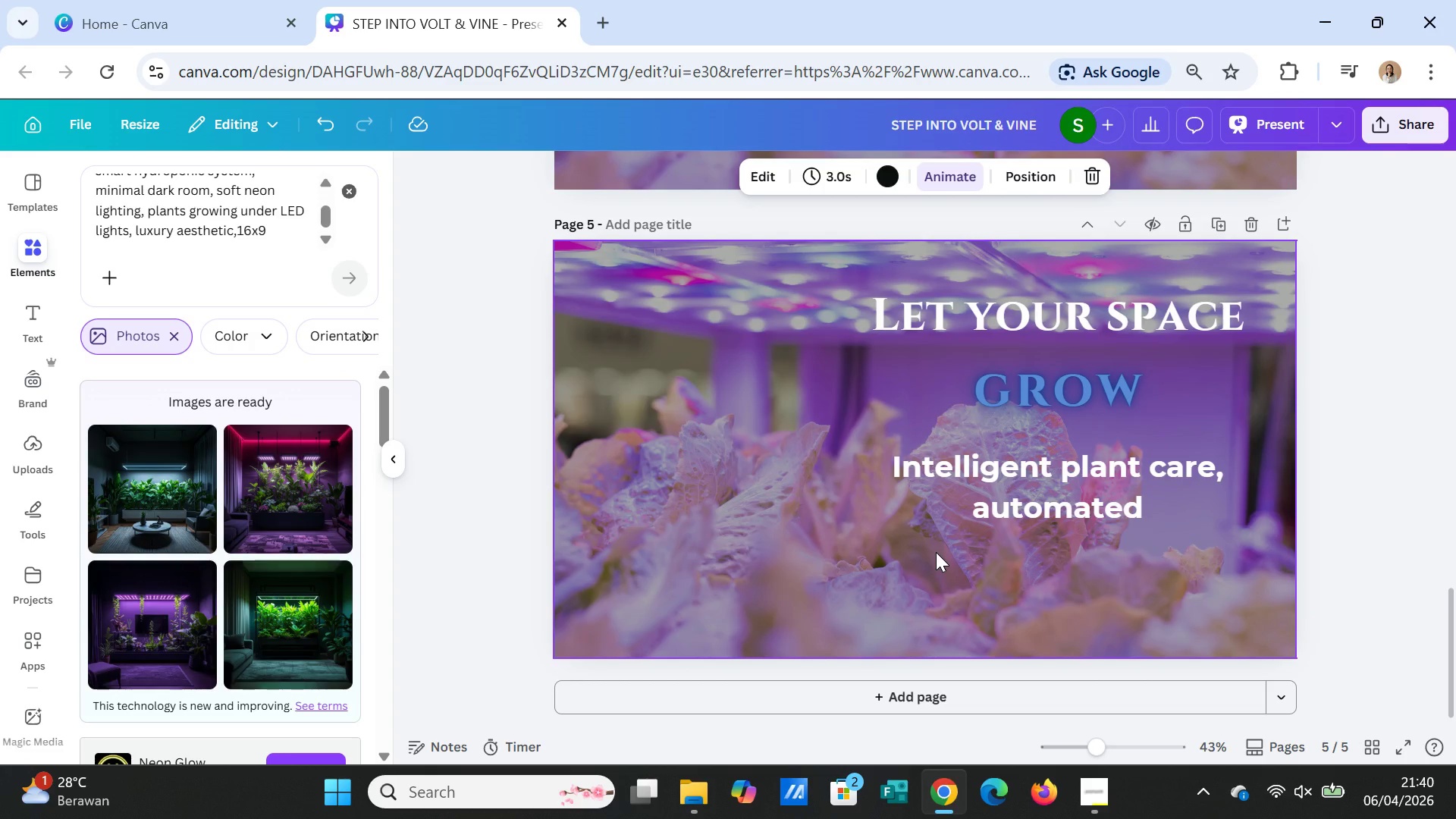 
wait(6.3)
 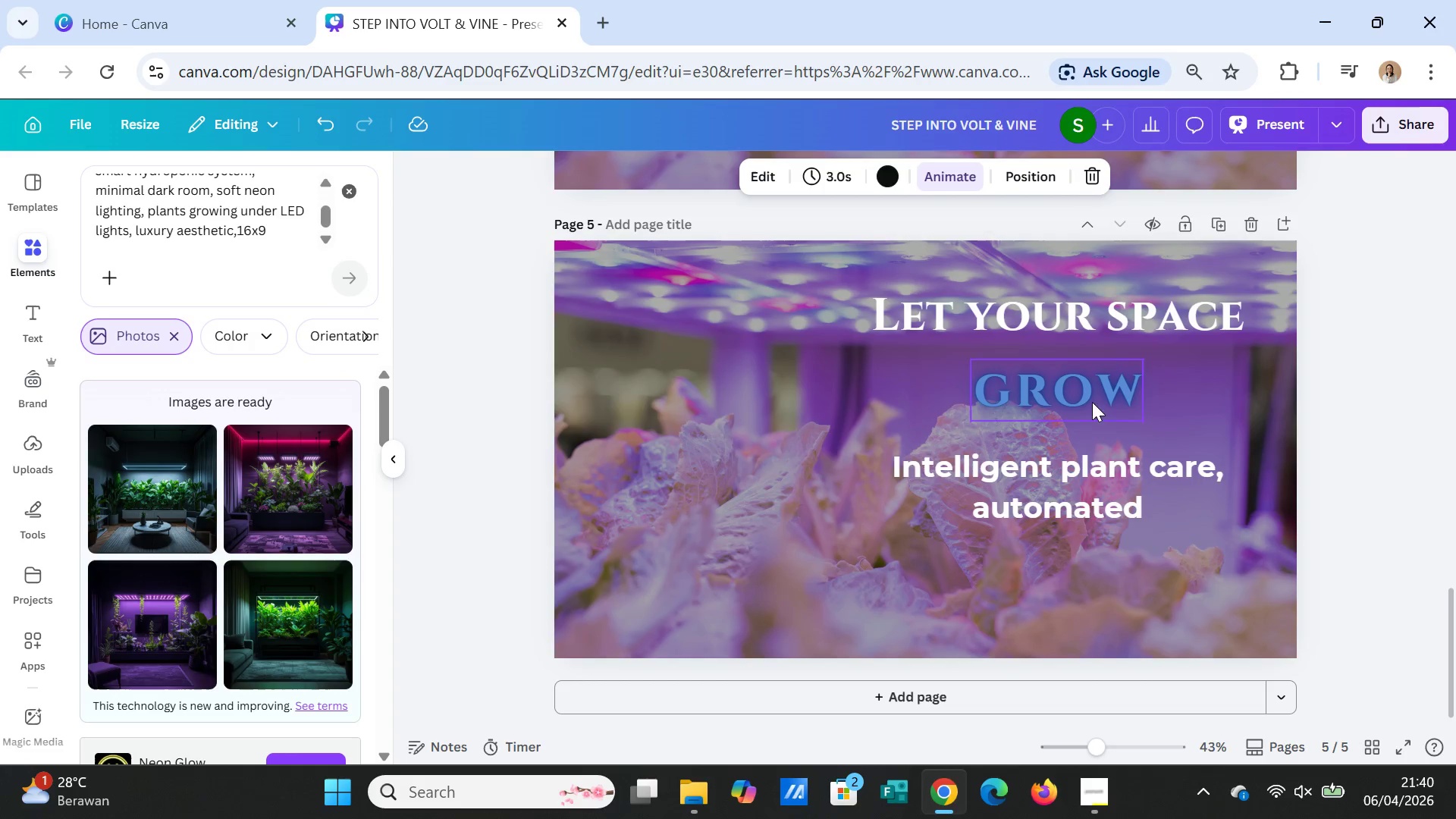 
left_click([1264, 267])
 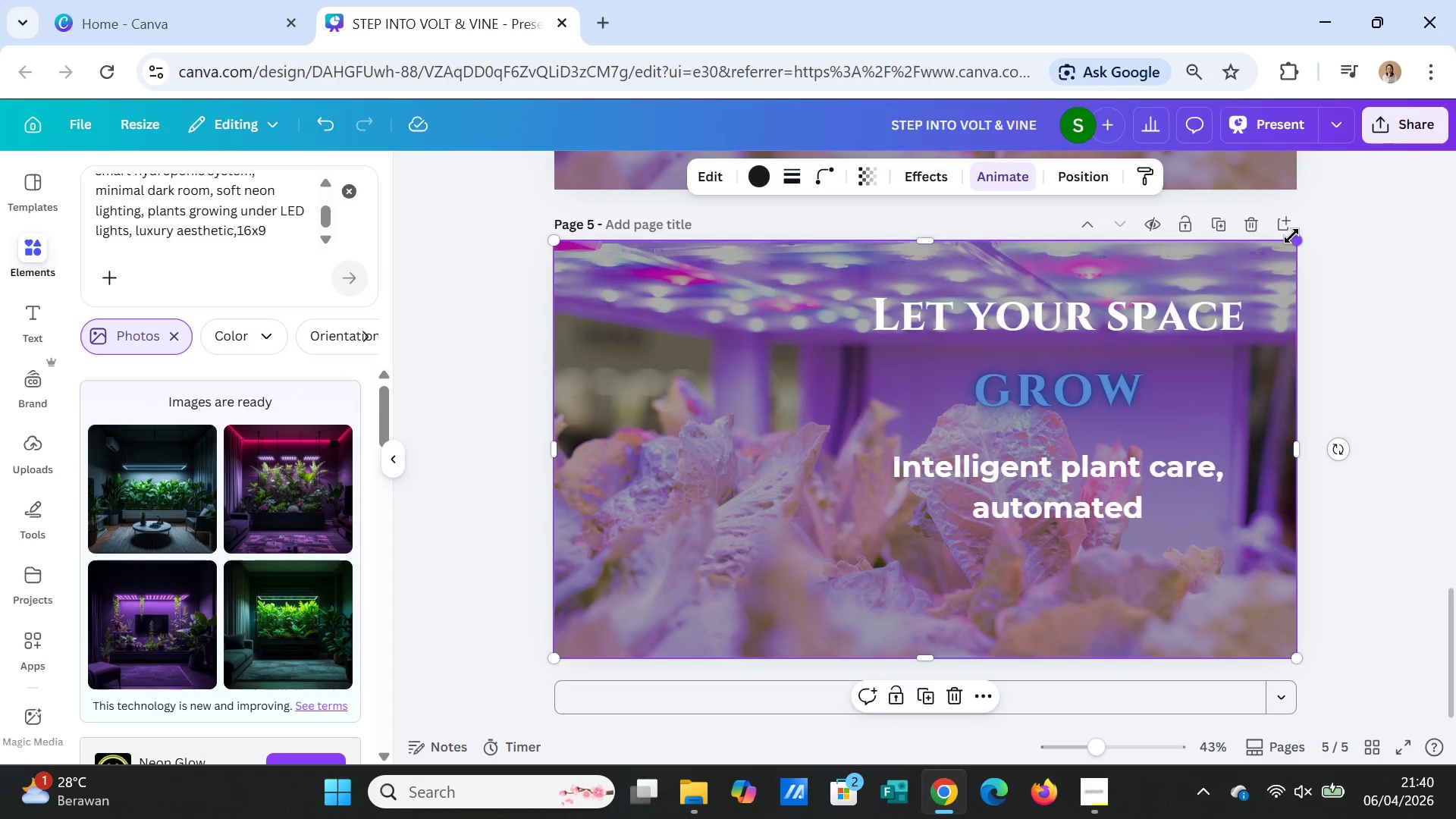 
left_click_drag(start_coordinate=[1296, 243], to_coordinate=[1247, 271])
 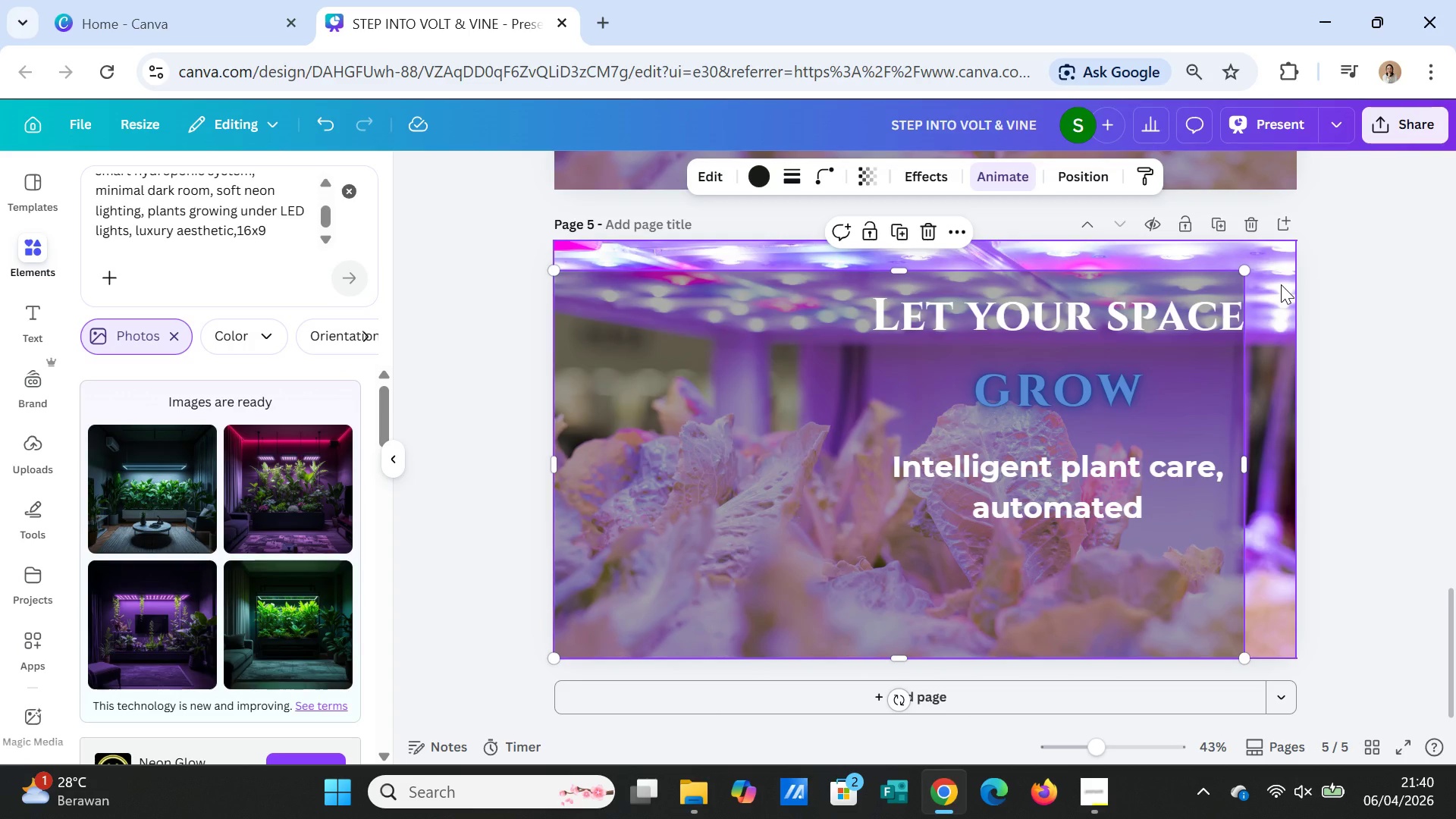 
left_click([1281, 284])
 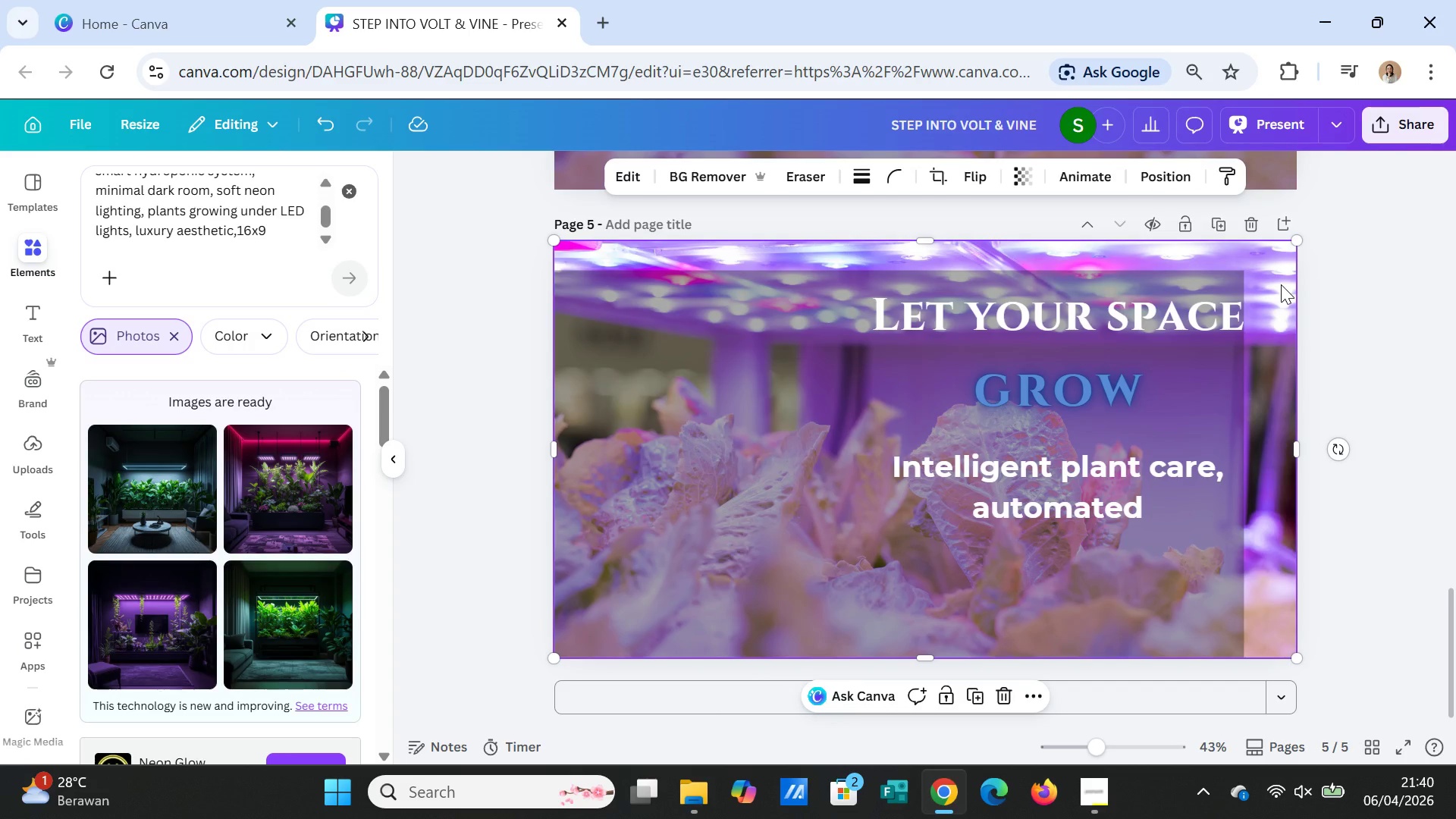 
key(Delete)
 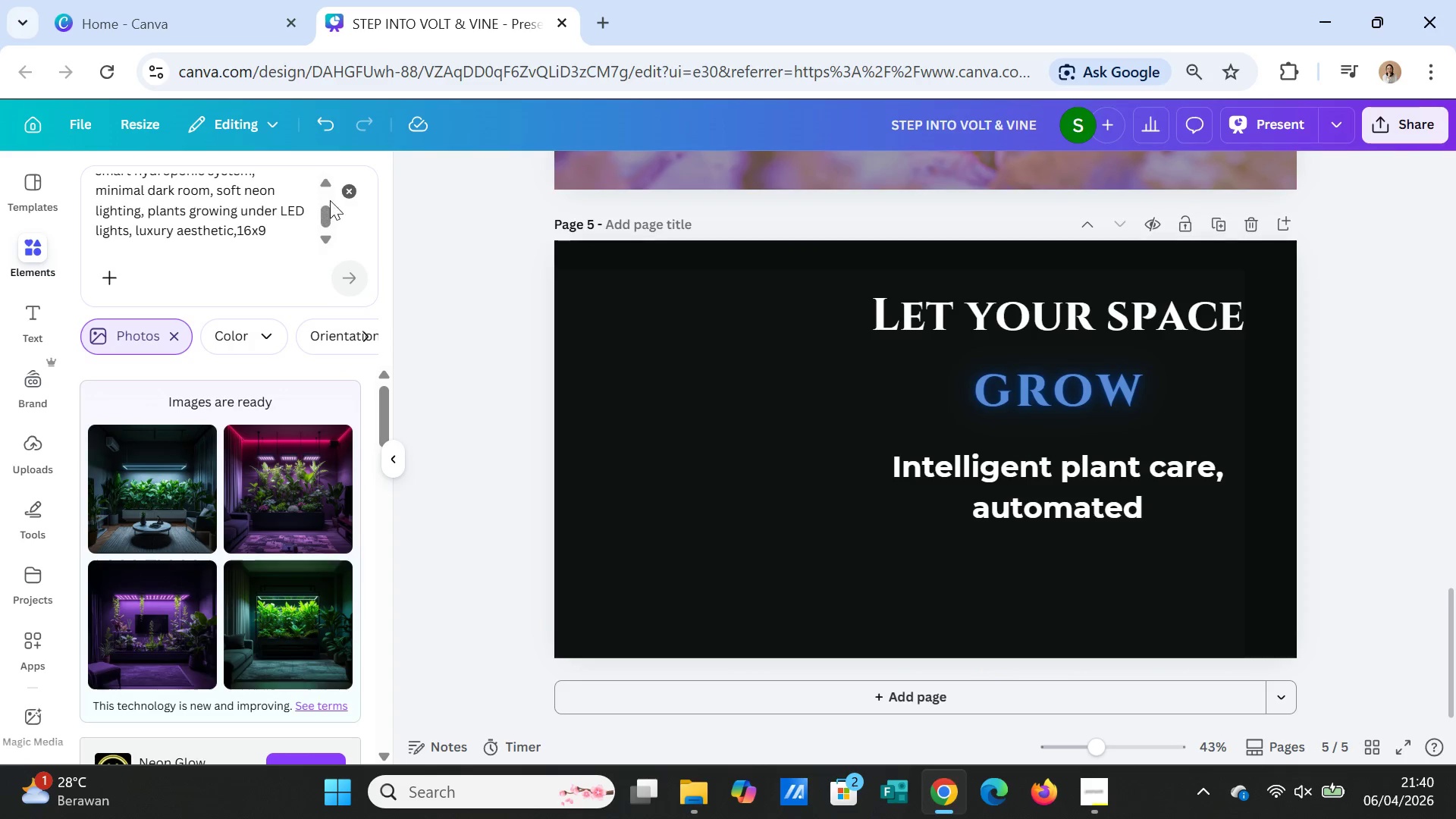 
left_click([347, 194])
 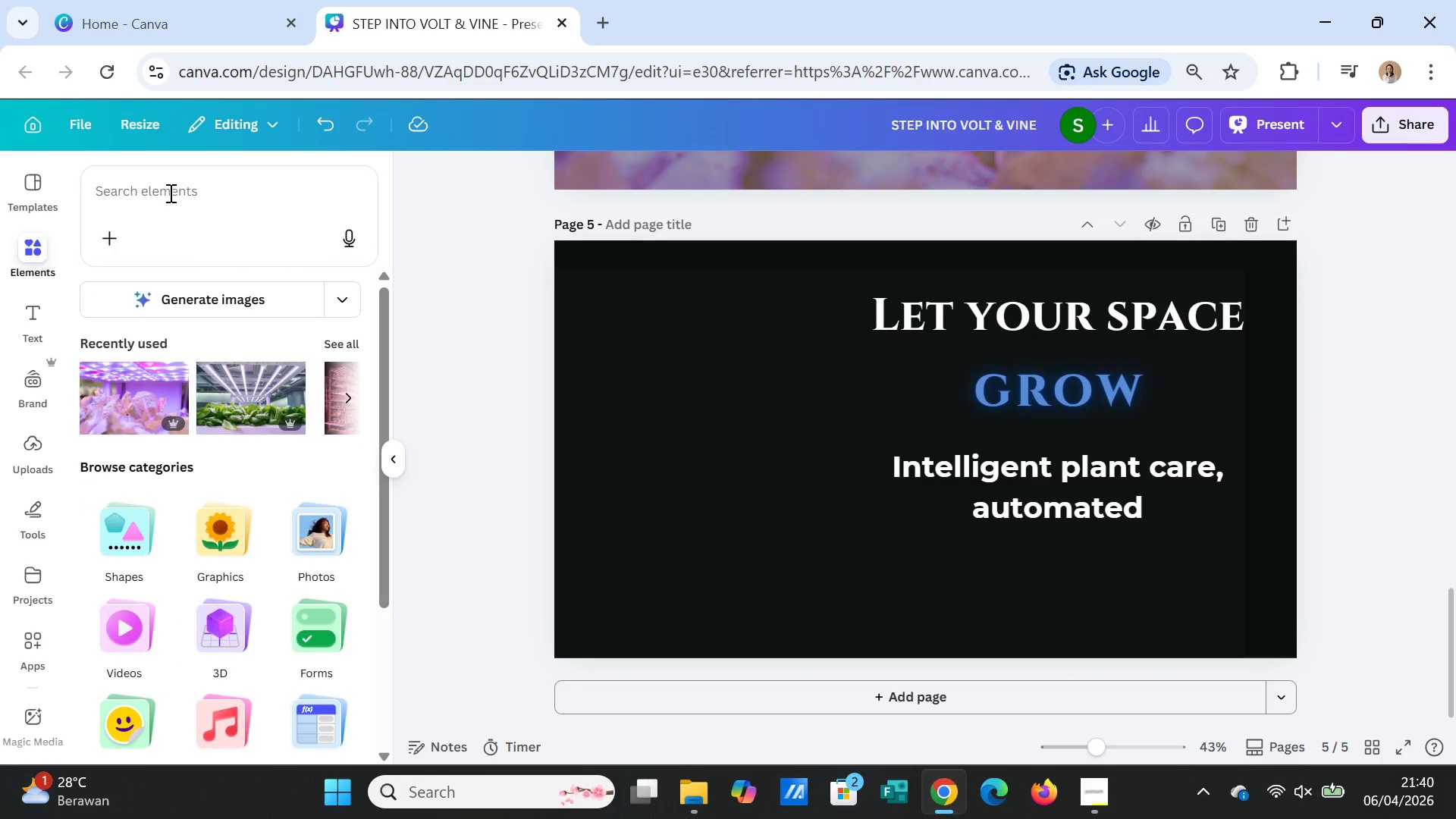 
left_click([169, 193])
 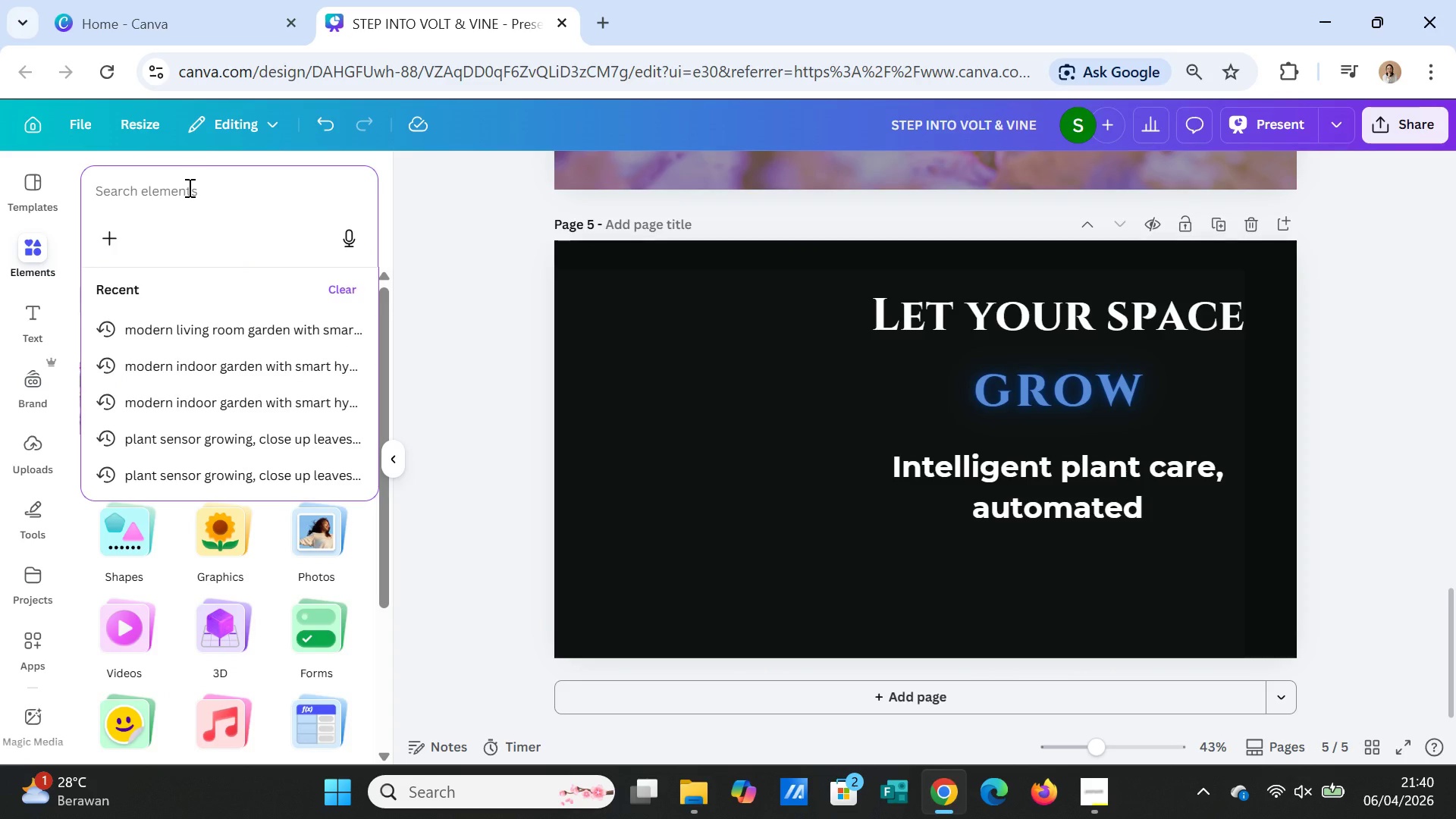 
type(speaker oom)
 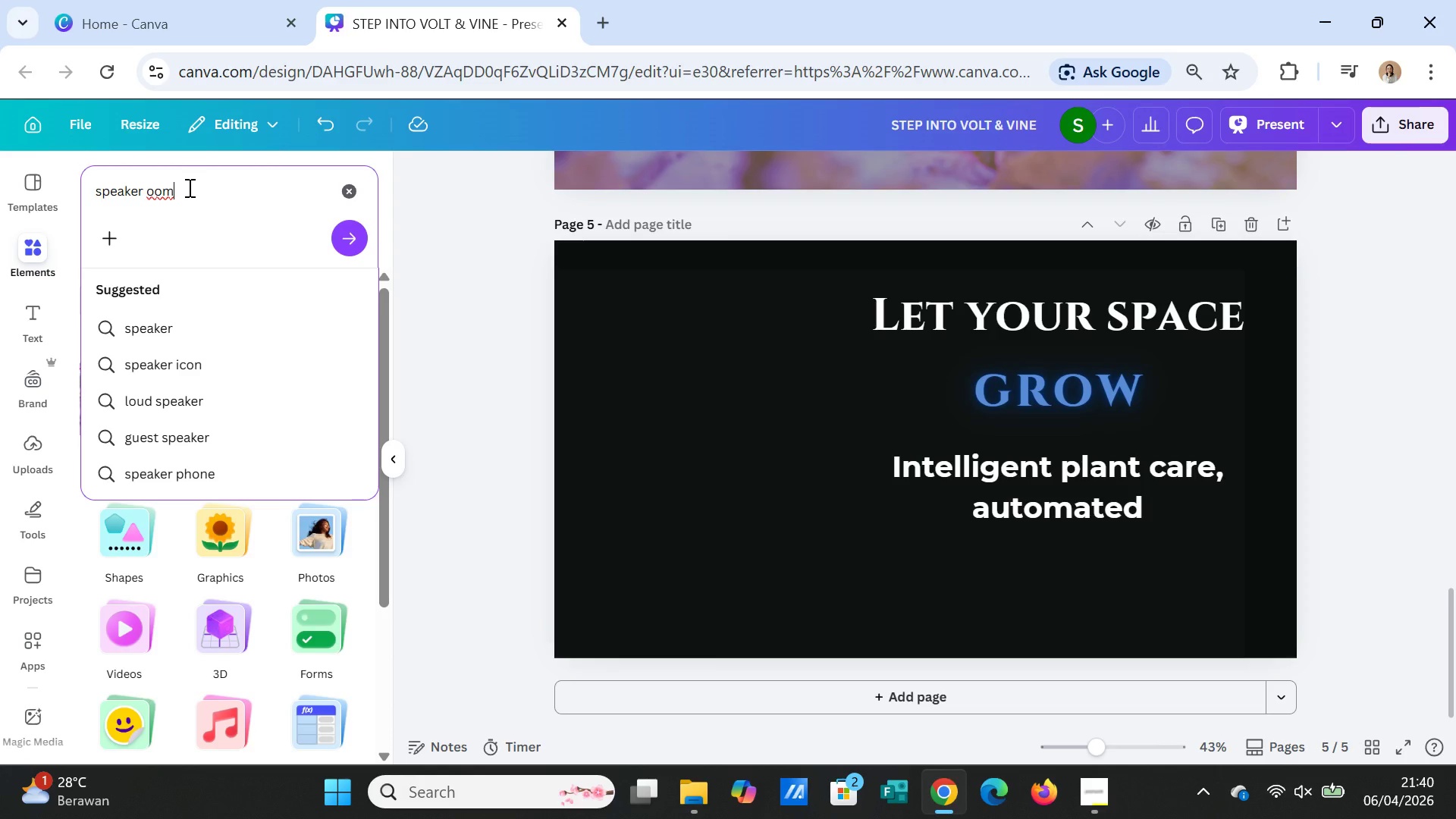 
hold_key(key=Backspace, duration=1.47)
 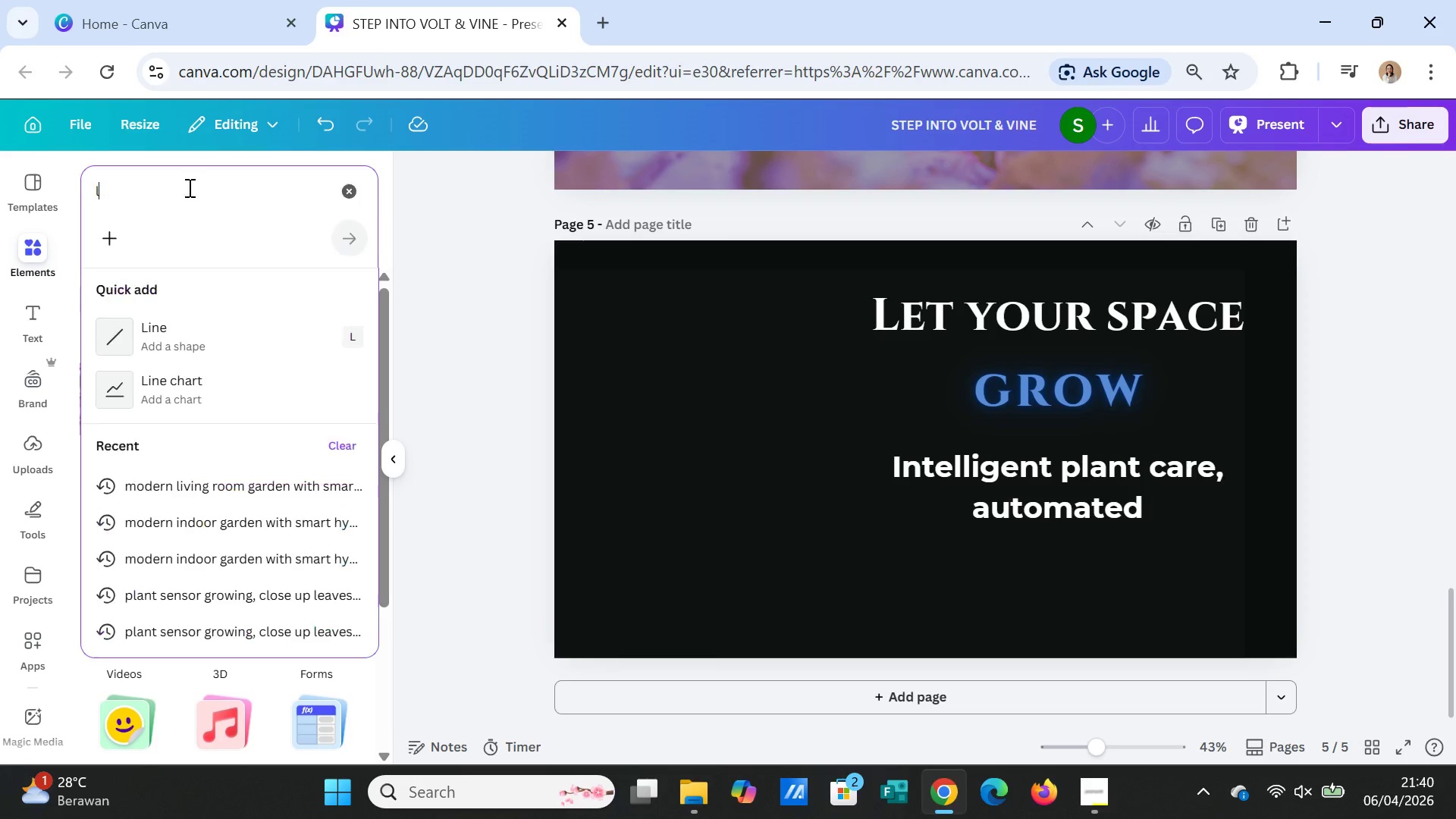 
type(luxury speaker room, )
key(Backspace)
key(Backspace)
type( with ambin)
key(Backspace)
type(ent)
 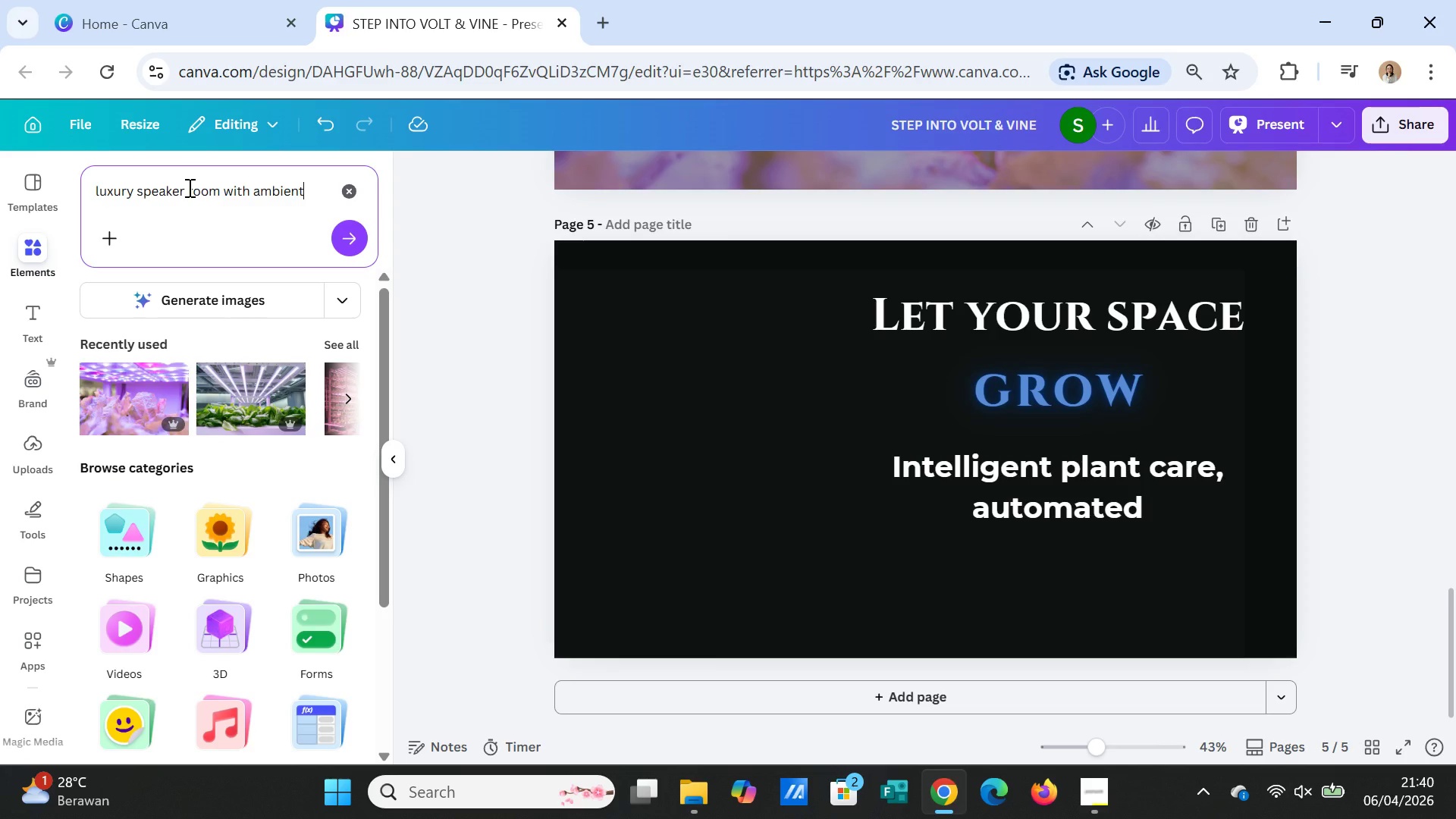 
type( lighting)
 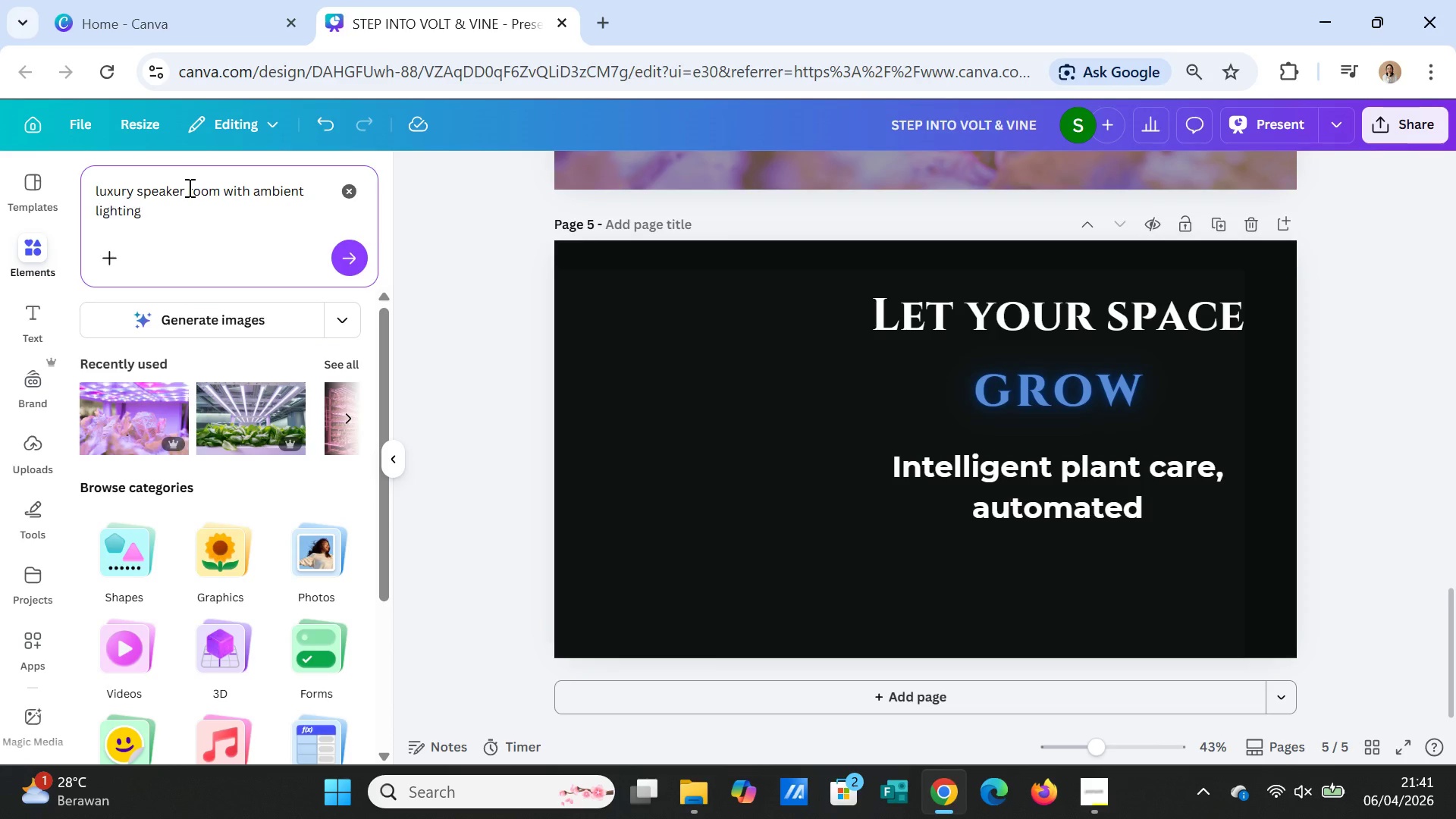 
type( and plants, cinematic lighting, )
 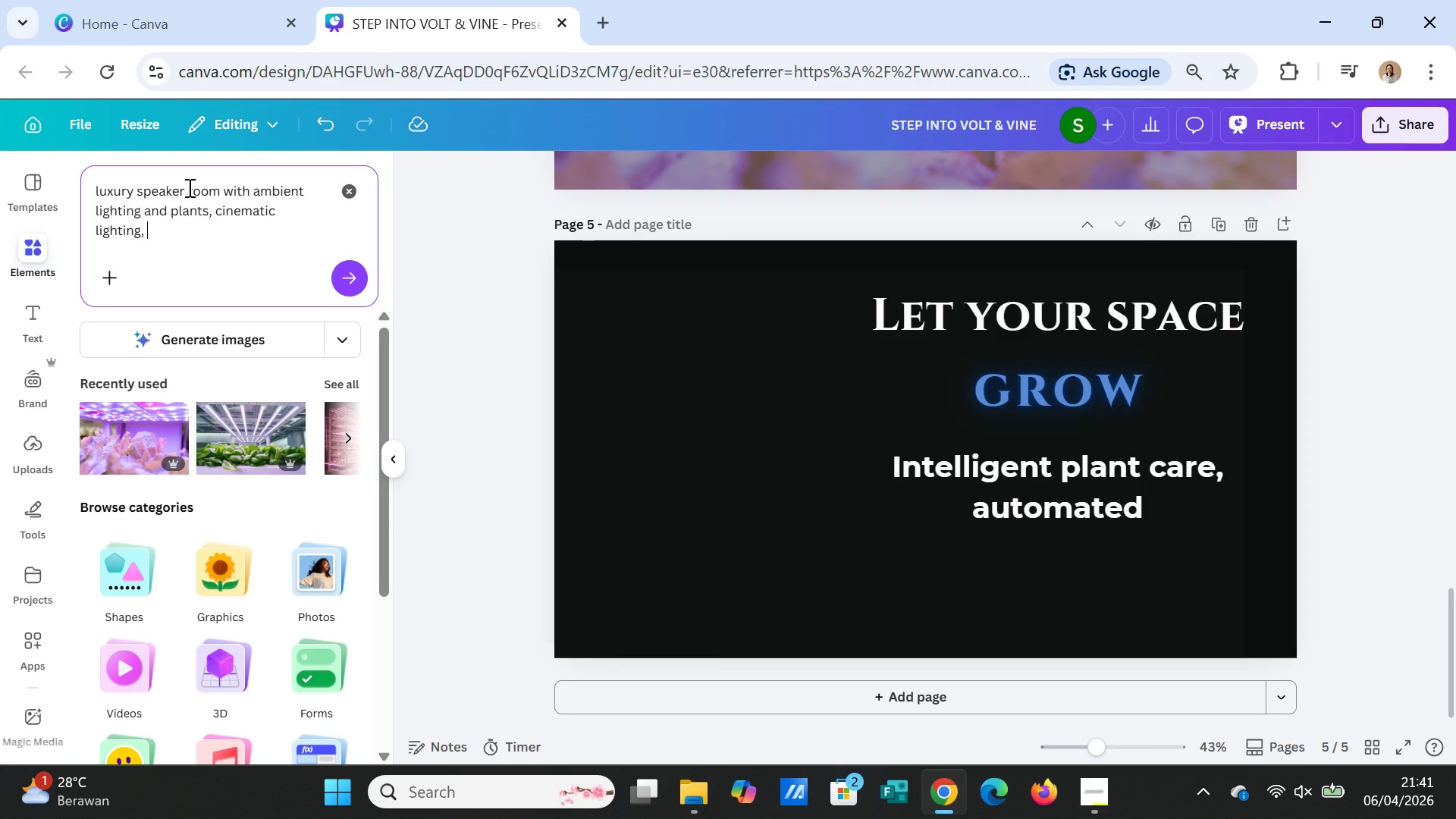 
wait(9.47)
 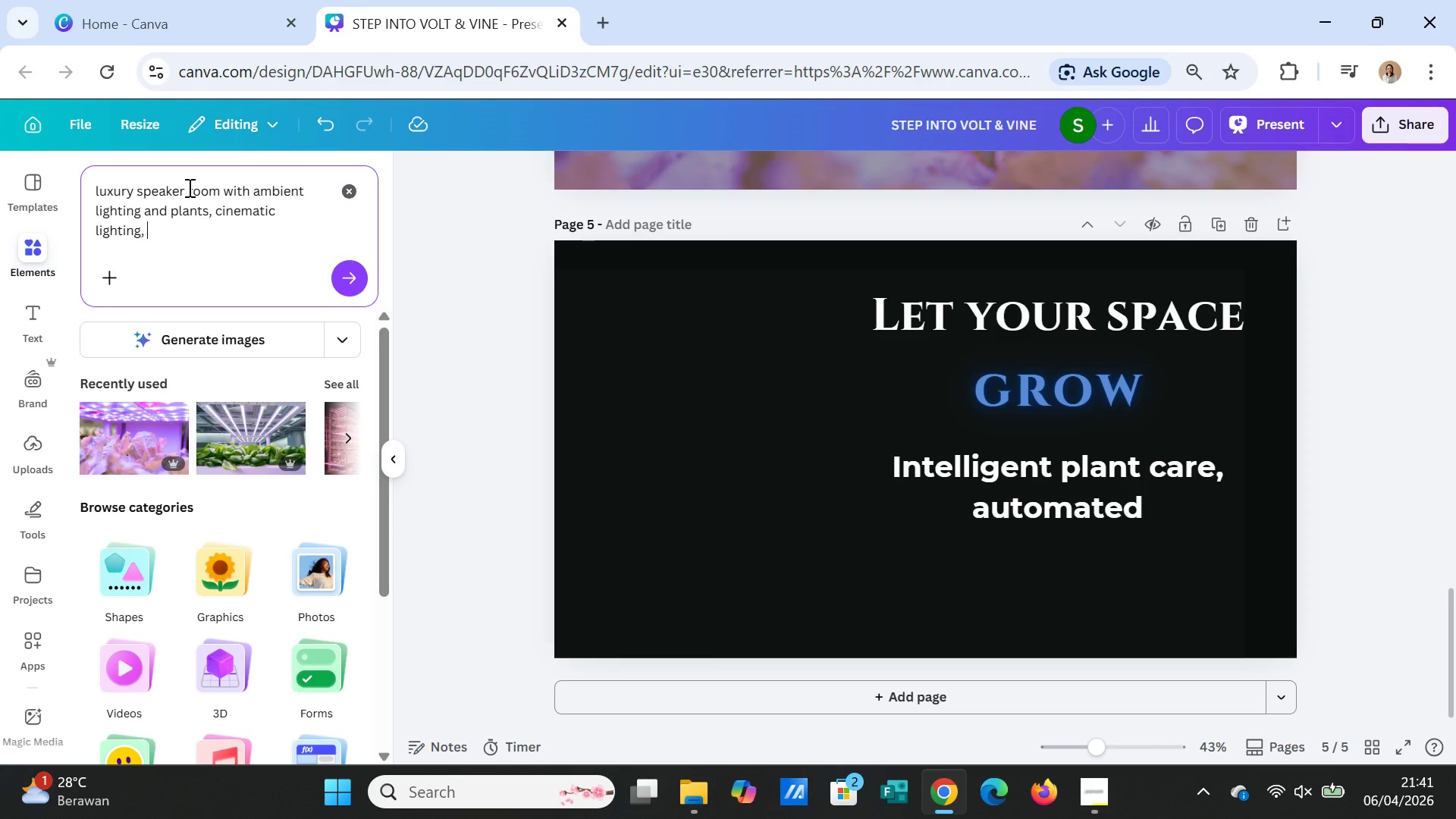 
mouse_move([78, -1])
 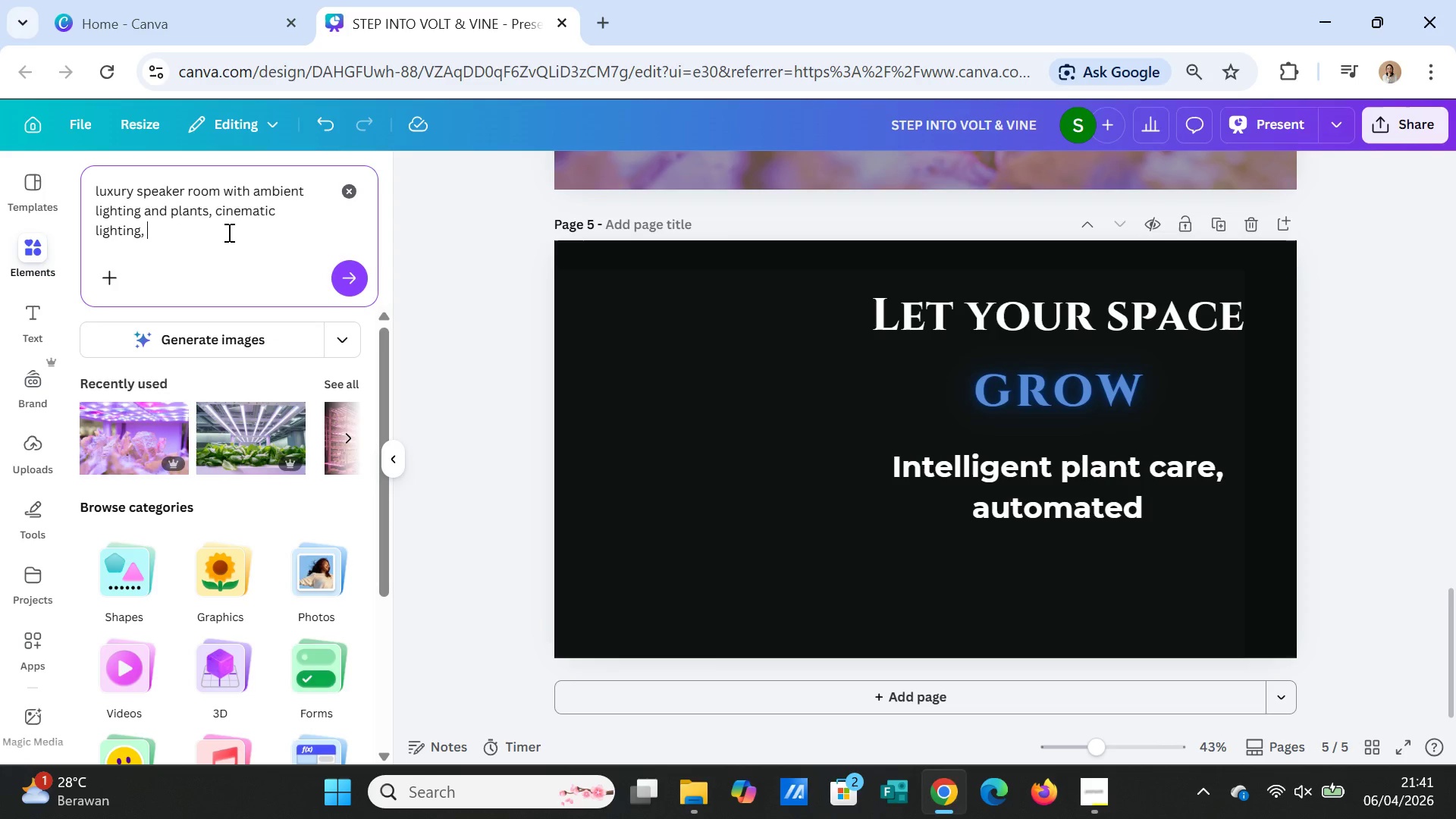 
wait(9.99)
 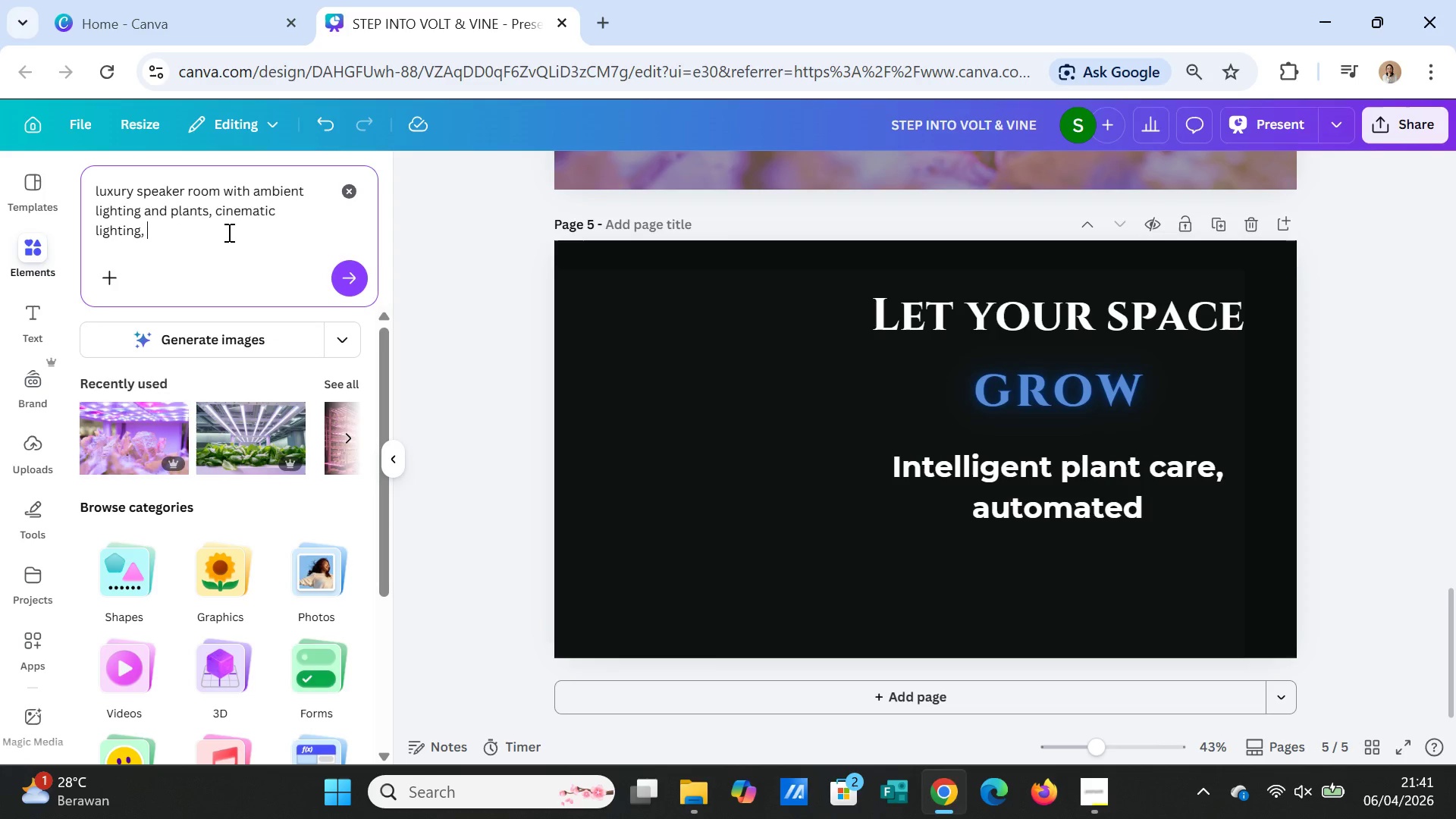 
type(dark mode, nwon glow, )
 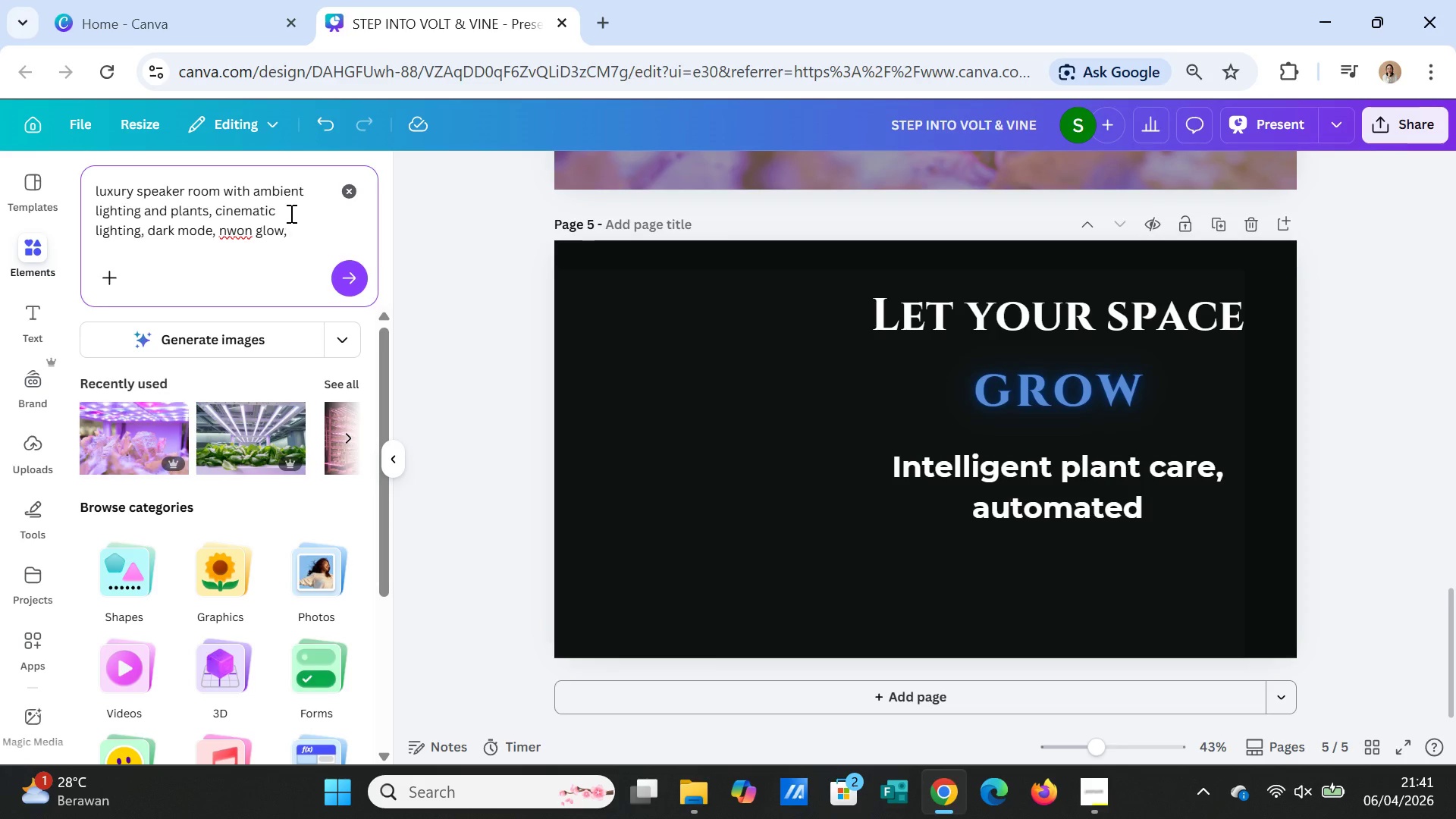 
type(ultra realistic, high contrast, 16x9)
 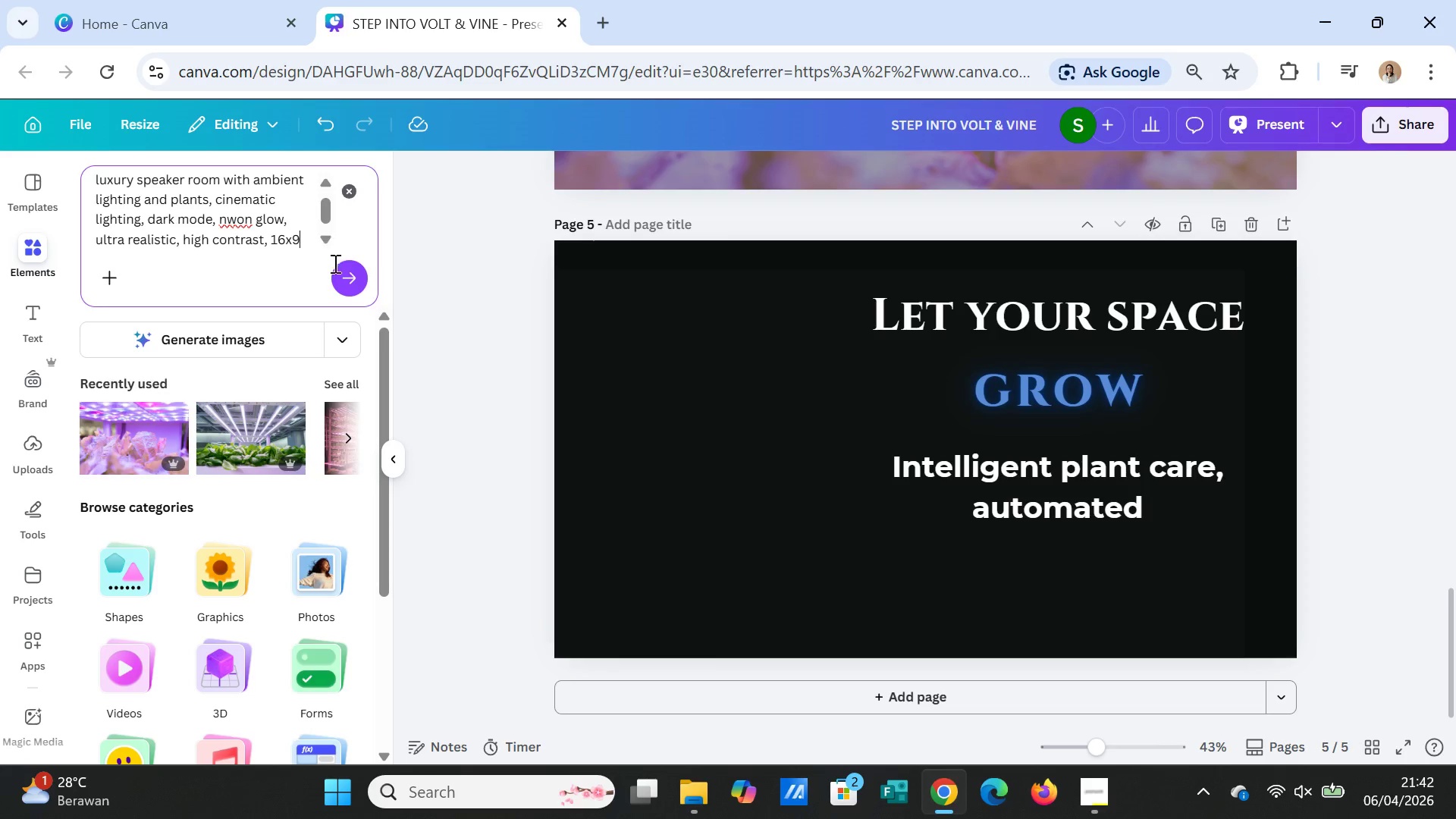 
left_click([344, 271])
 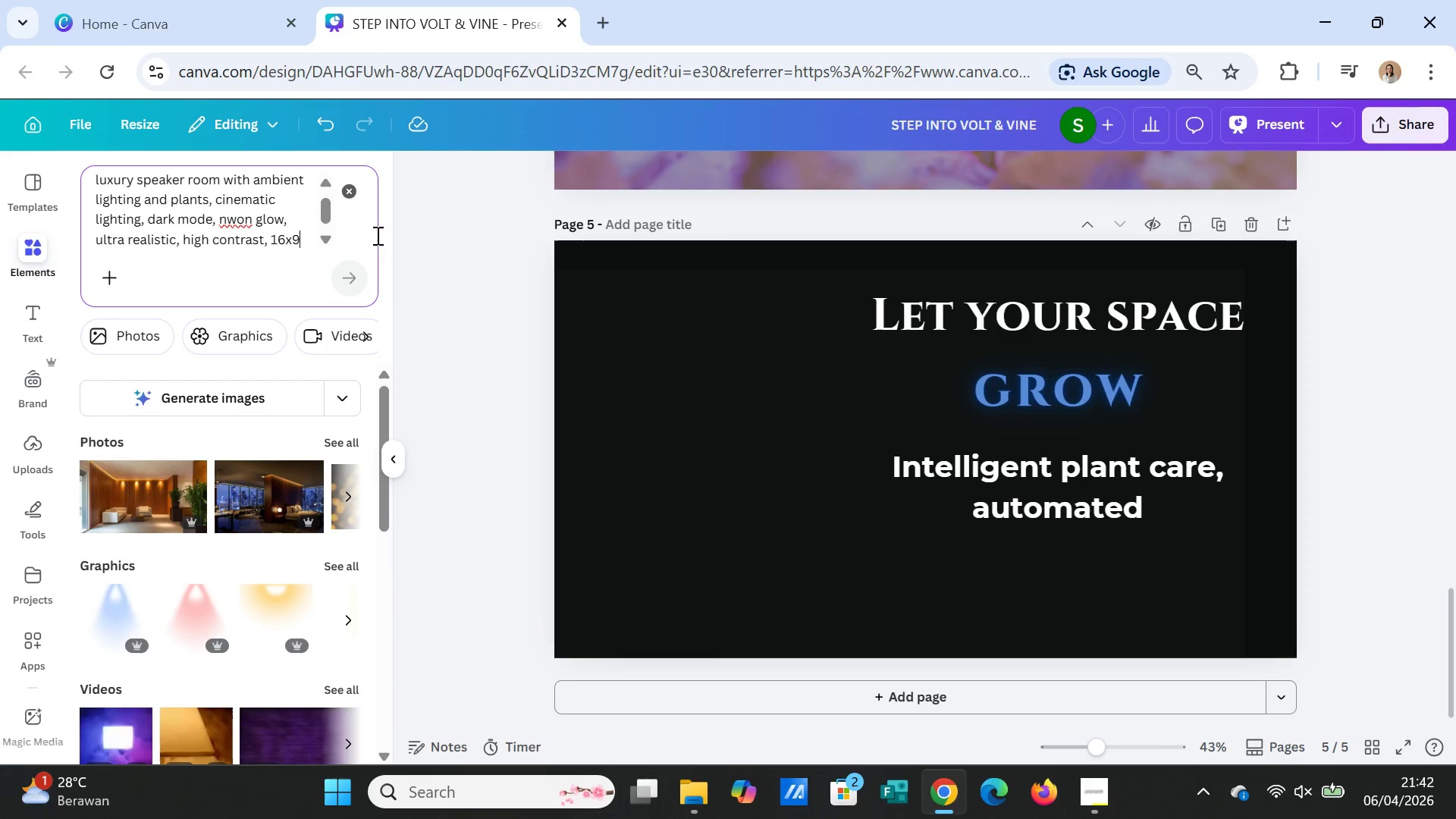 
left_click([337, 435])
 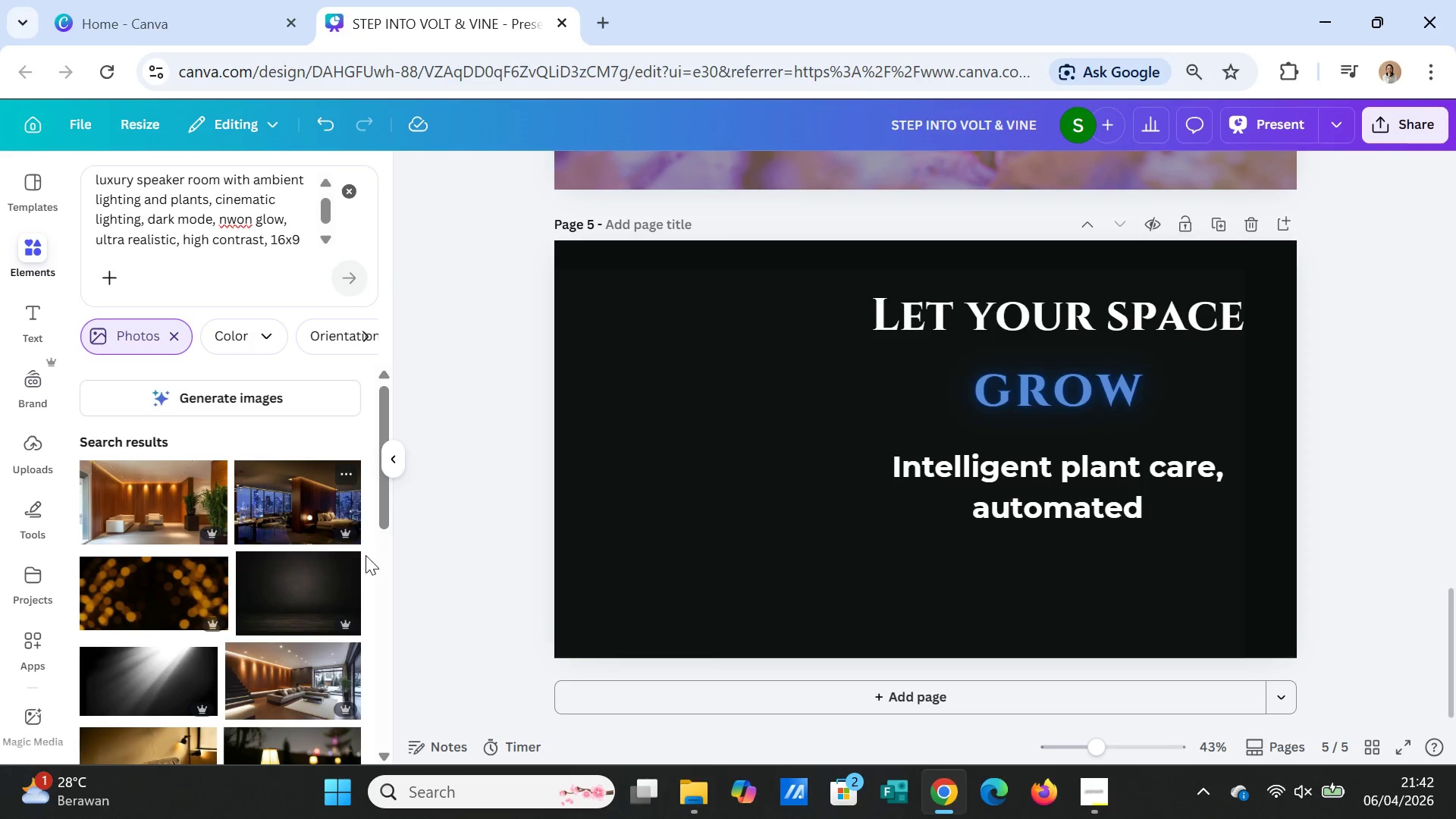 
scroll: coordinate [369, 579], scroll_direction: down, amount: 4.0
 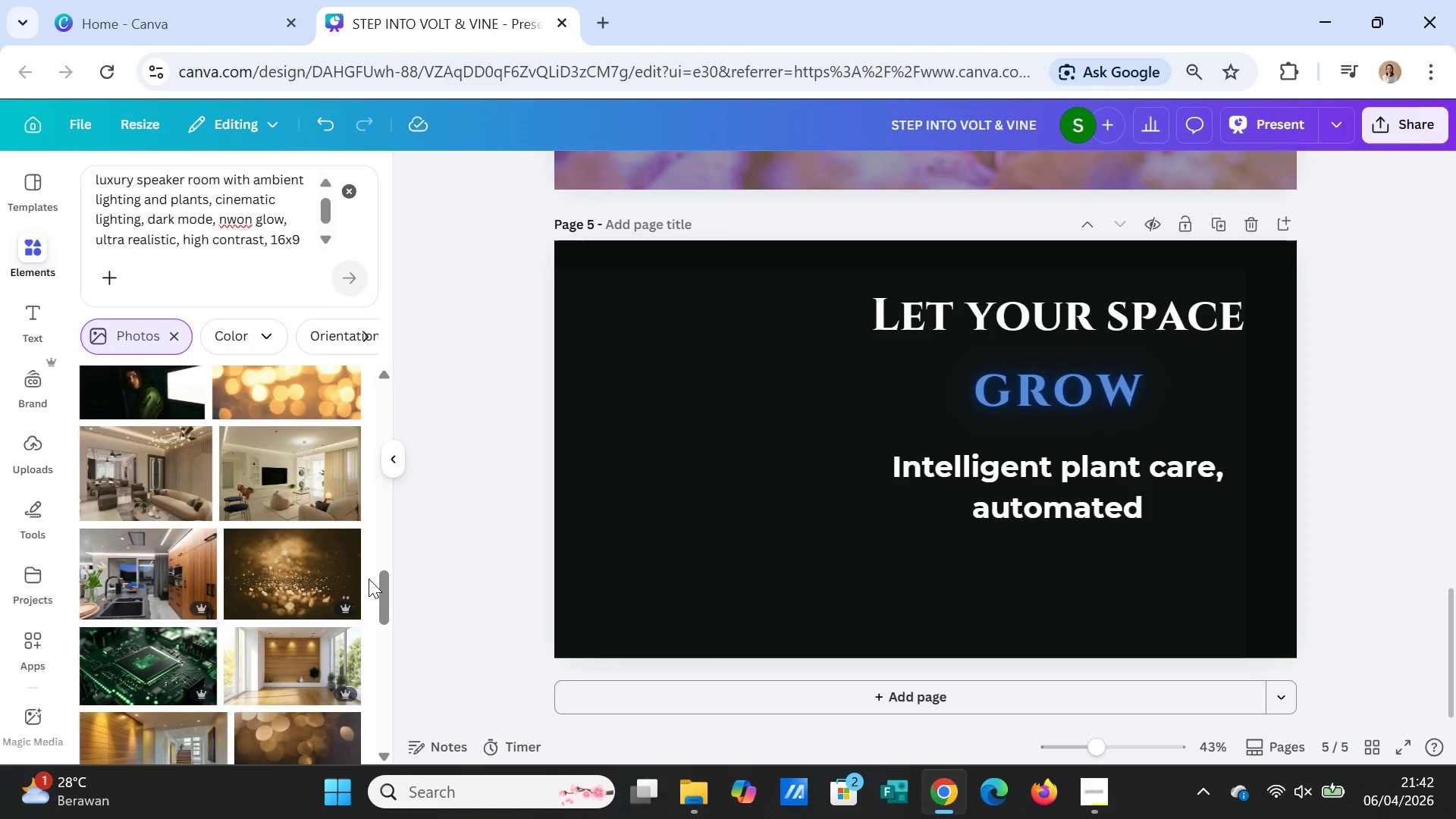 
scroll: coordinate [364, 564], scroll_direction: up, amount: 5.0
 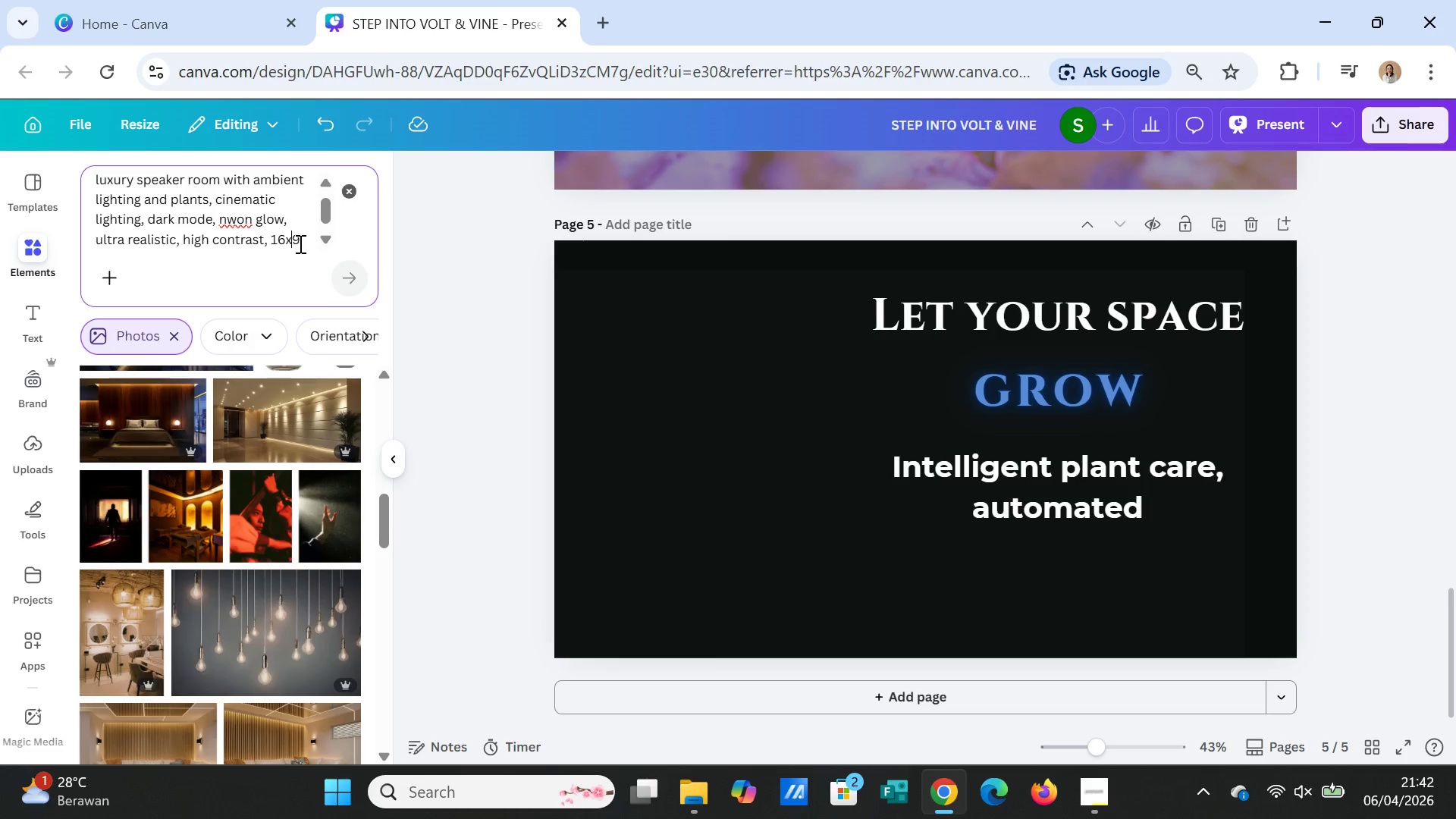 
double_click([300, 243])
 